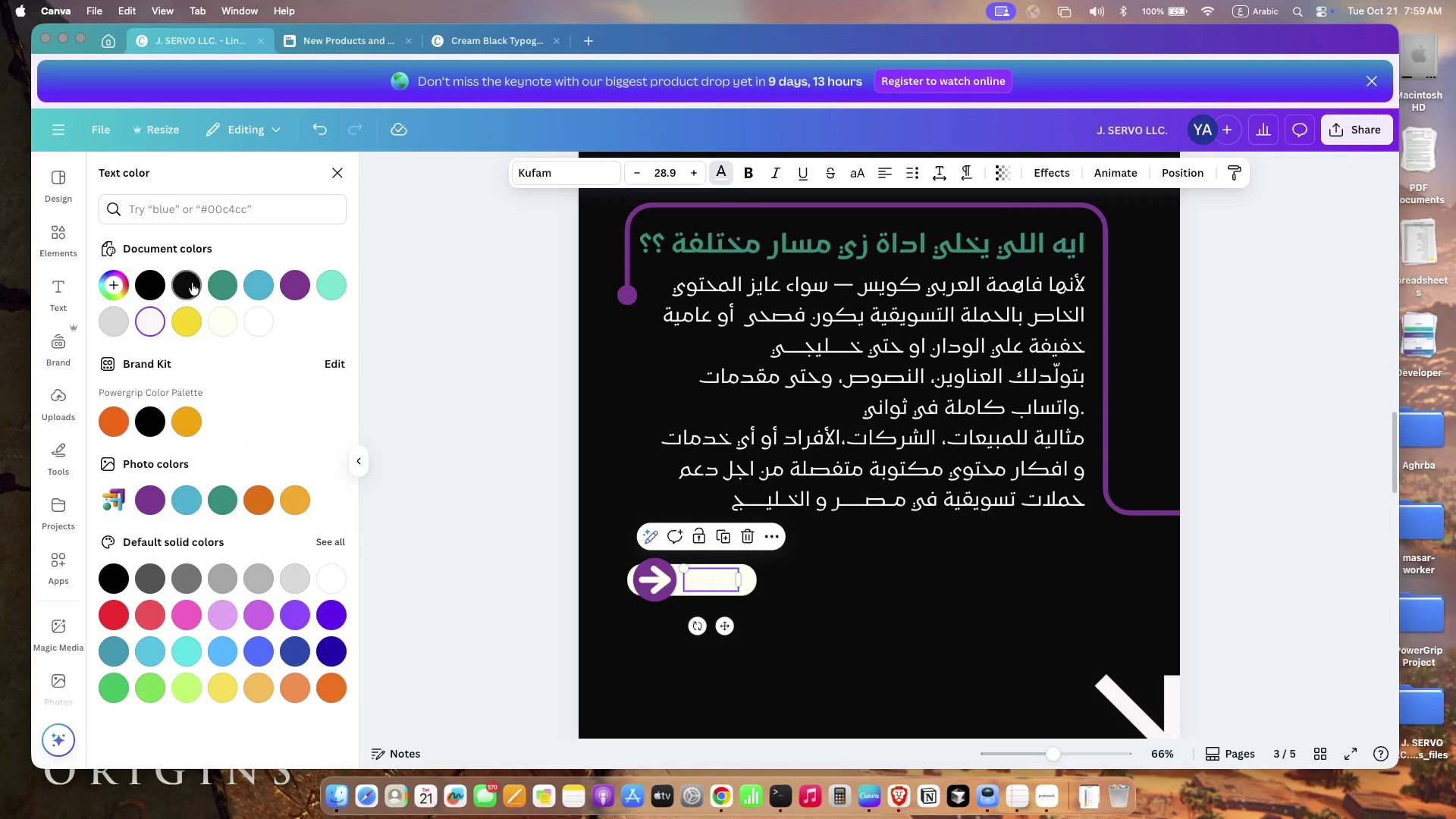 
left_click([192, 283])
 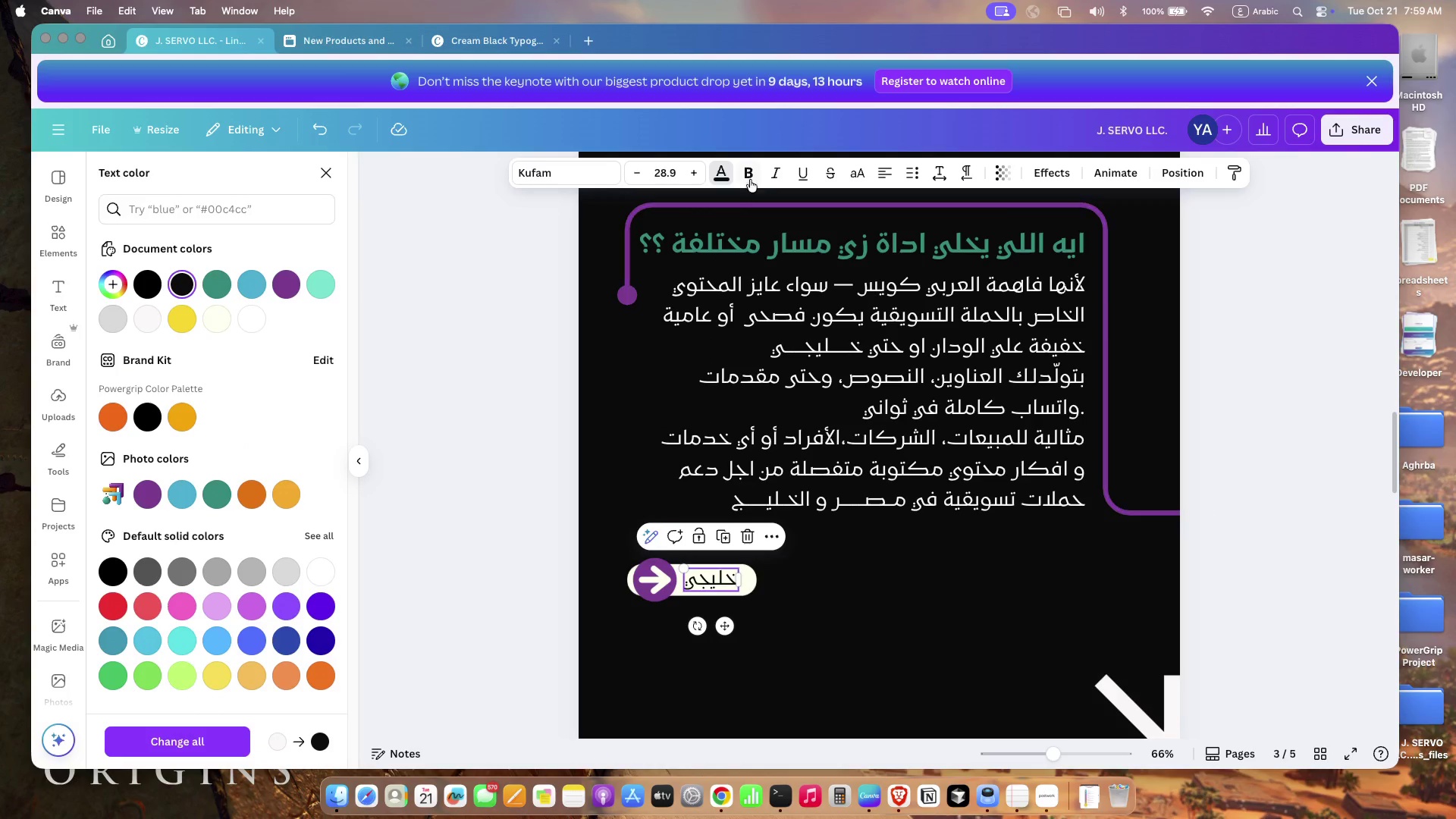 
left_click([748, 175])
 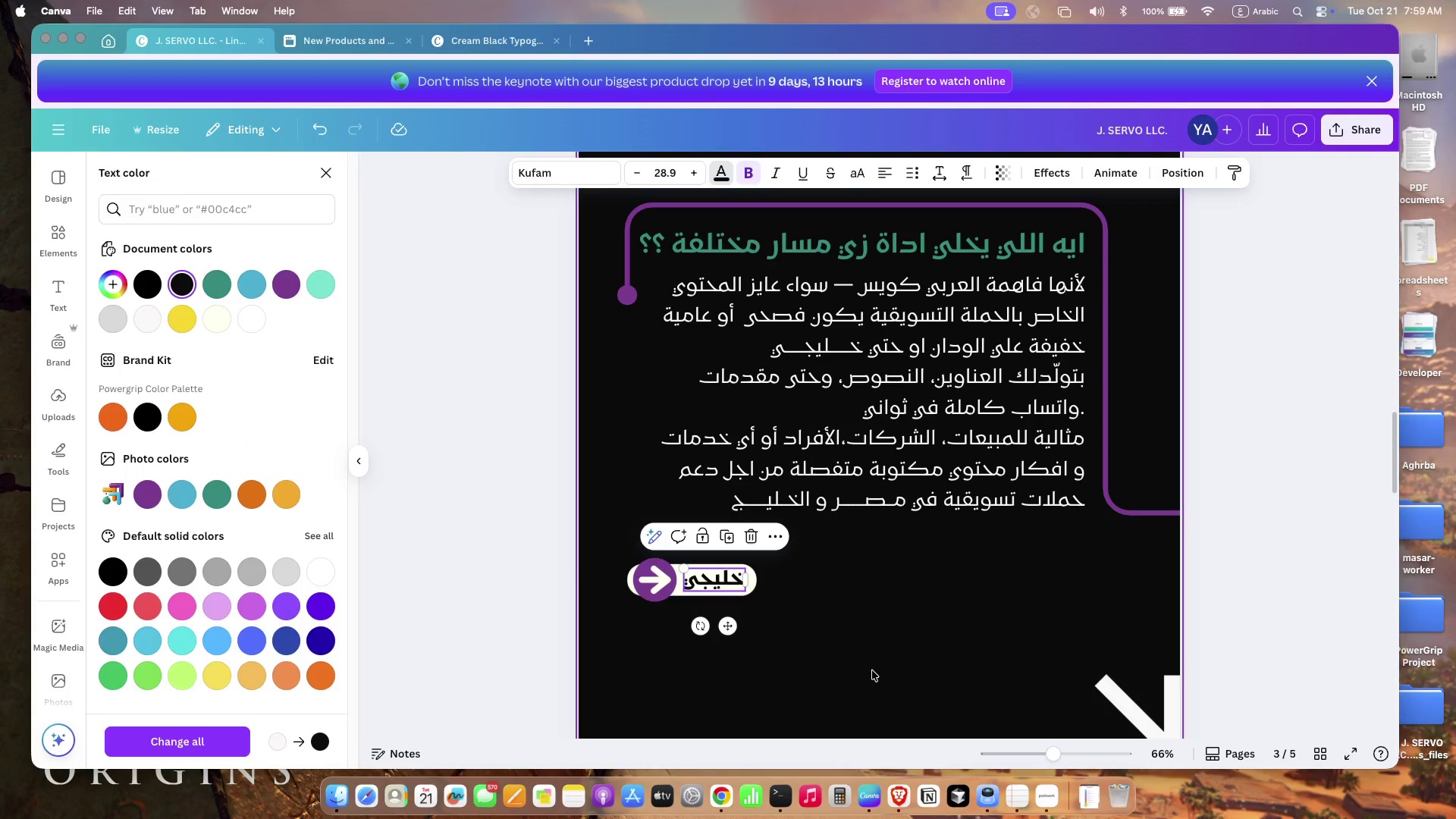 
left_click([872, 670])
 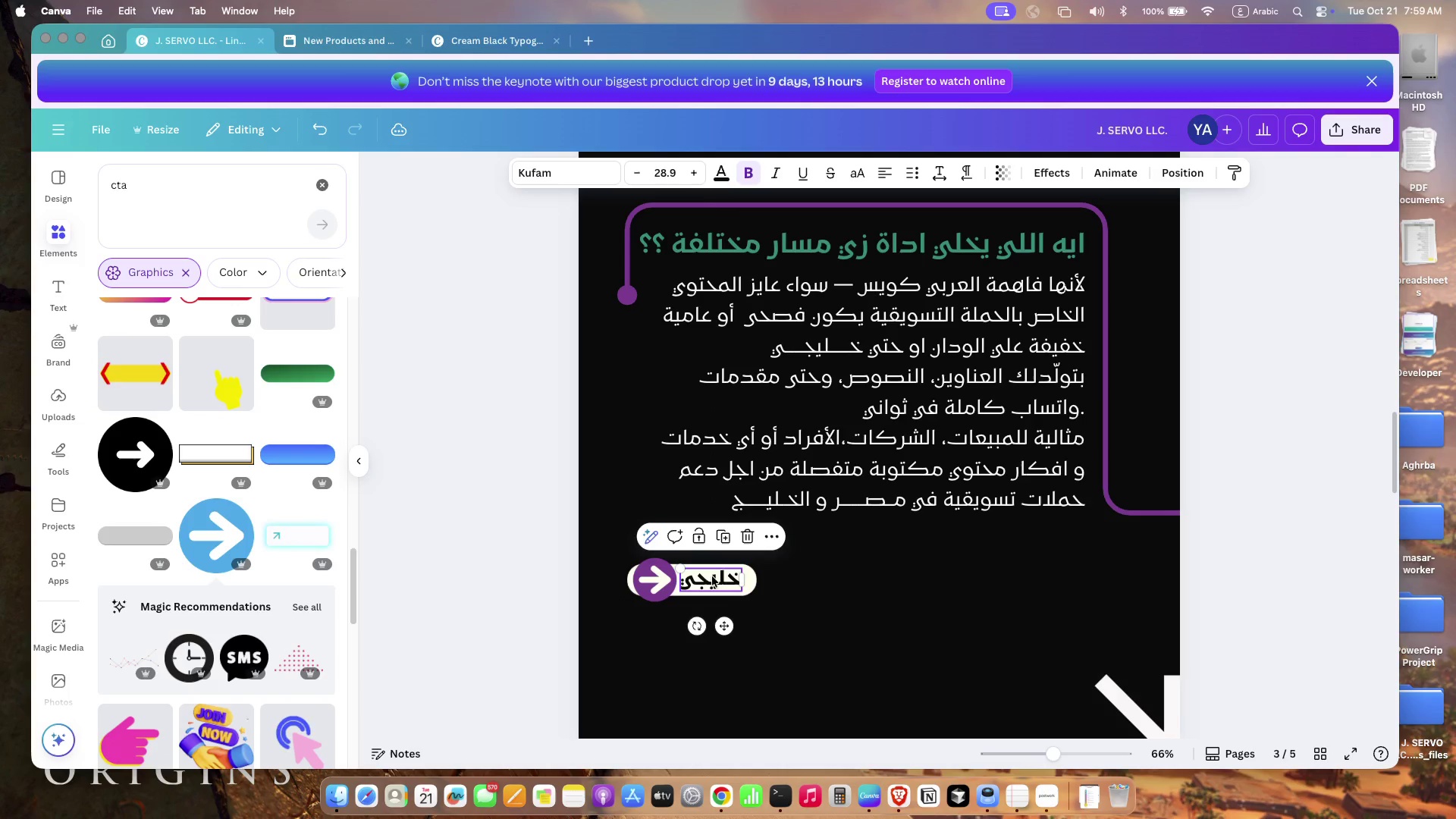 
wait(6.75)
 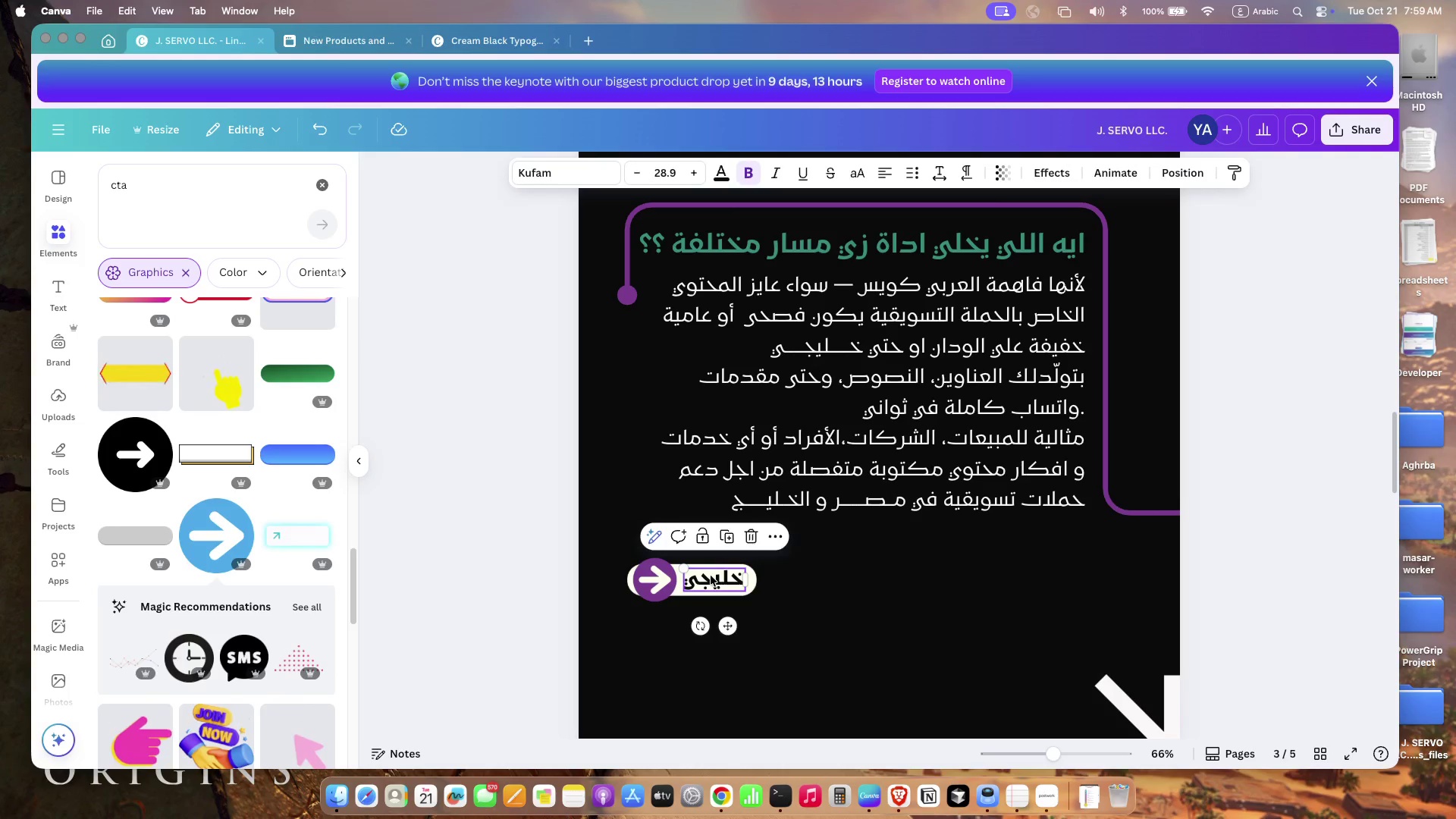 
left_click([761, 617])
 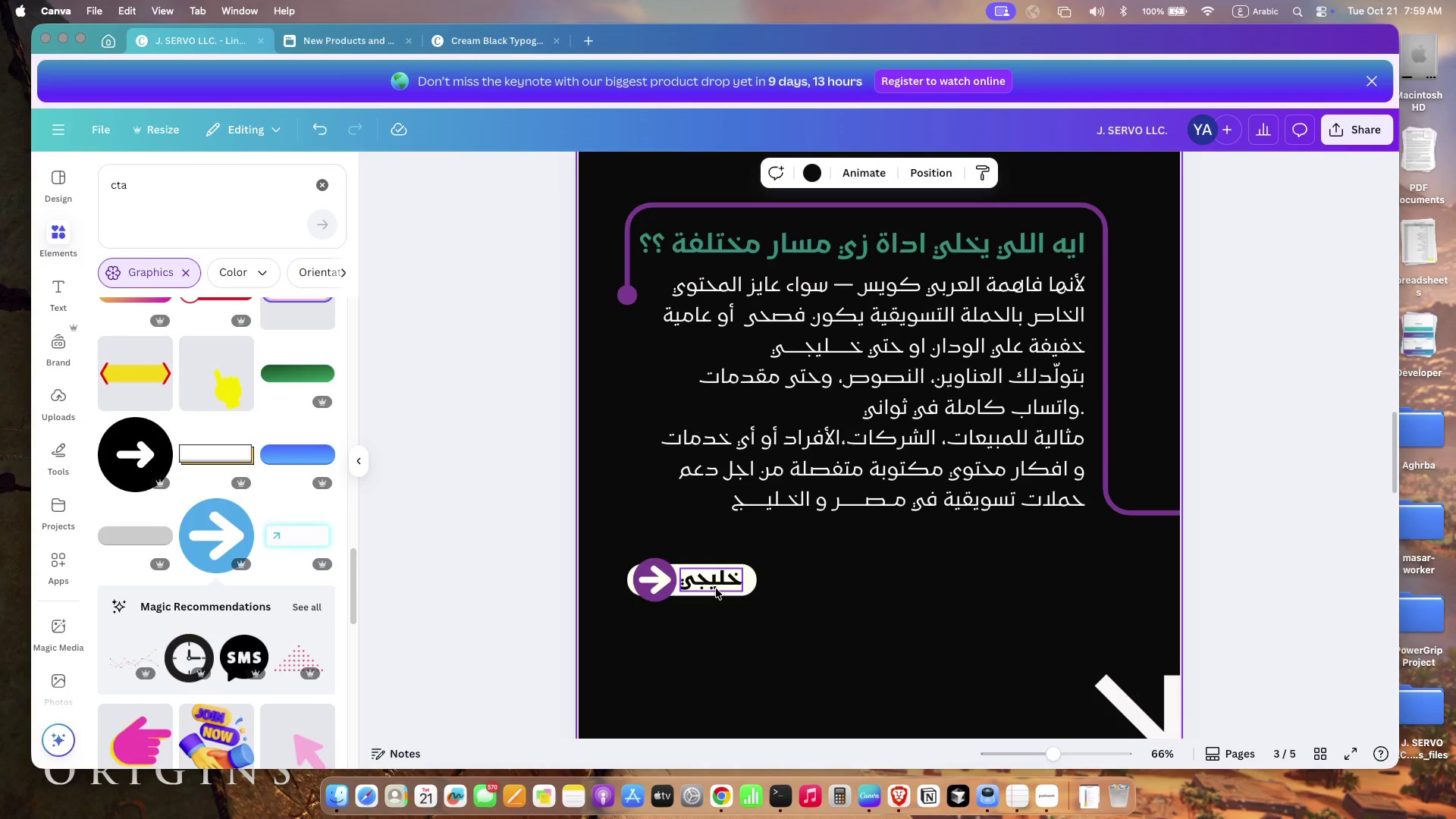 
left_click([716, 588])
 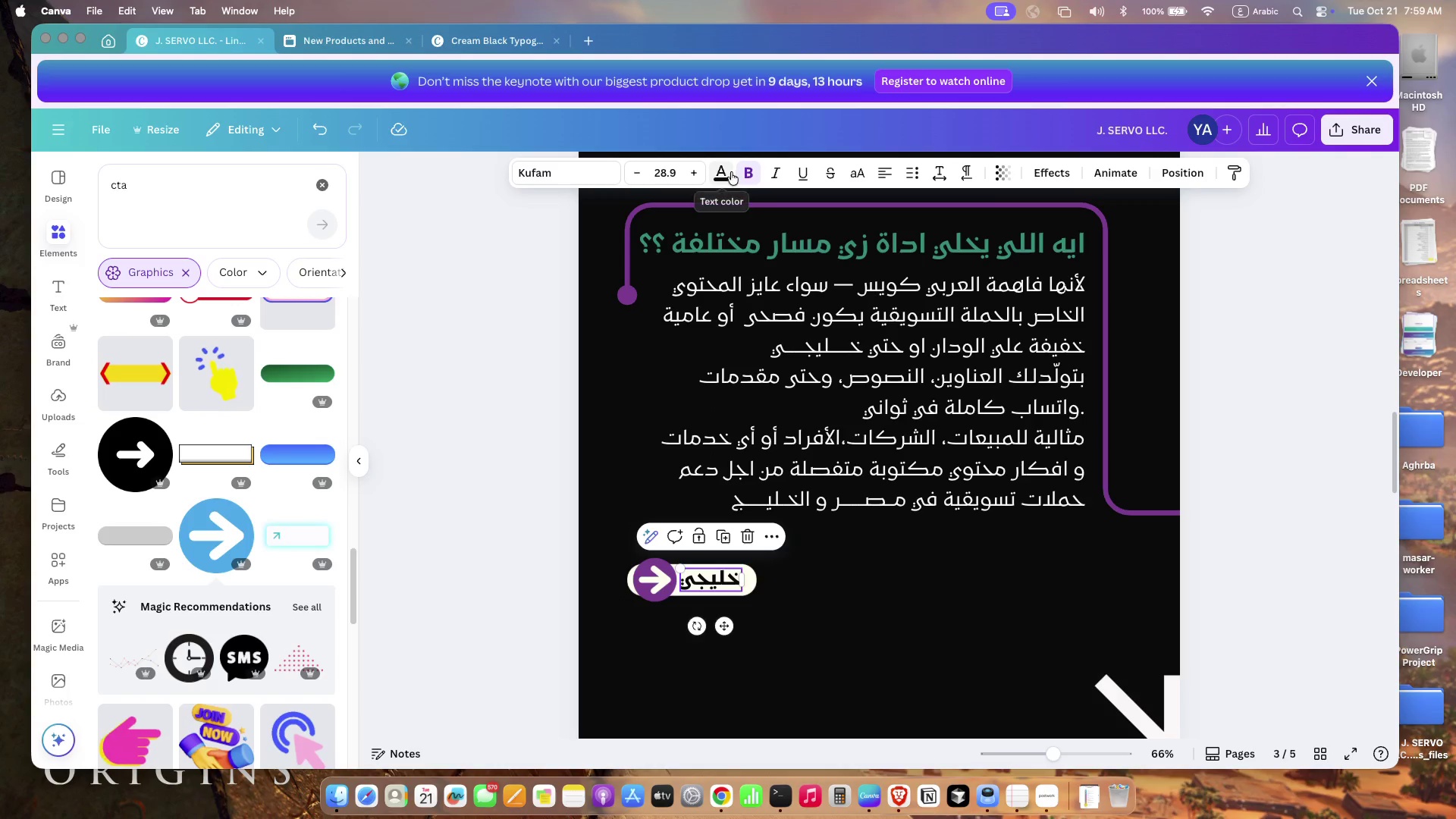 
left_click([729, 172])
 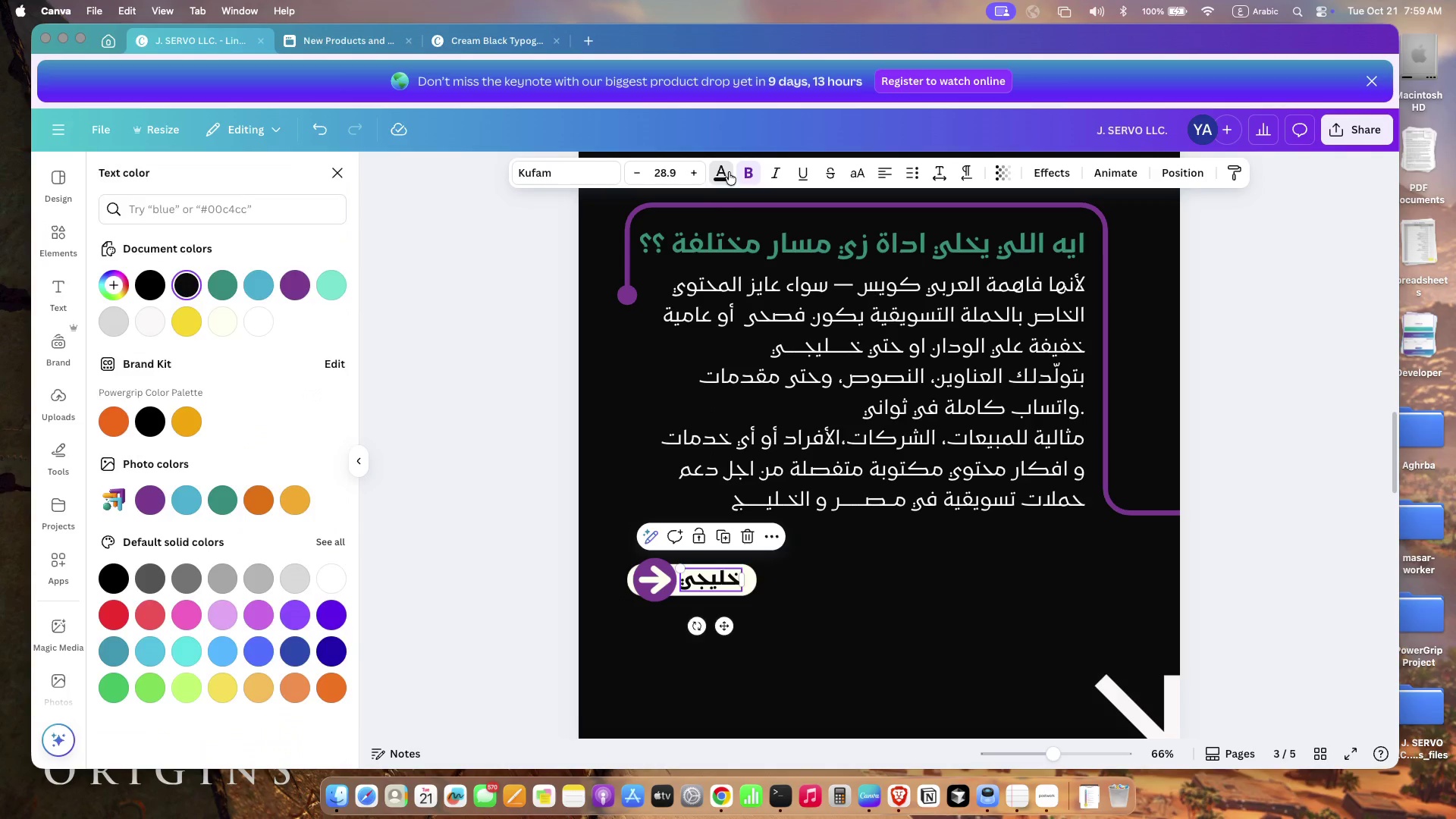 
left_click([729, 172])
 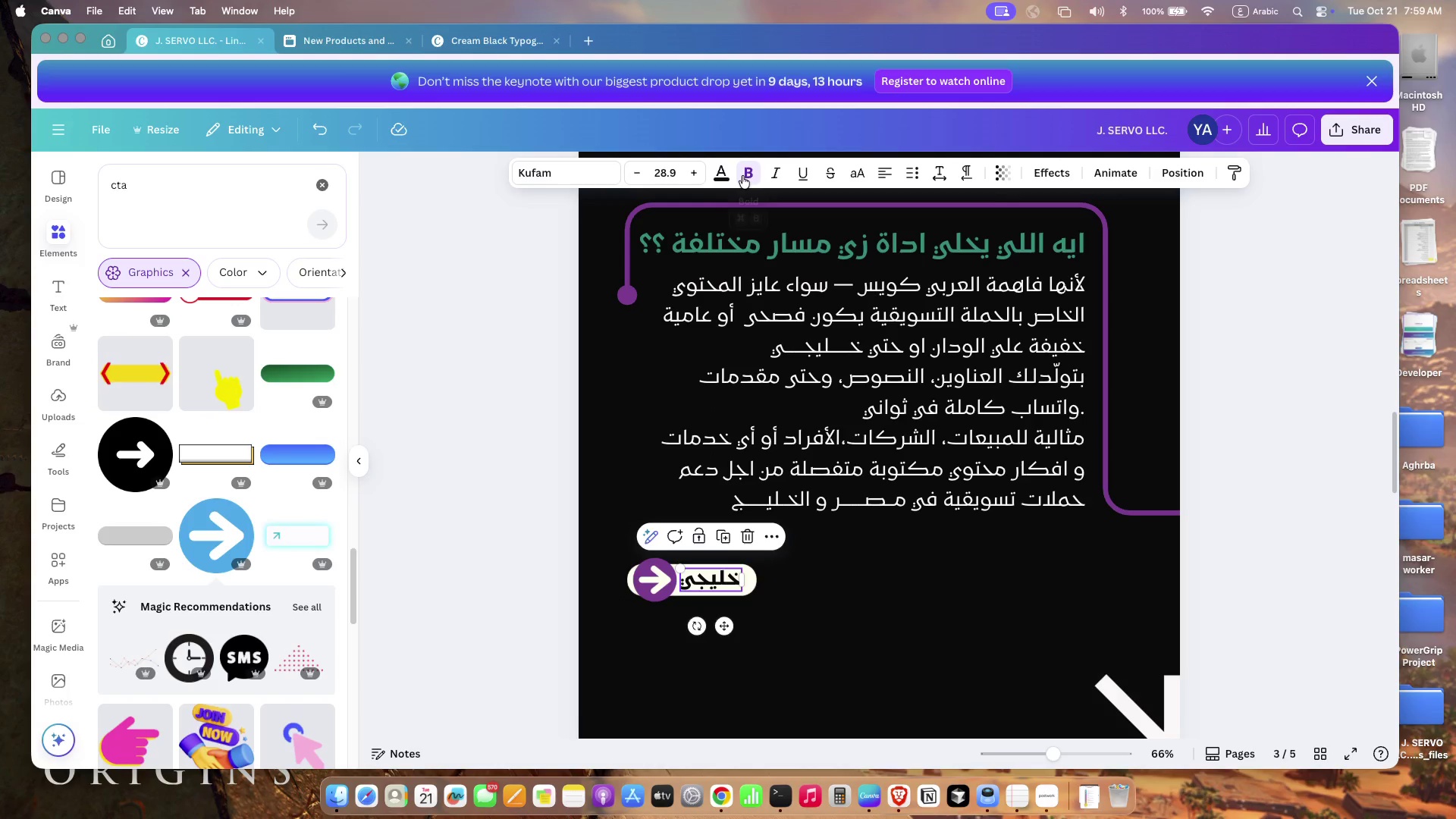 
left_click_drag(start_coordinate=[706, 582], to_coordinate=[711, 581])
 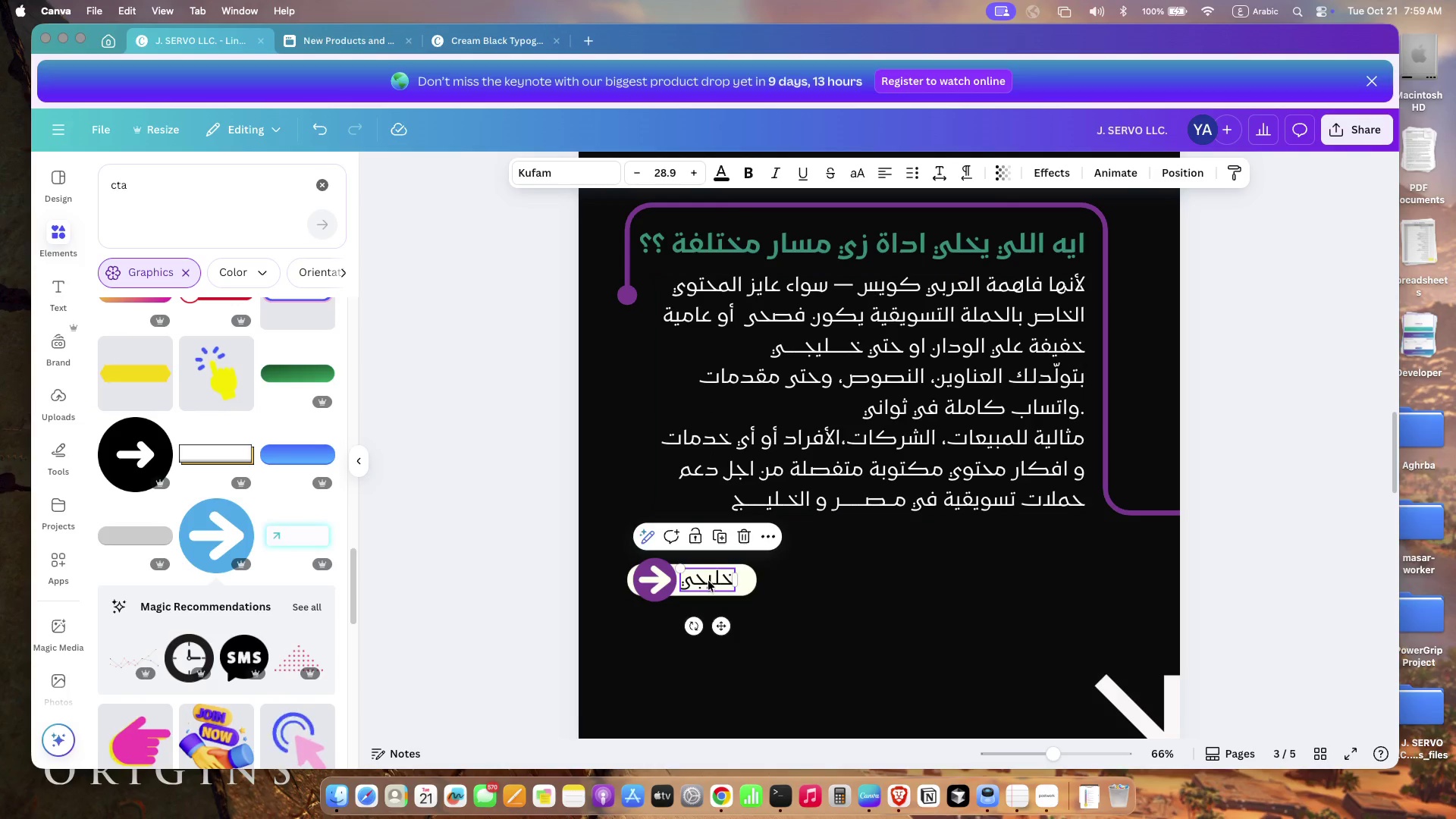 
left_click_drag(start_coordinate=[798, 679], to_coordinate=[622, 530])
 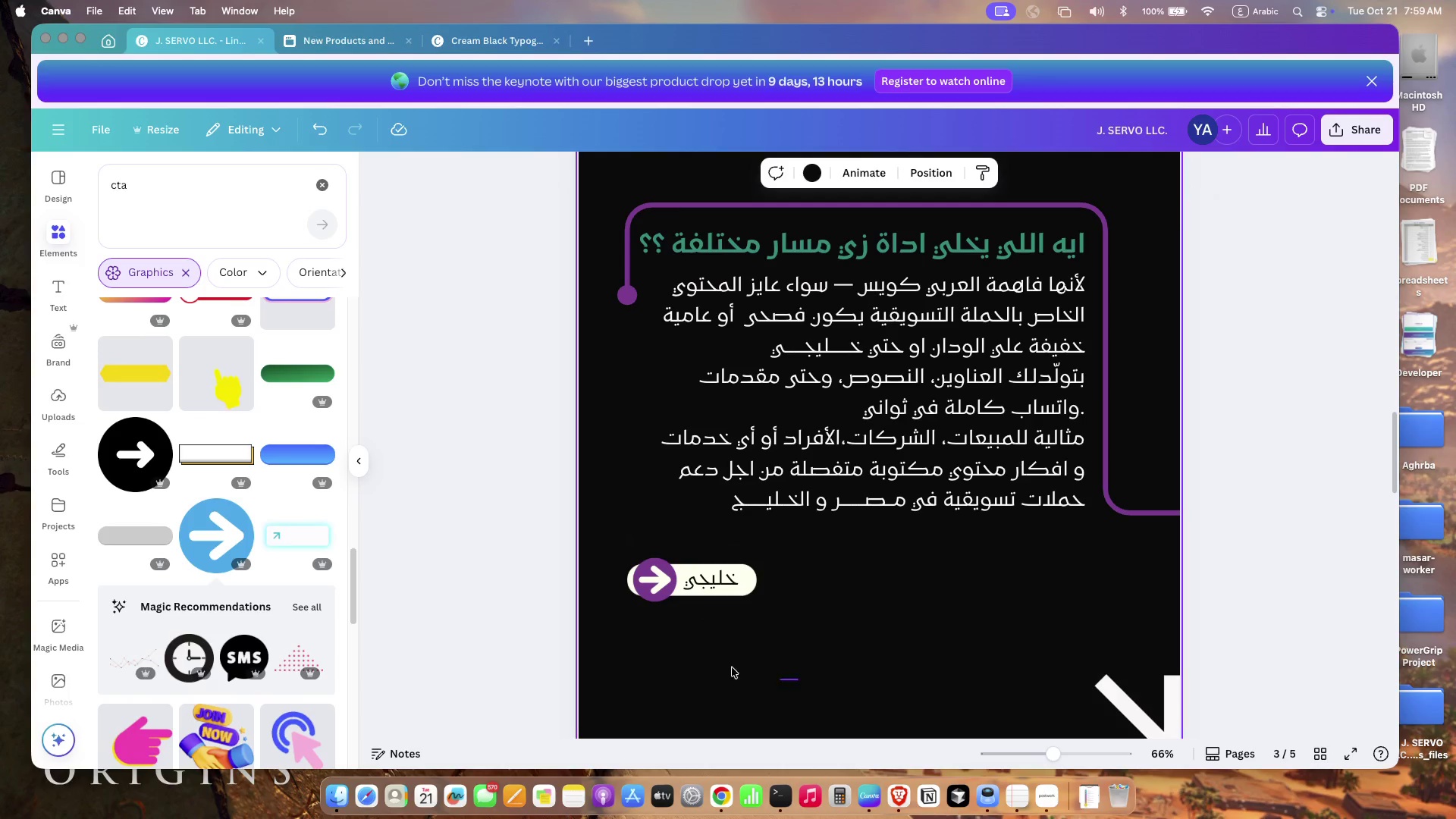 
left_click_drag(start_coordinate=[664, 585], to_coordinate=[663, 576])
 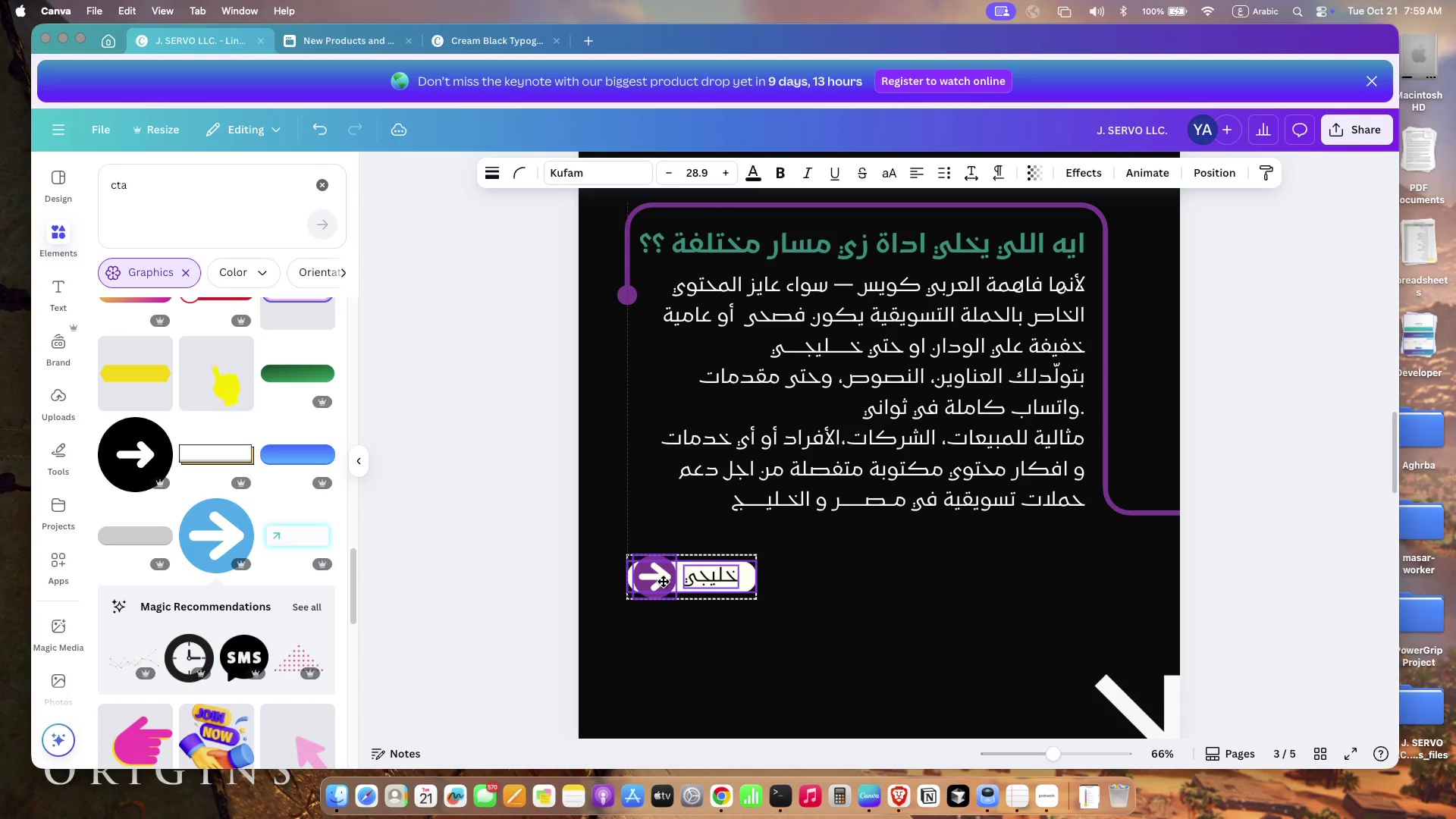 
key(Meta+C)
 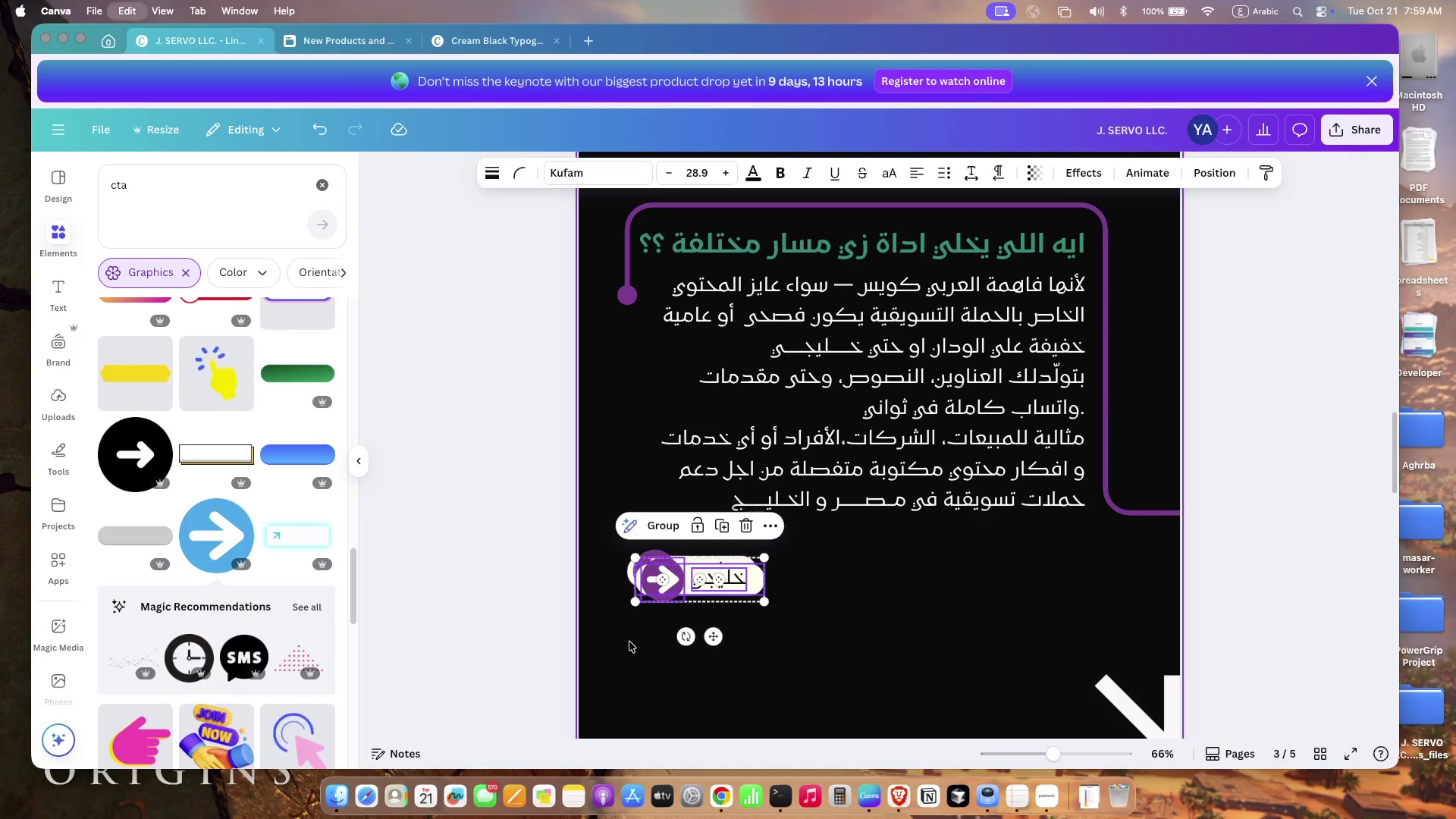 
key(Meta+V)
 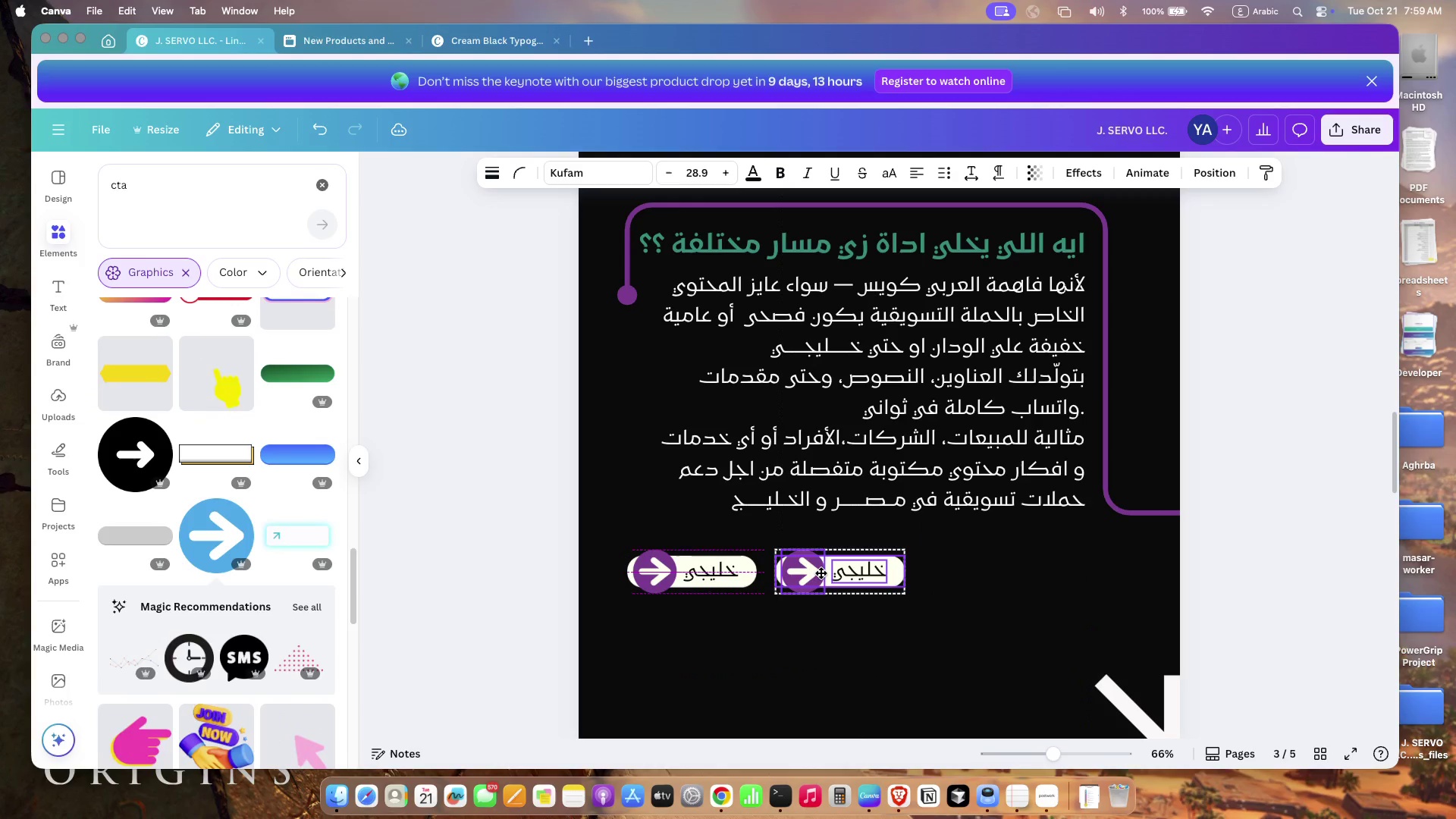 
left_click_drag(start_coordinate=[681, 579], to_coordinate=[821, 573])
 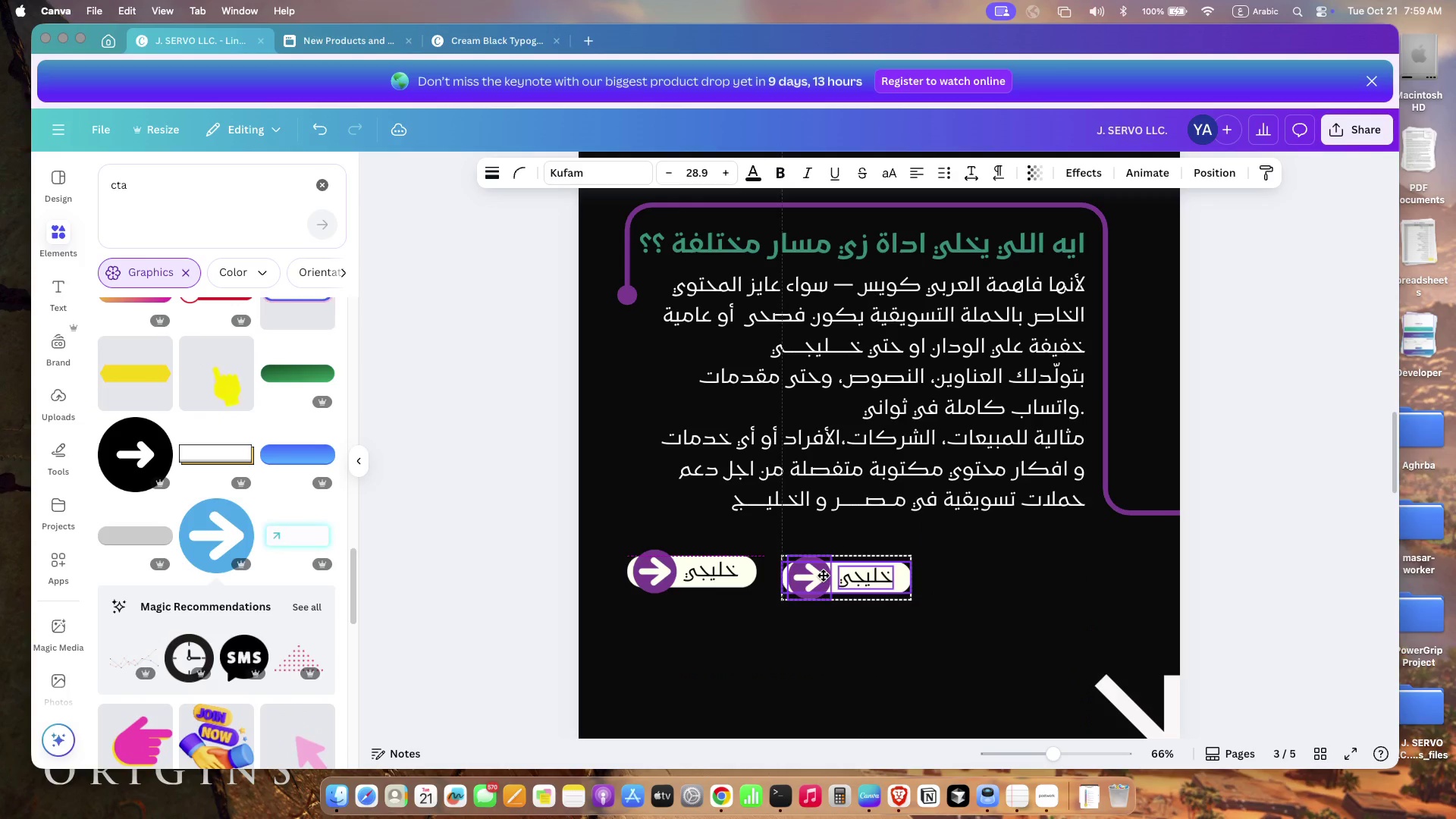 
left_click([847, 576])
 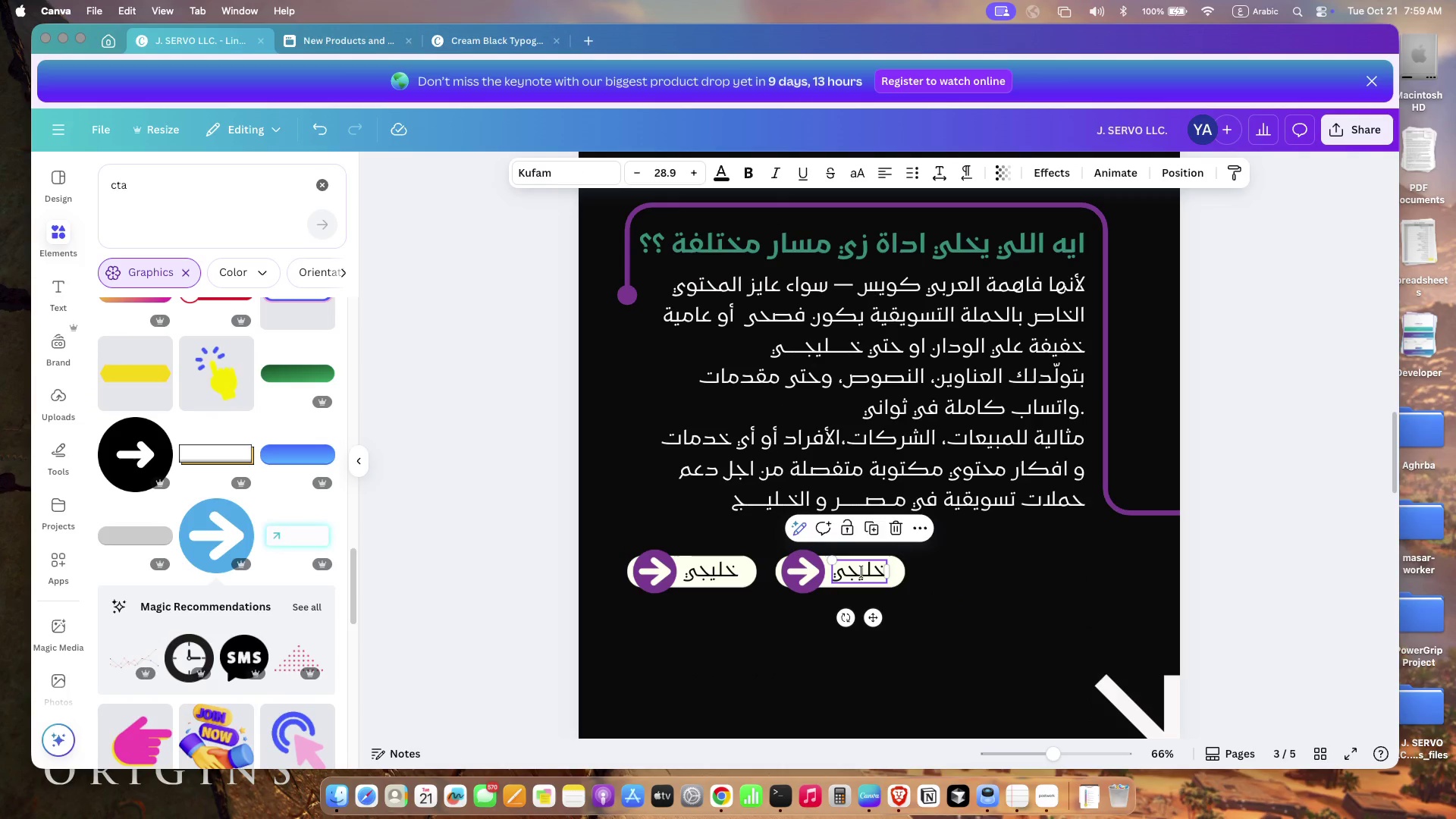 
left_click([861, 572])
 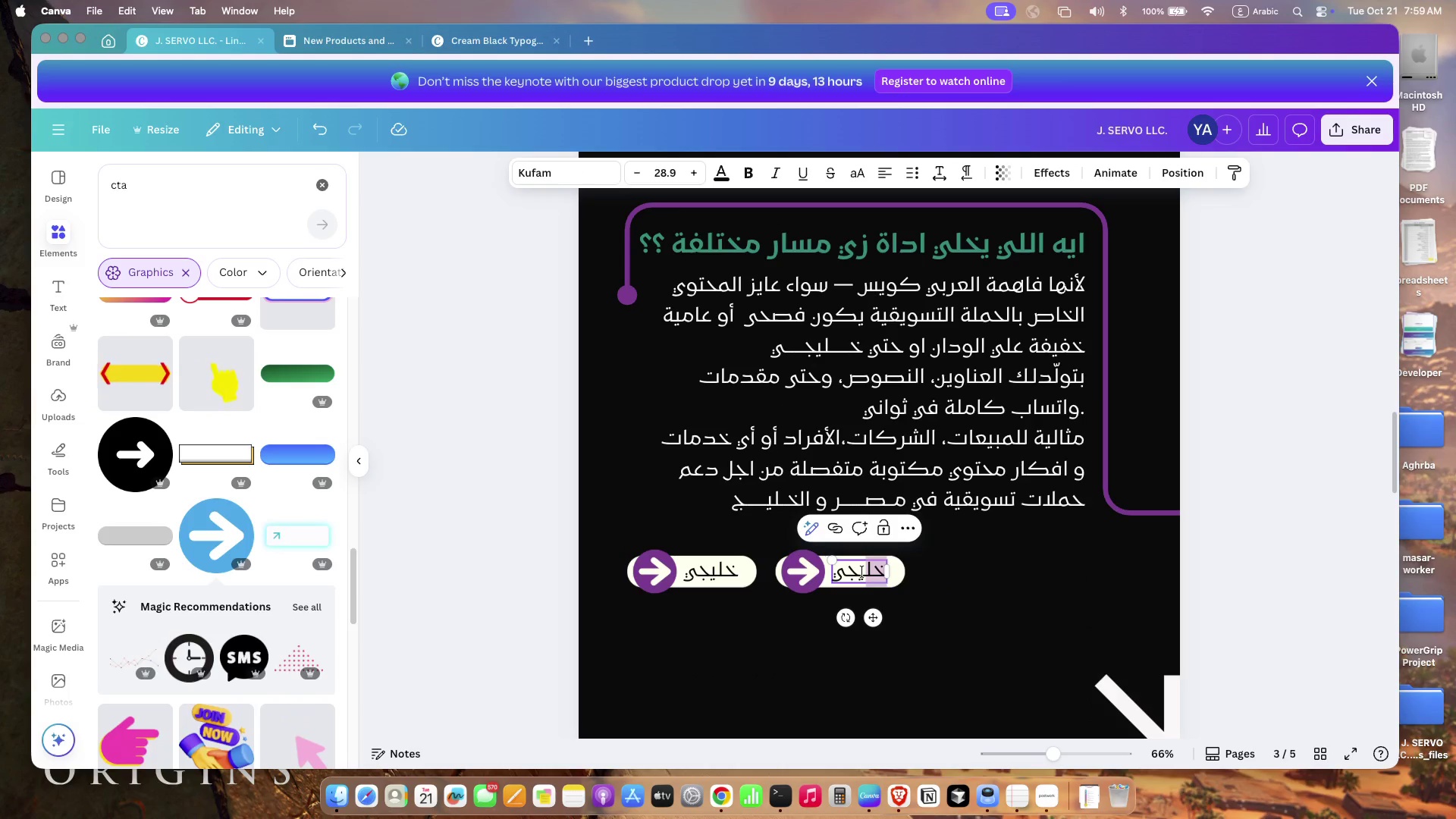 
type(lwb)
key(Backspace)
type(nd)
 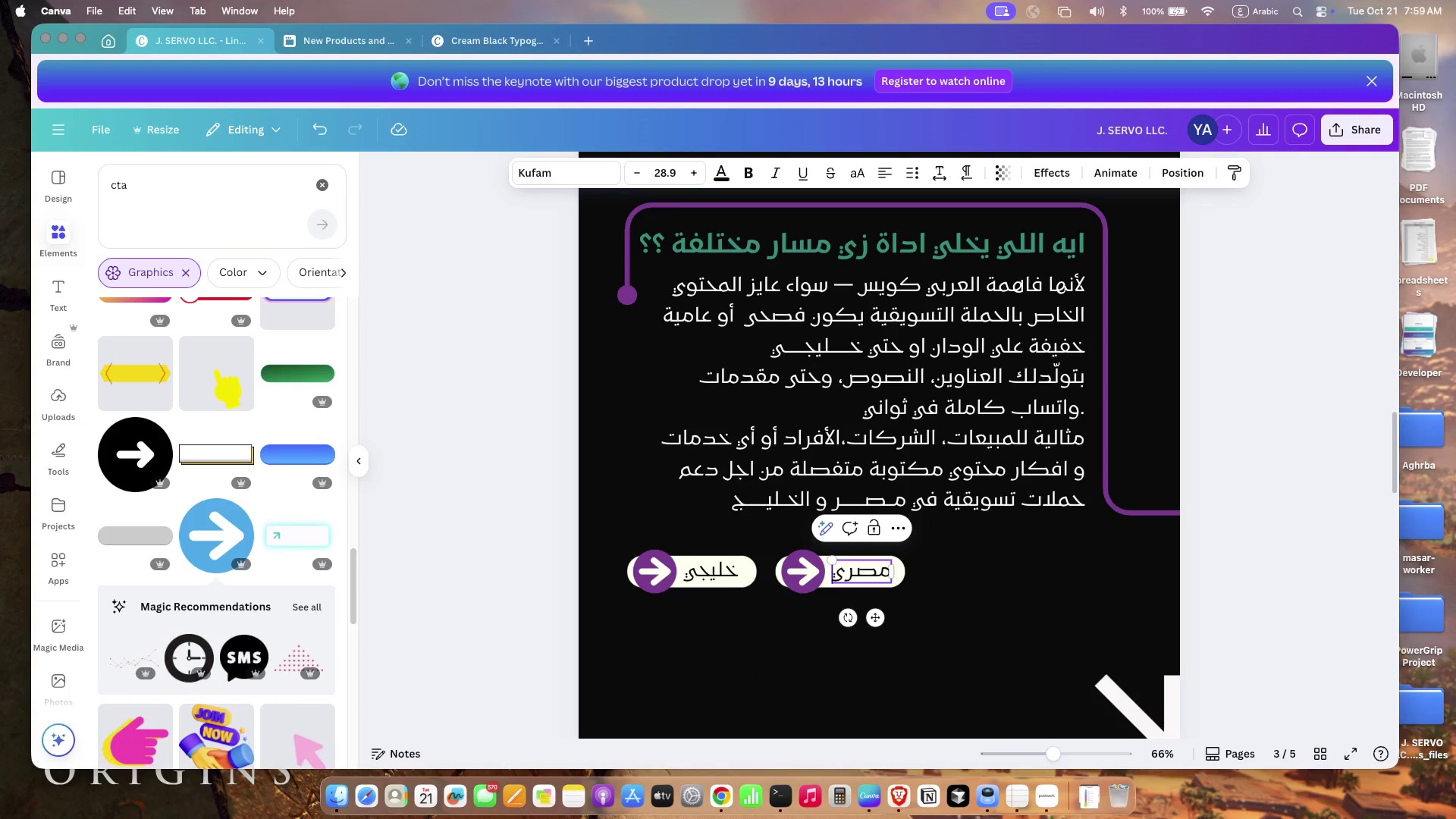 
left_click([955, 613])
 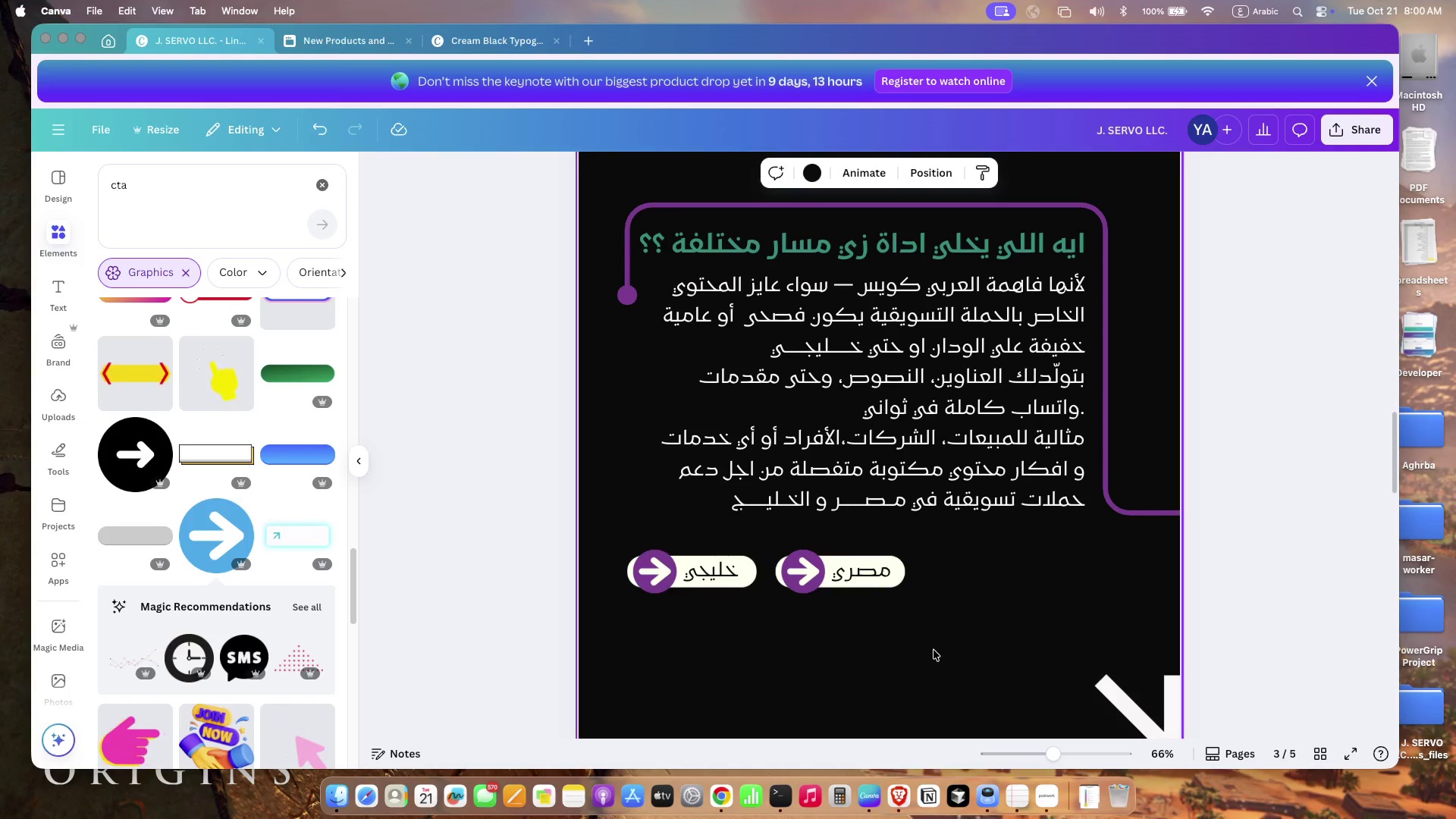 
key(Meta+V)
 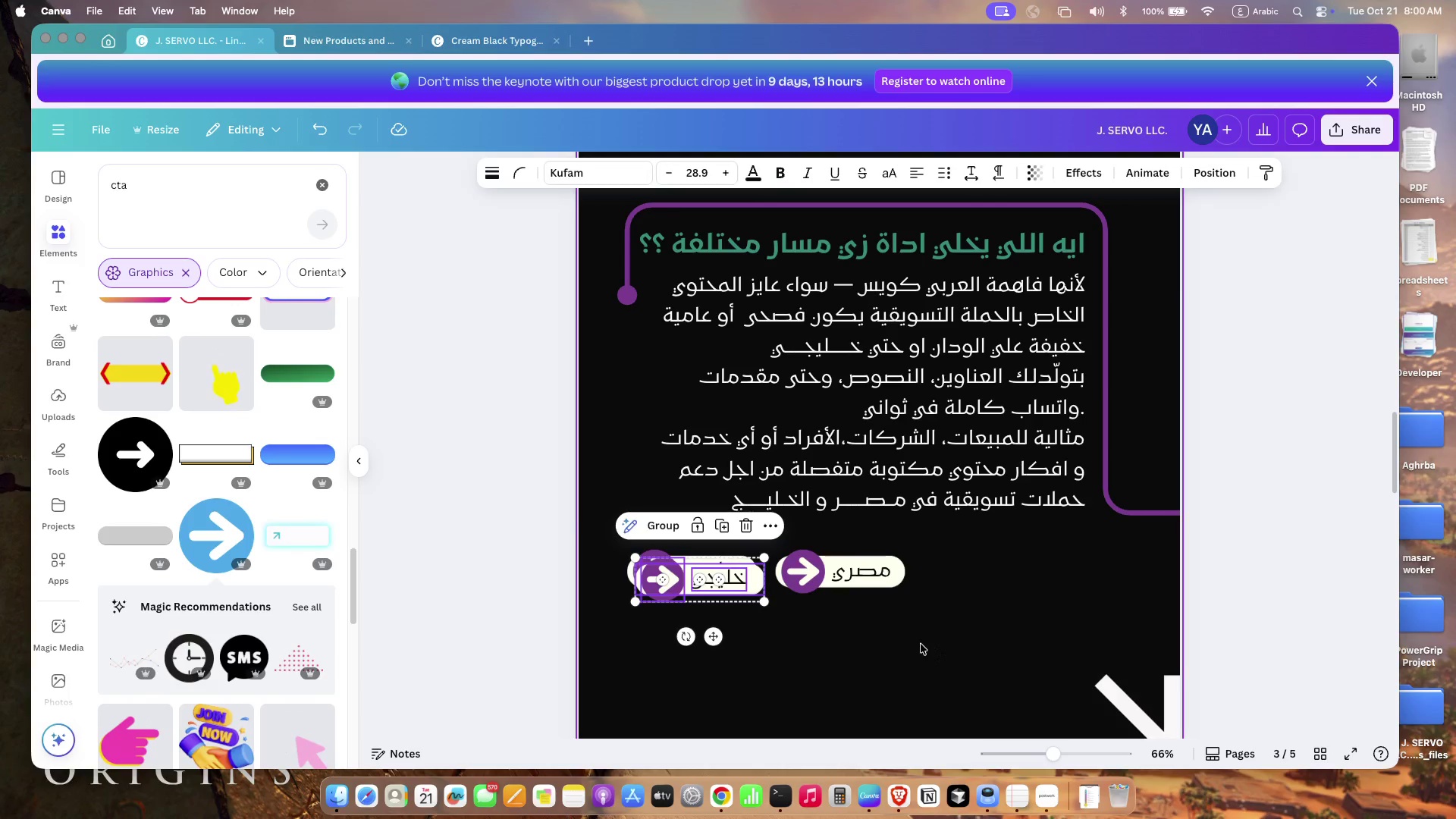 
left_click_drag(start_coordinate=[682, 579], to_coordinate=[1005, 573])
 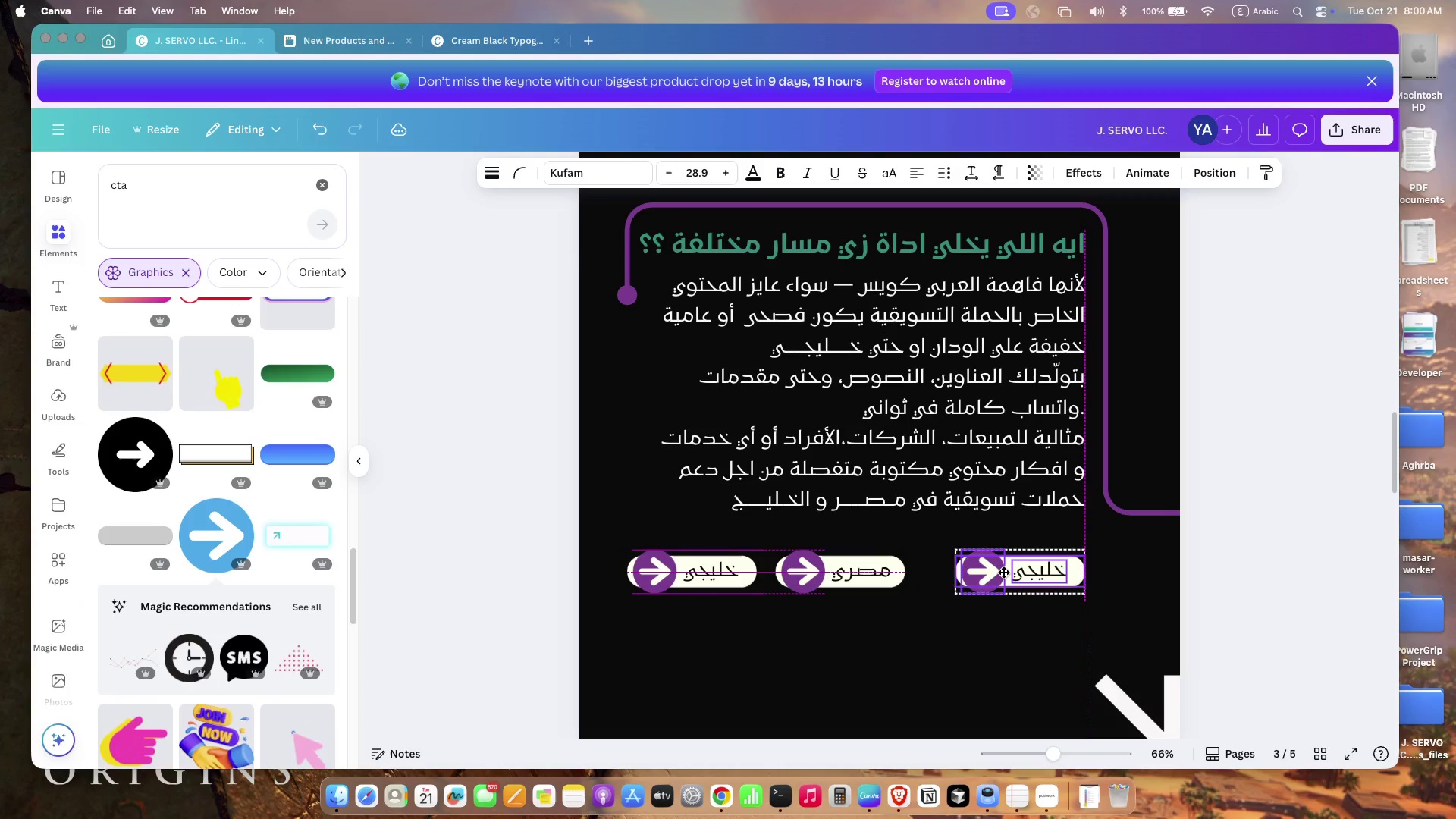 
left_click_drag(start_coordinate=[996, 577], to_coordinate=[1013, 575])
 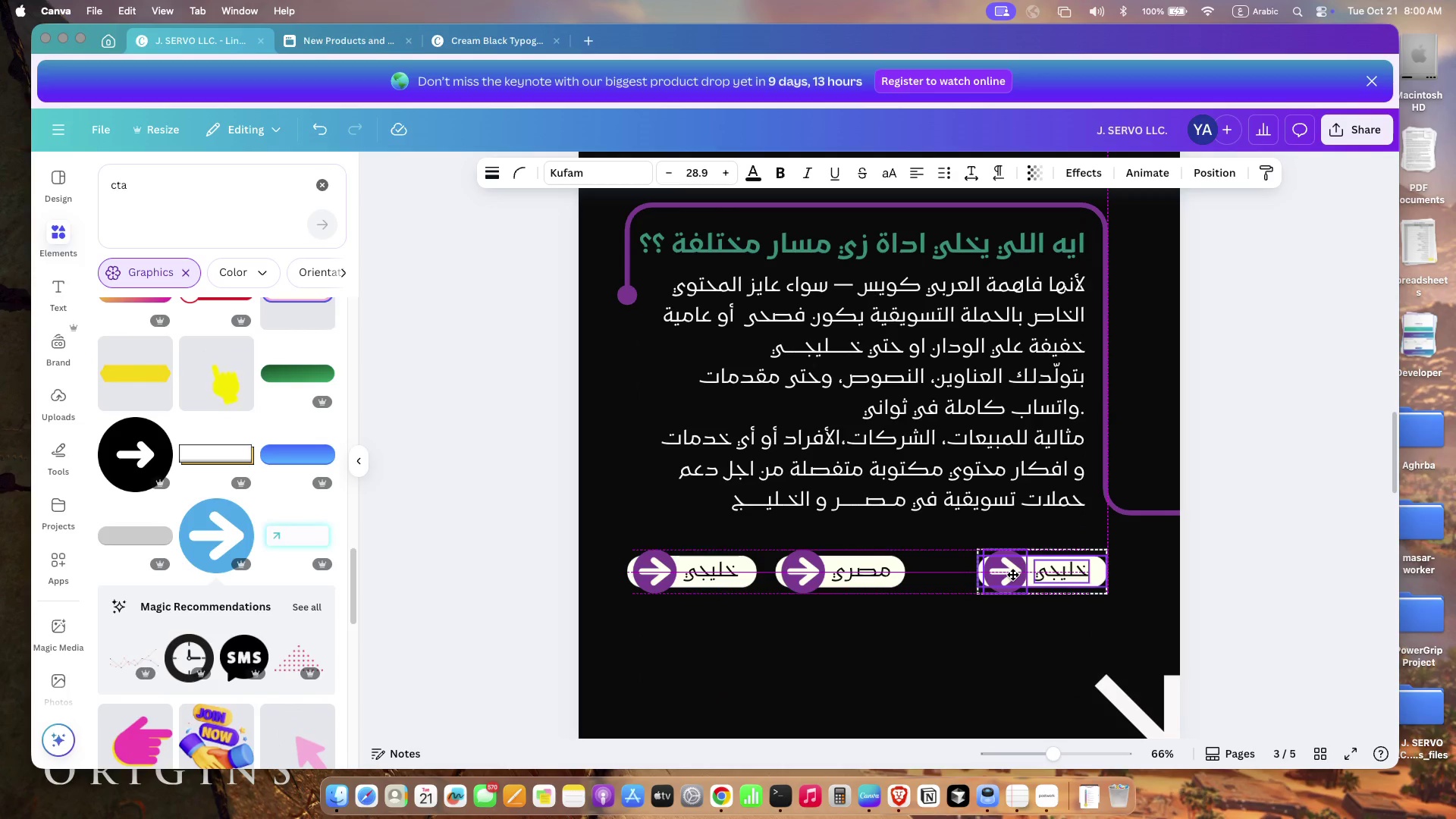 
left_click_drag(start_coordinate=[924, 624], to_coordinate=[784, 530])
 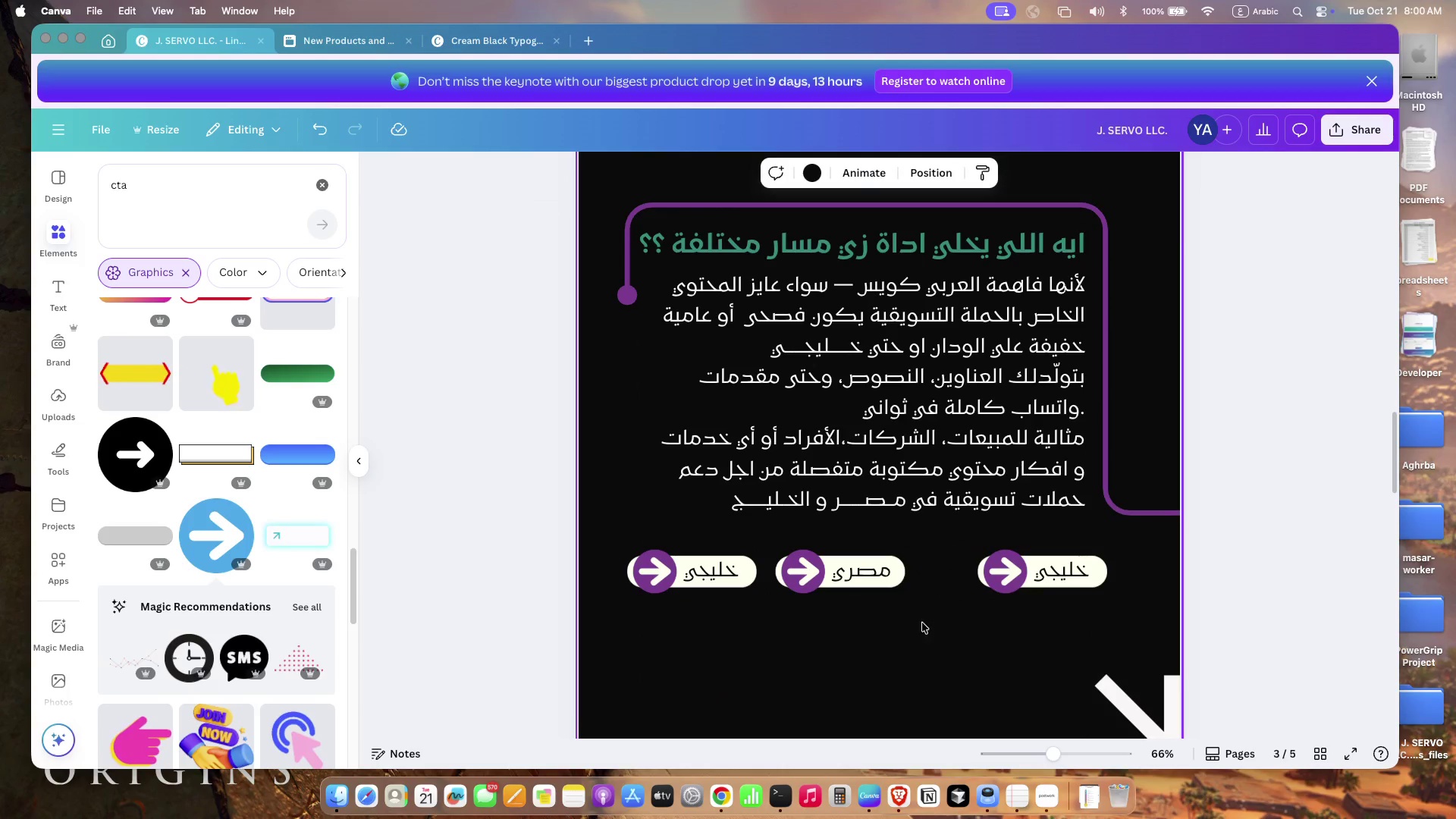 
left_click_drag(start_coordinate=[813, 570], to_coordinate=[827, 570])
 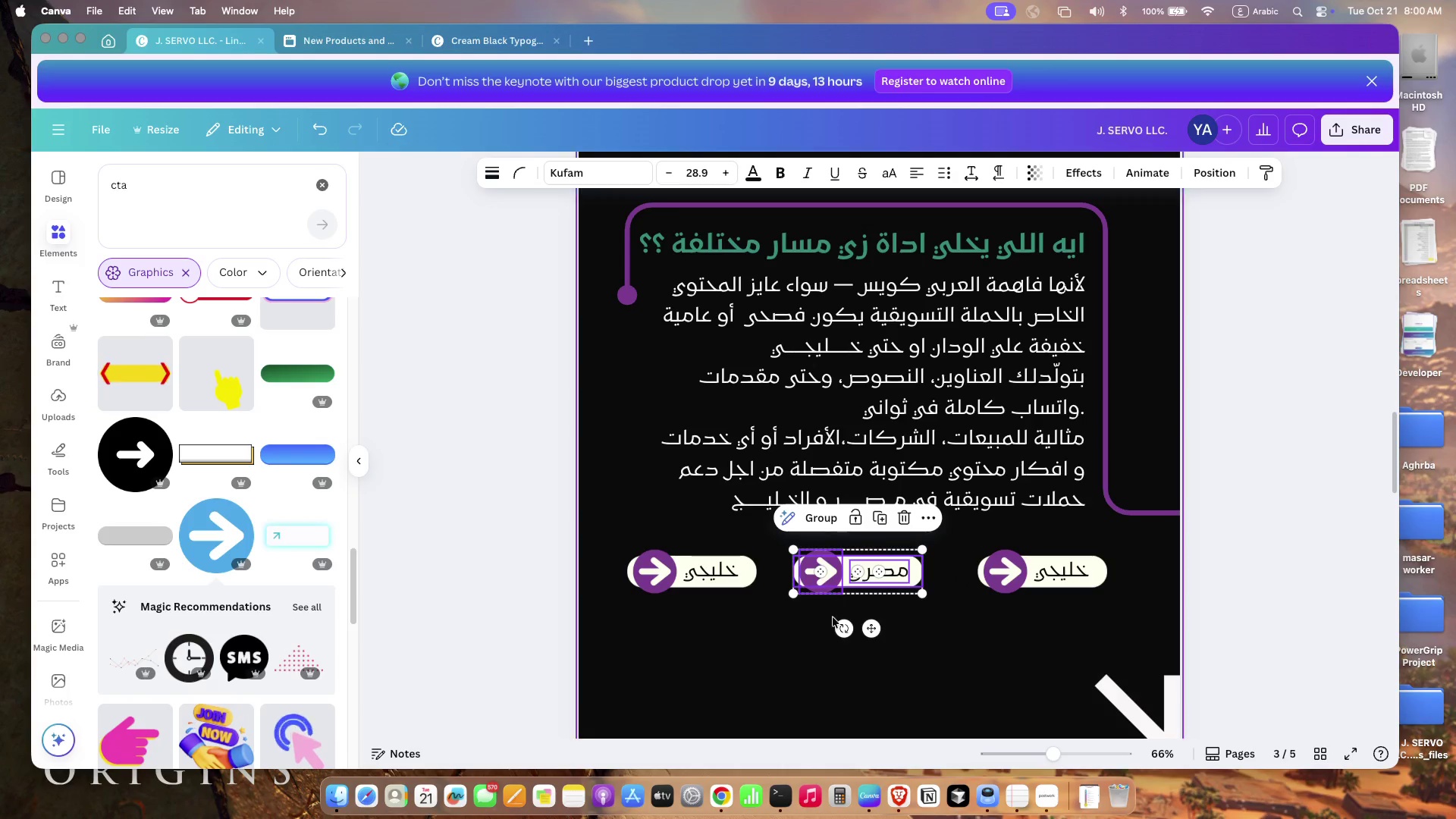 
left_click([739, 639])
 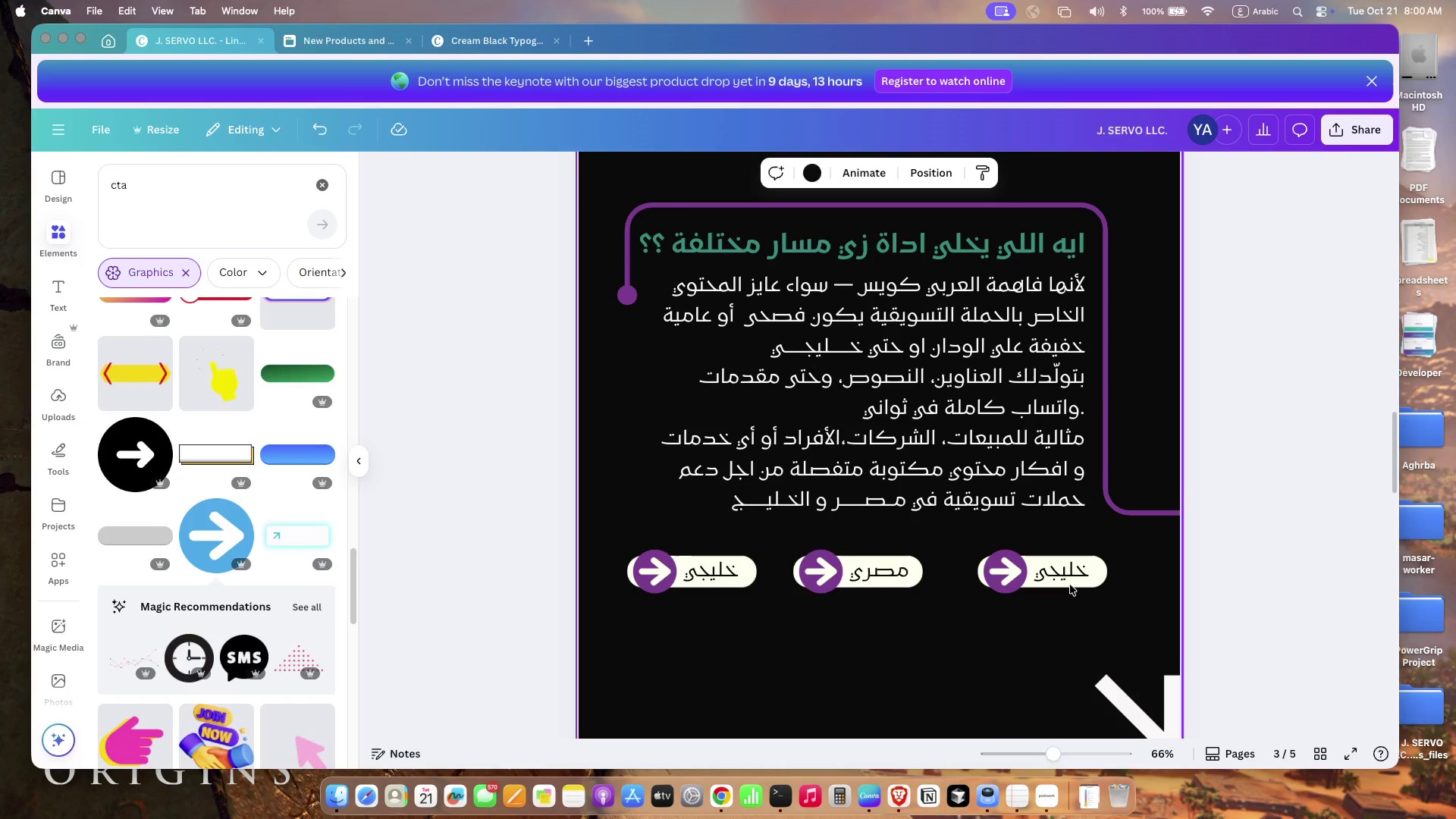 
double_click([1068, 573])
 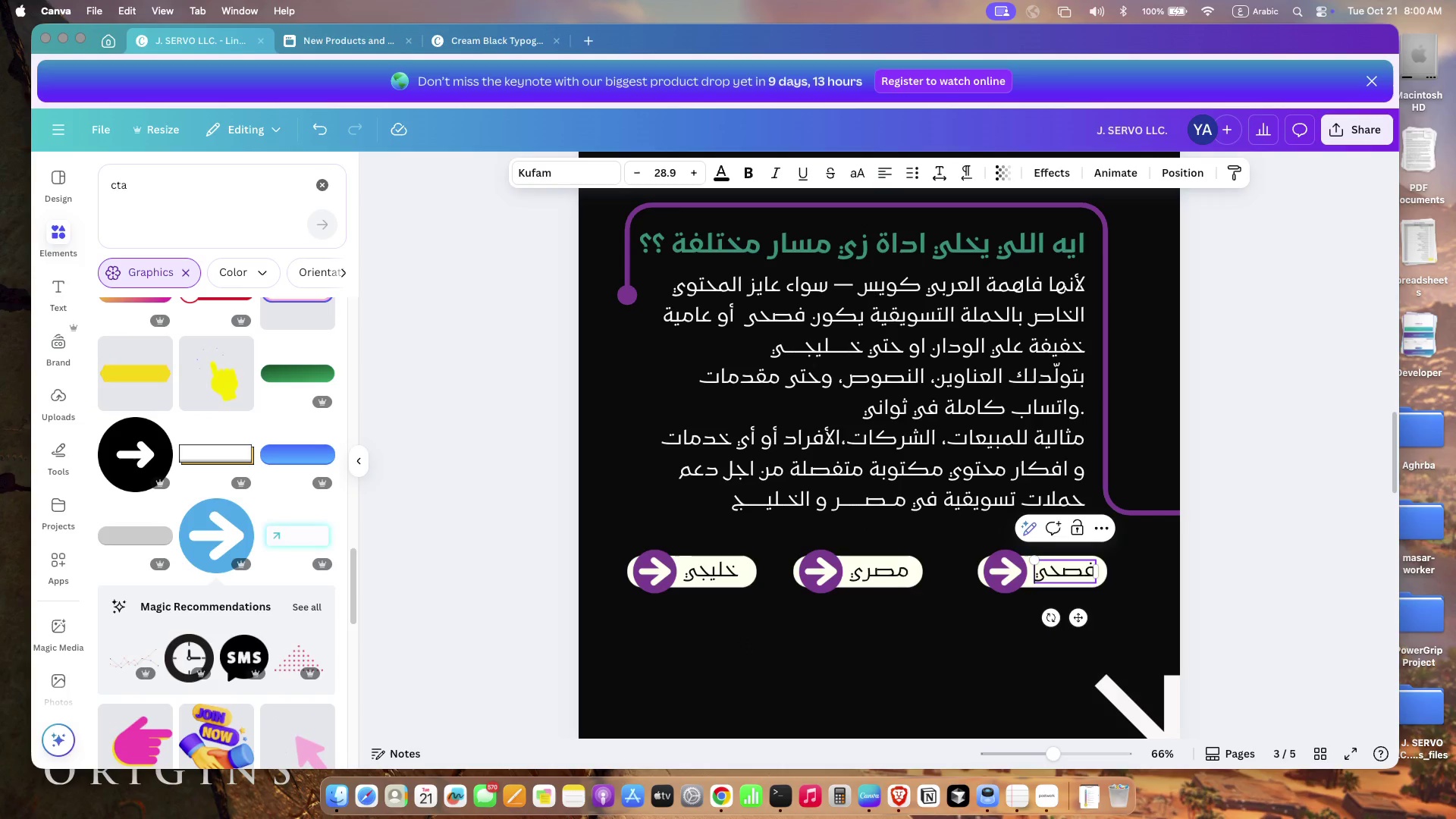 
type(twpd)
 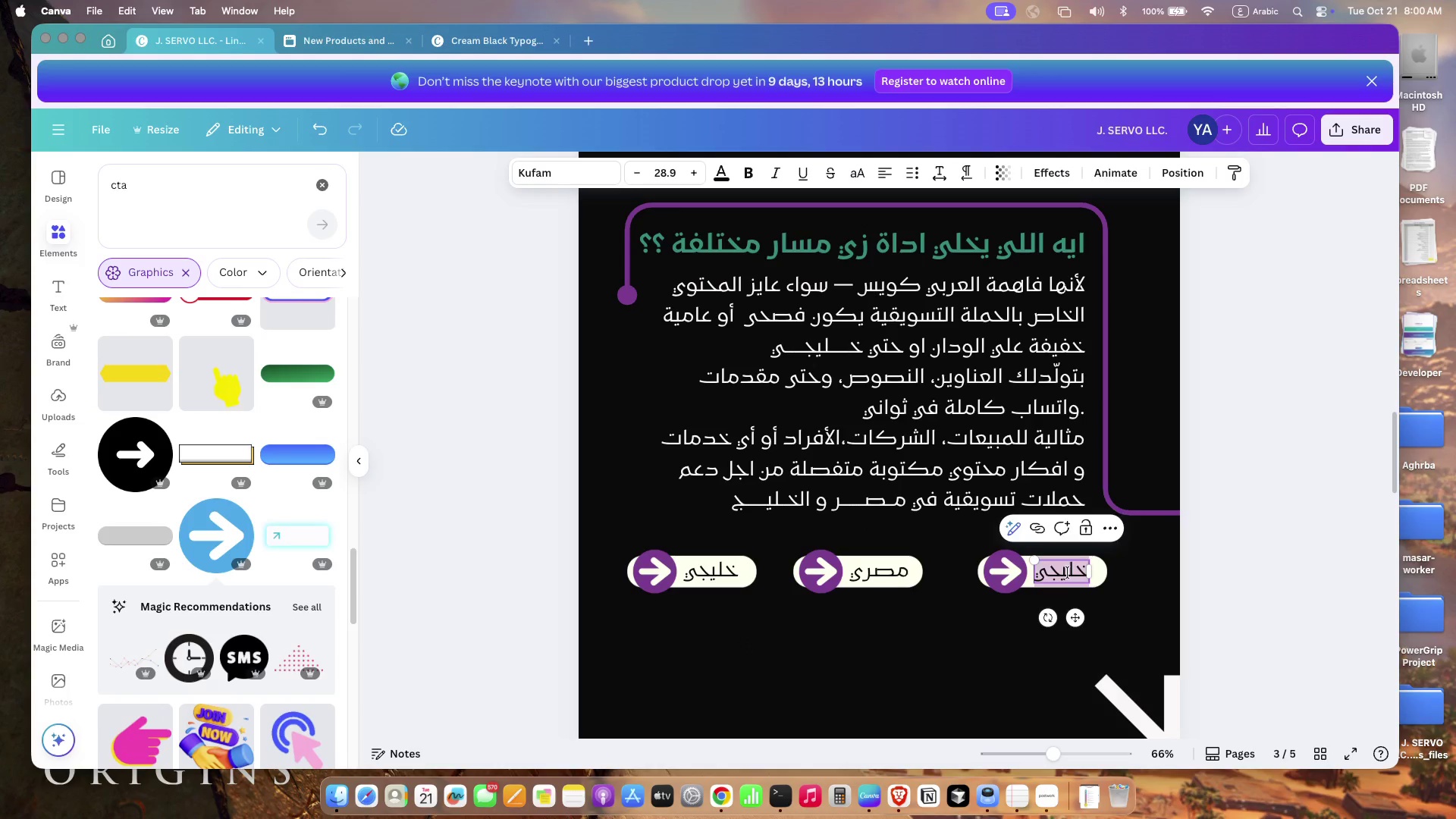 
scroll: coordinate [941, 657], scroll_direction: down, amount: 6.0
 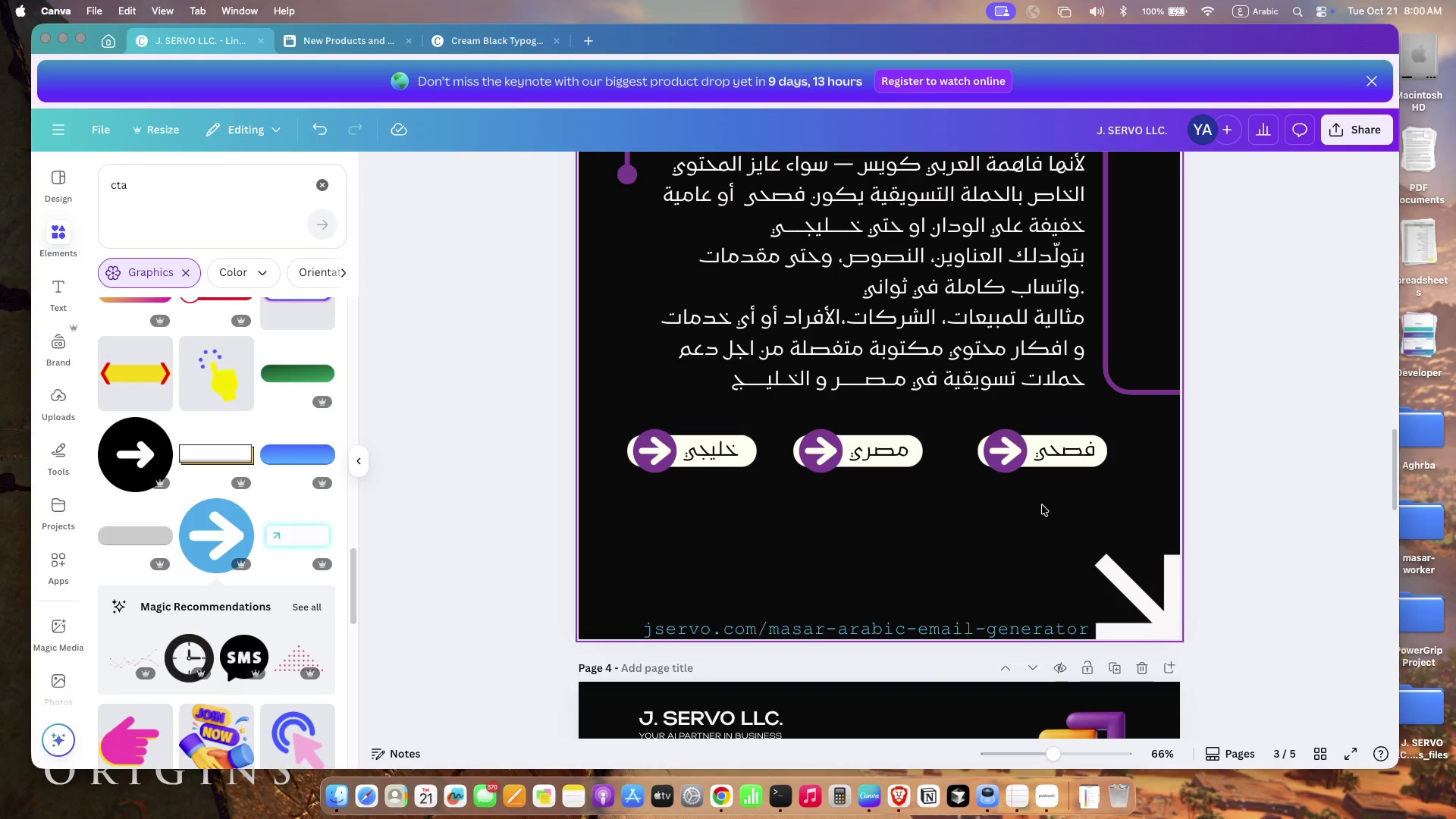 
left_click([1018, 462])
 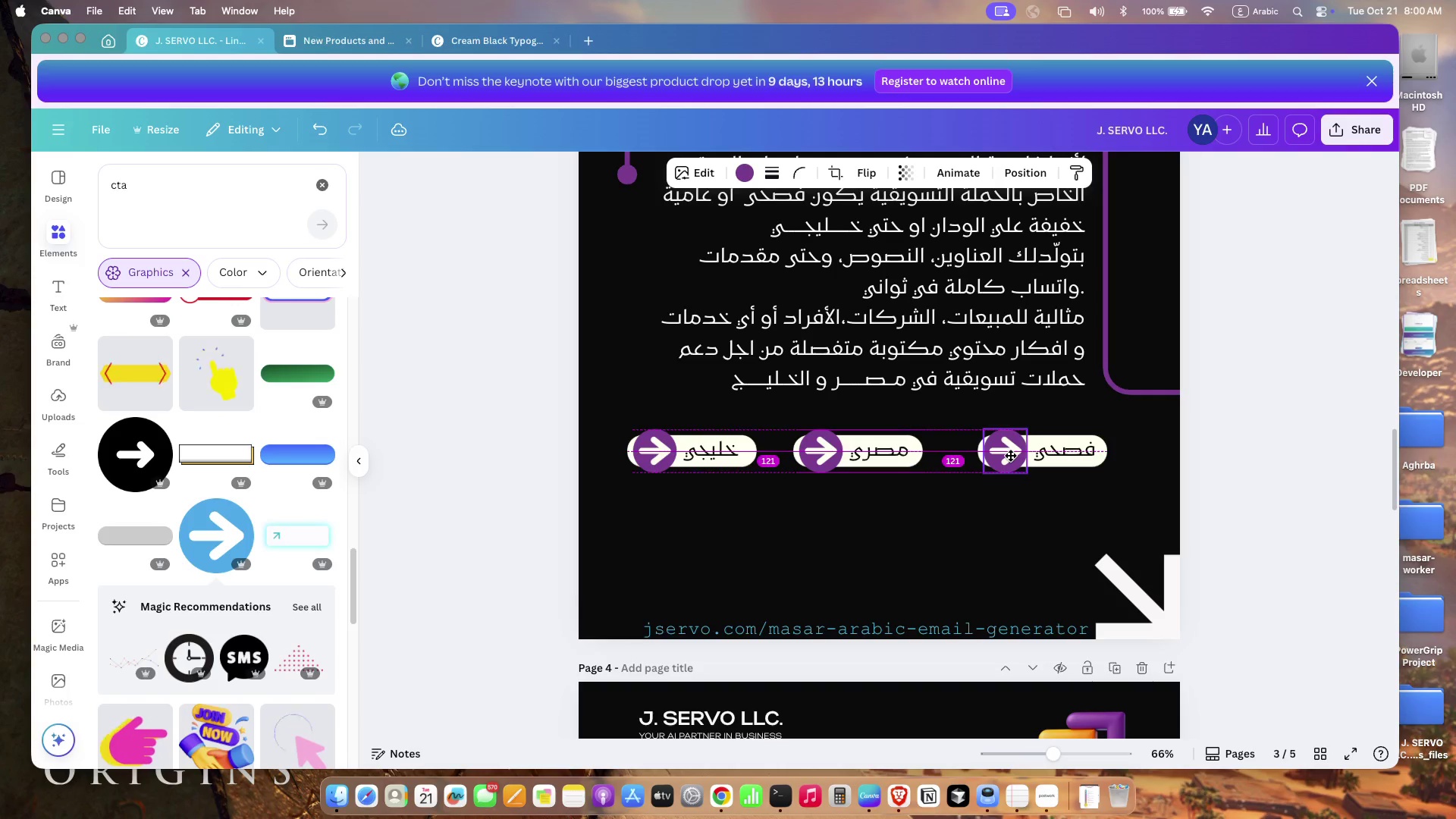 
left_click([979, 529])
 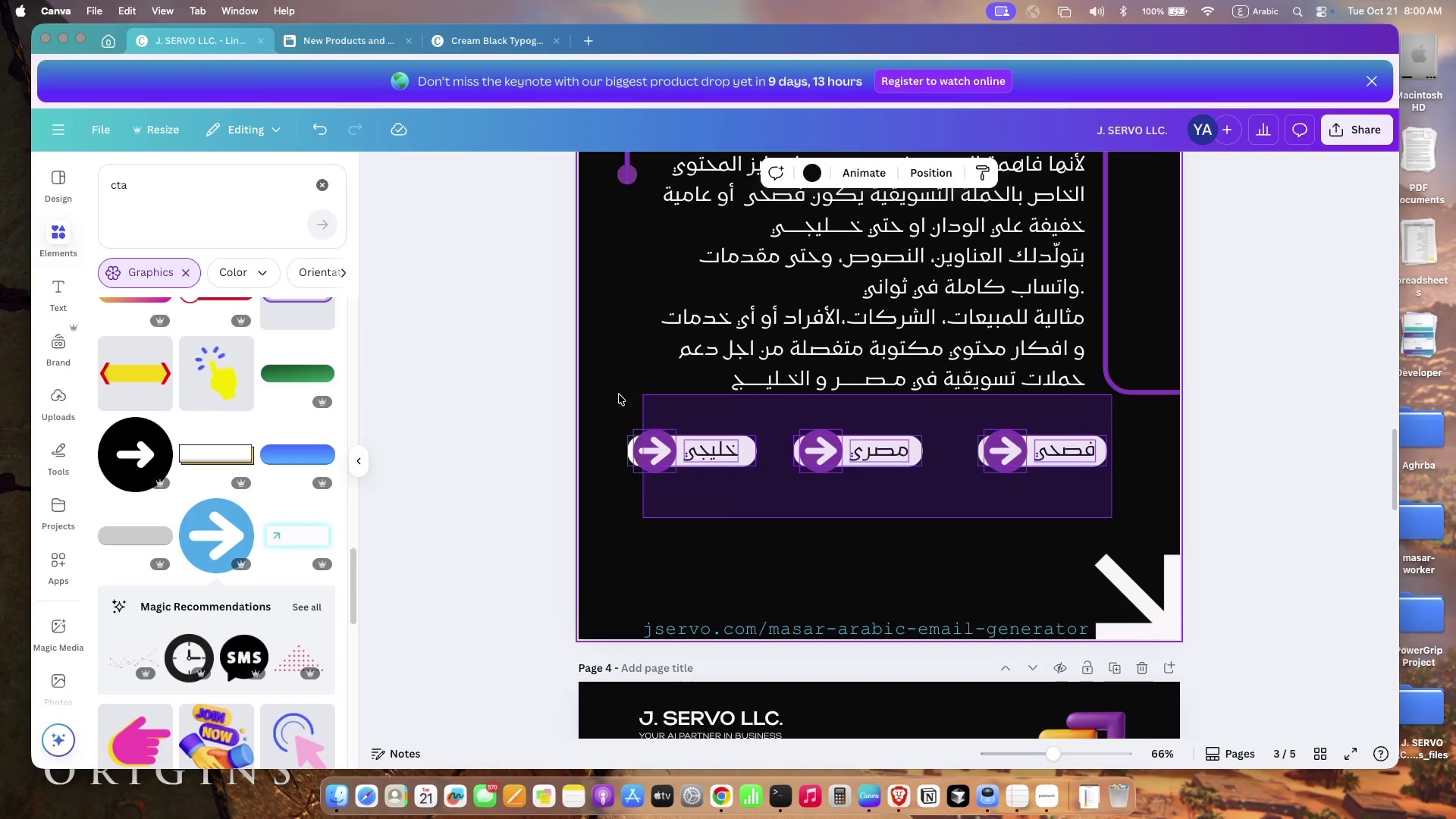 
left_click_drag(start_coordinate=[1112, 518], to_coordinate=[603, 417])
 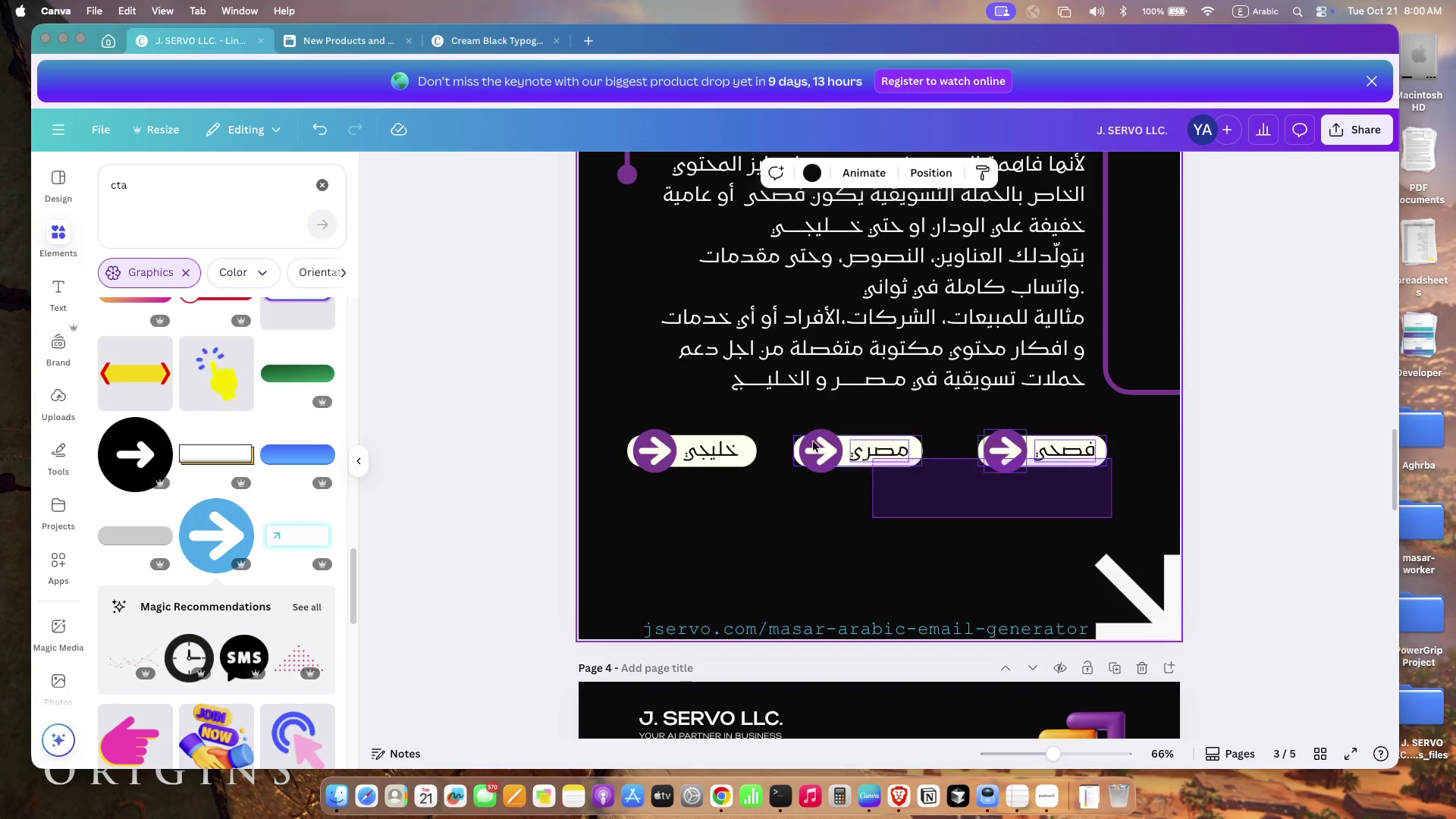 
left_click_drag(start_coordinate=[1109, 471], to_coordinate=[1007, 441])
 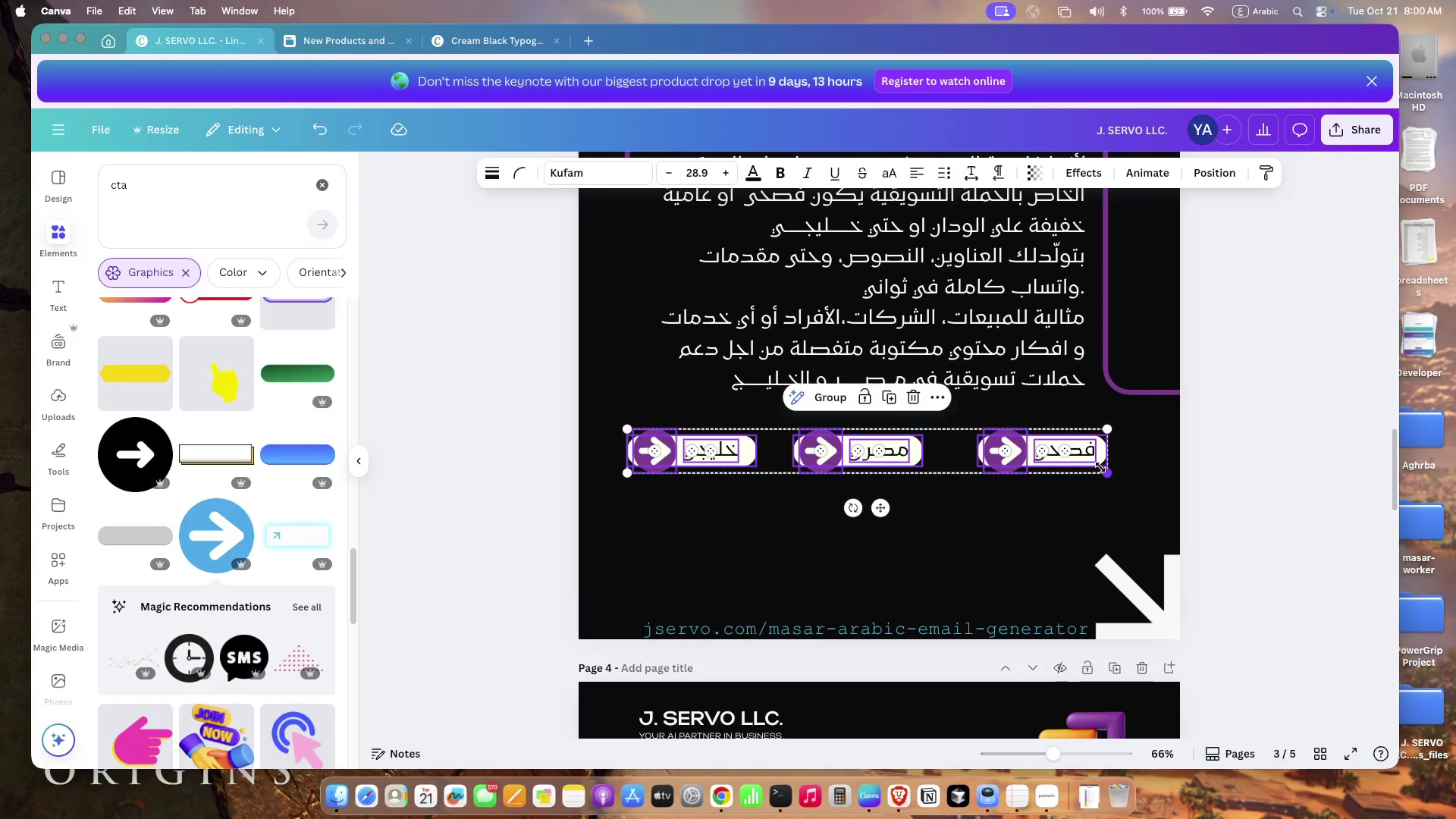 
left_click_drag(start_coordinate=[880, 440], to_coordinate=[944, 430])
 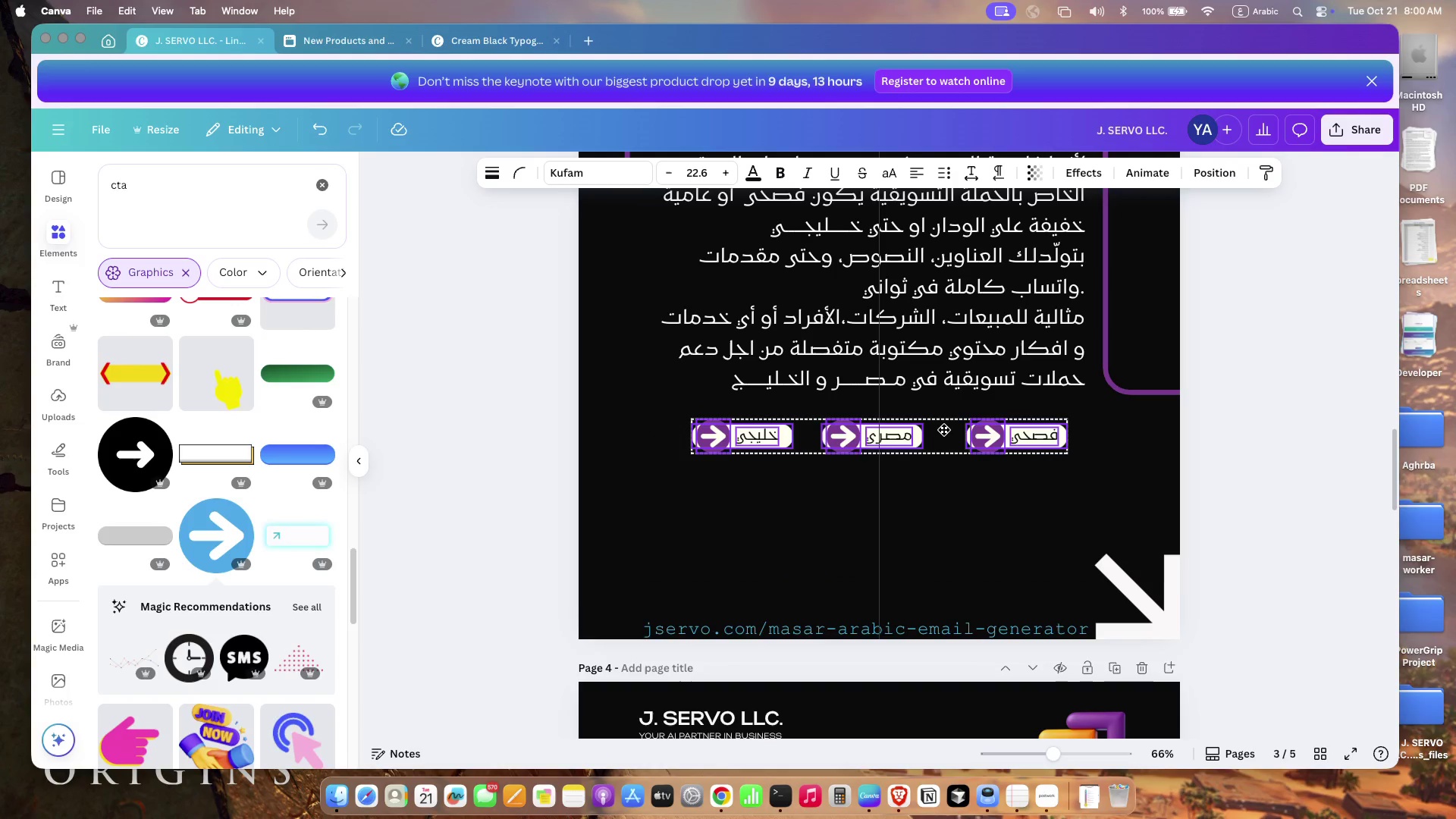 
left_click([950, 516])
 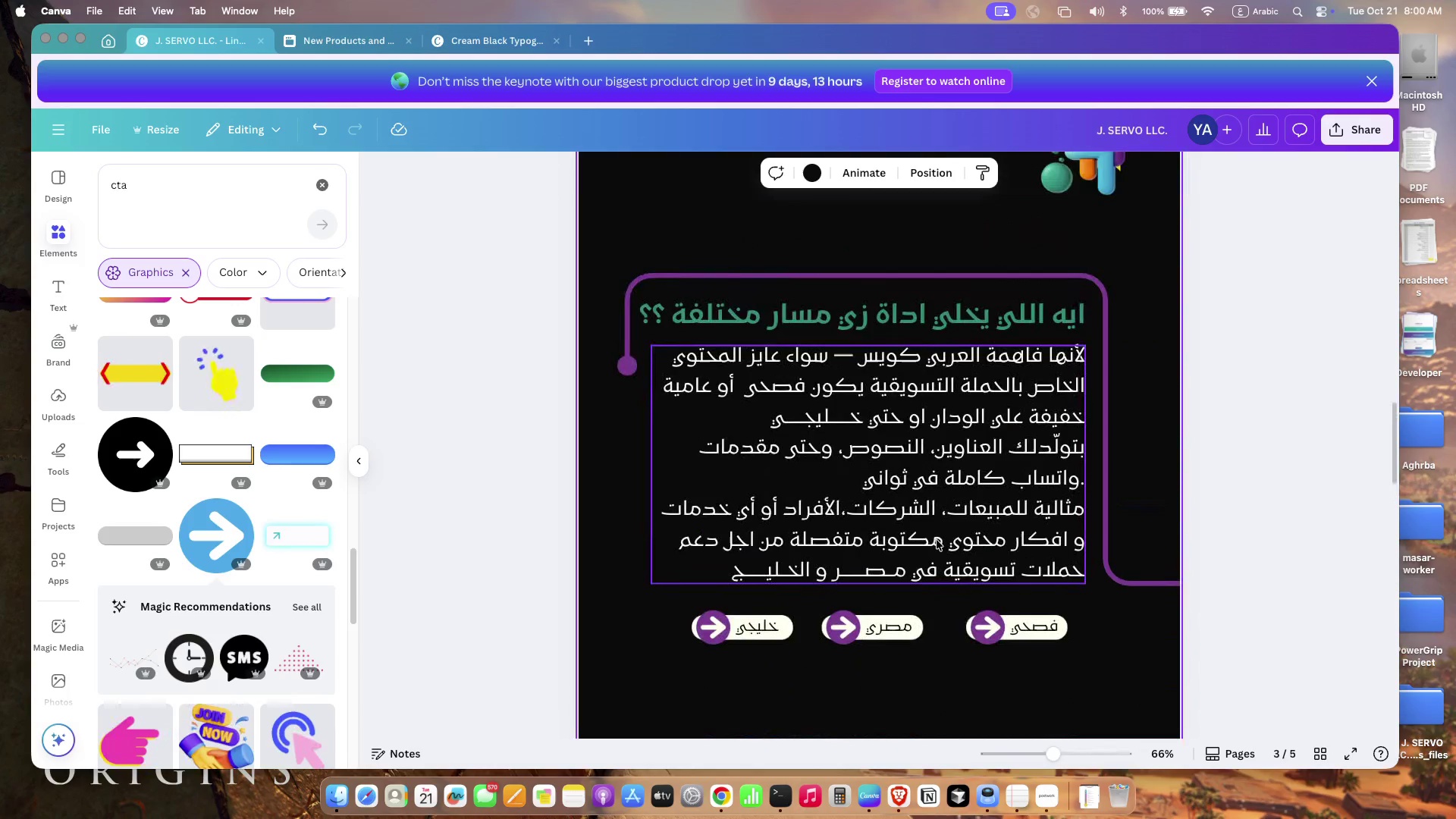 
scroll: coordinate [937, 540], scroll_direction: up, amount: 8.0
 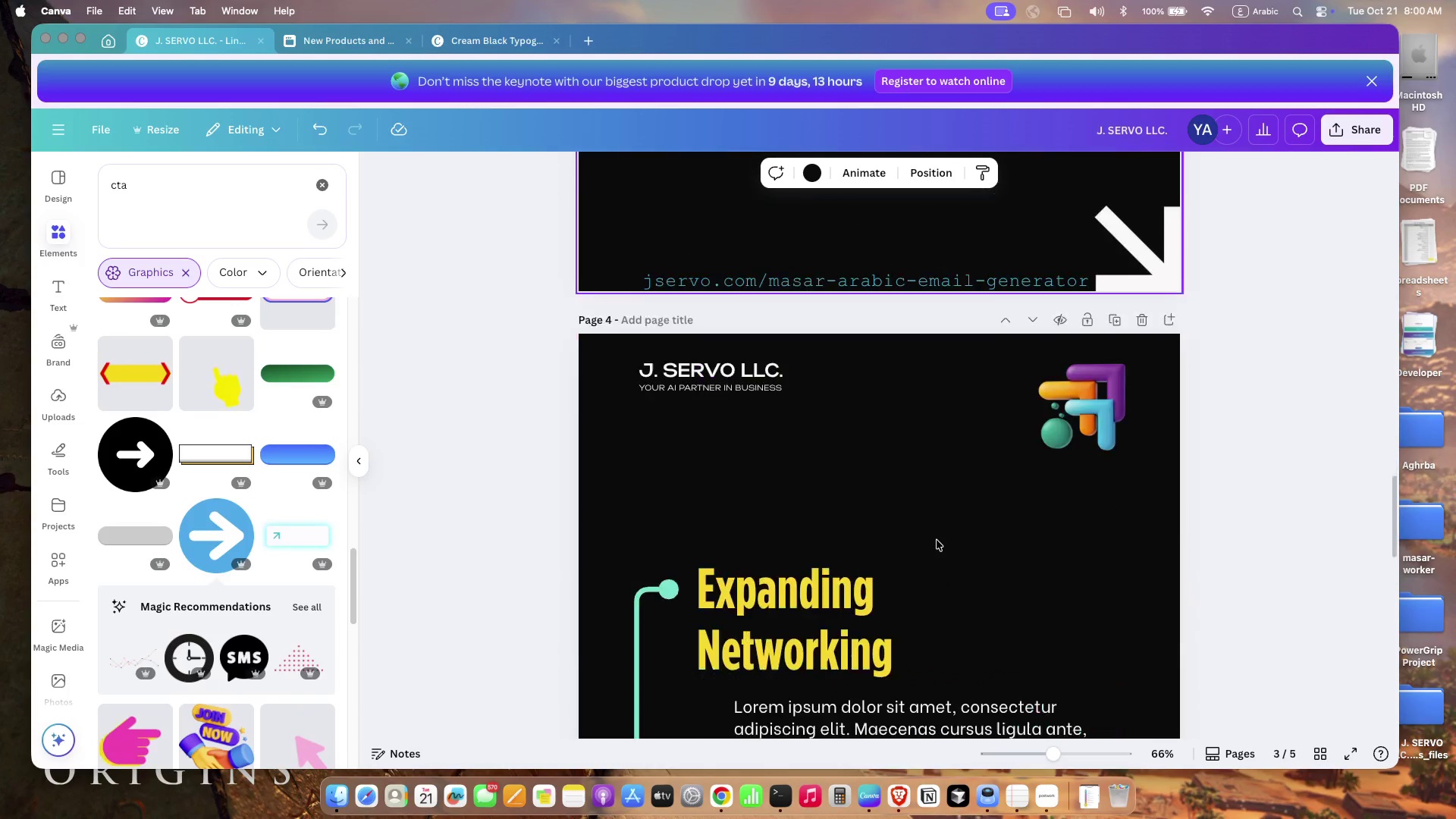 
scroll: coordinate [927, 540], scroll_direction: down, amount: 28.0
 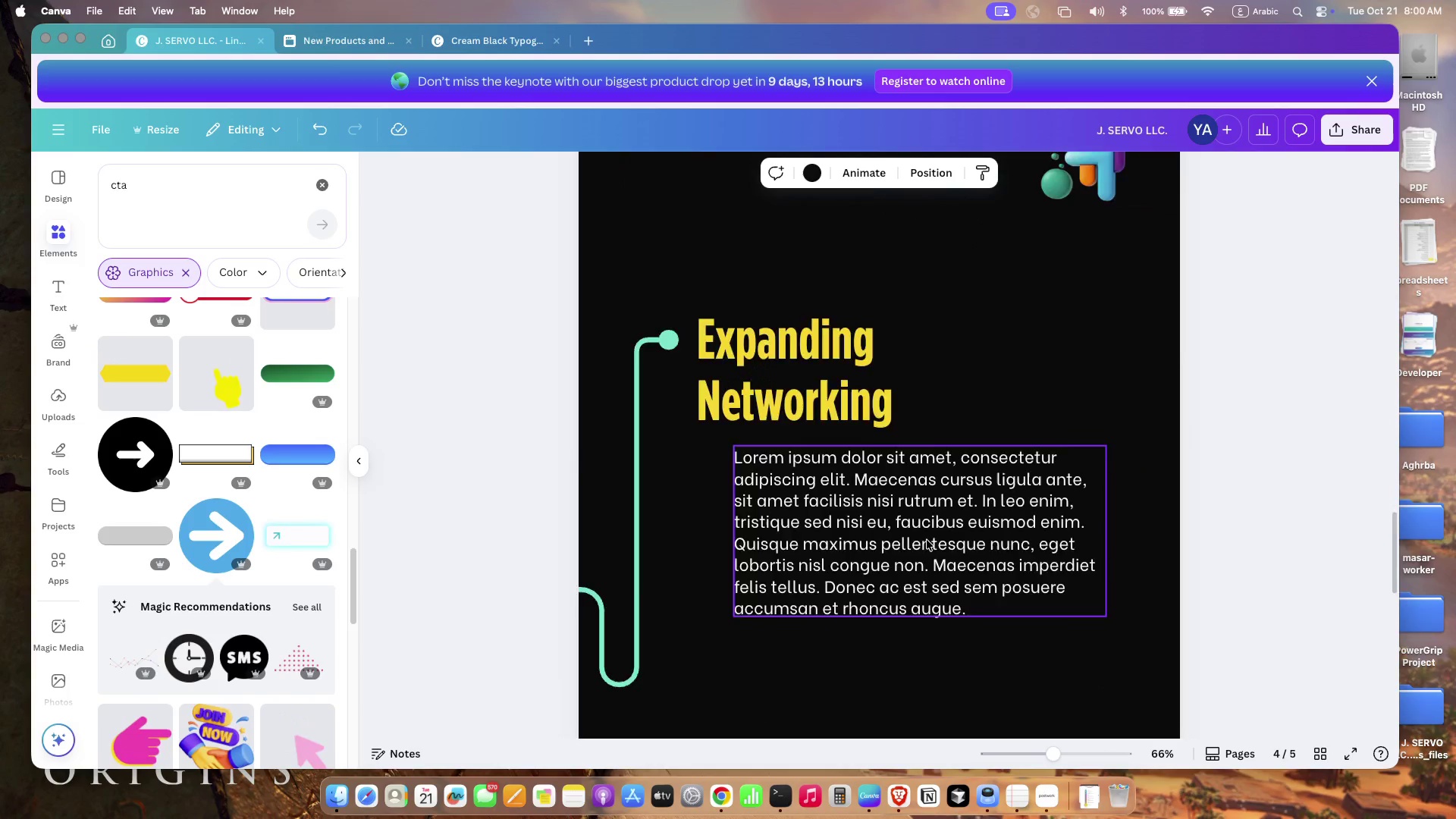 
scroll: coordinate [764, 540], scroll_direction: up, amount: 6.0
 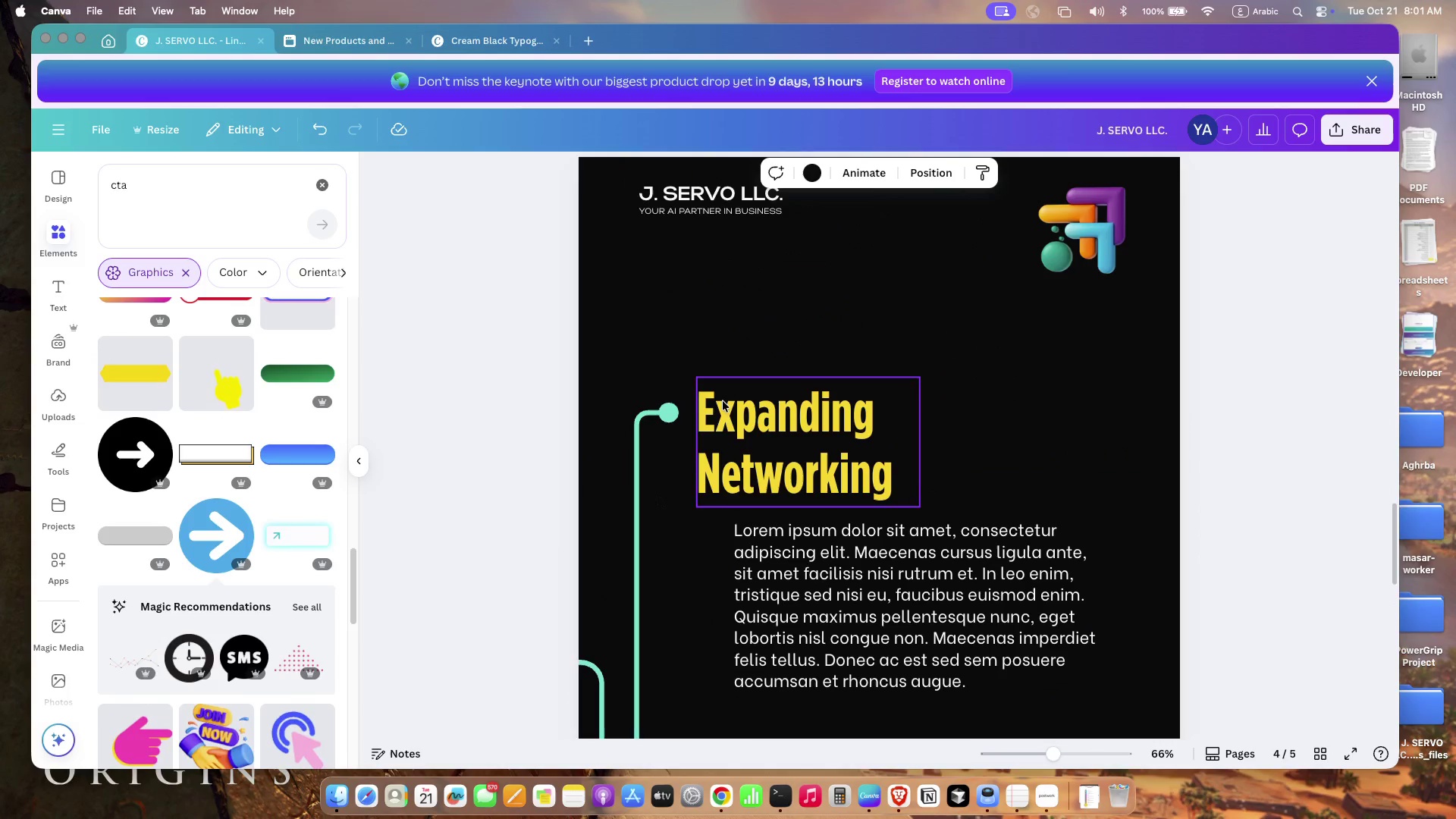 
left_click([645, 416])
 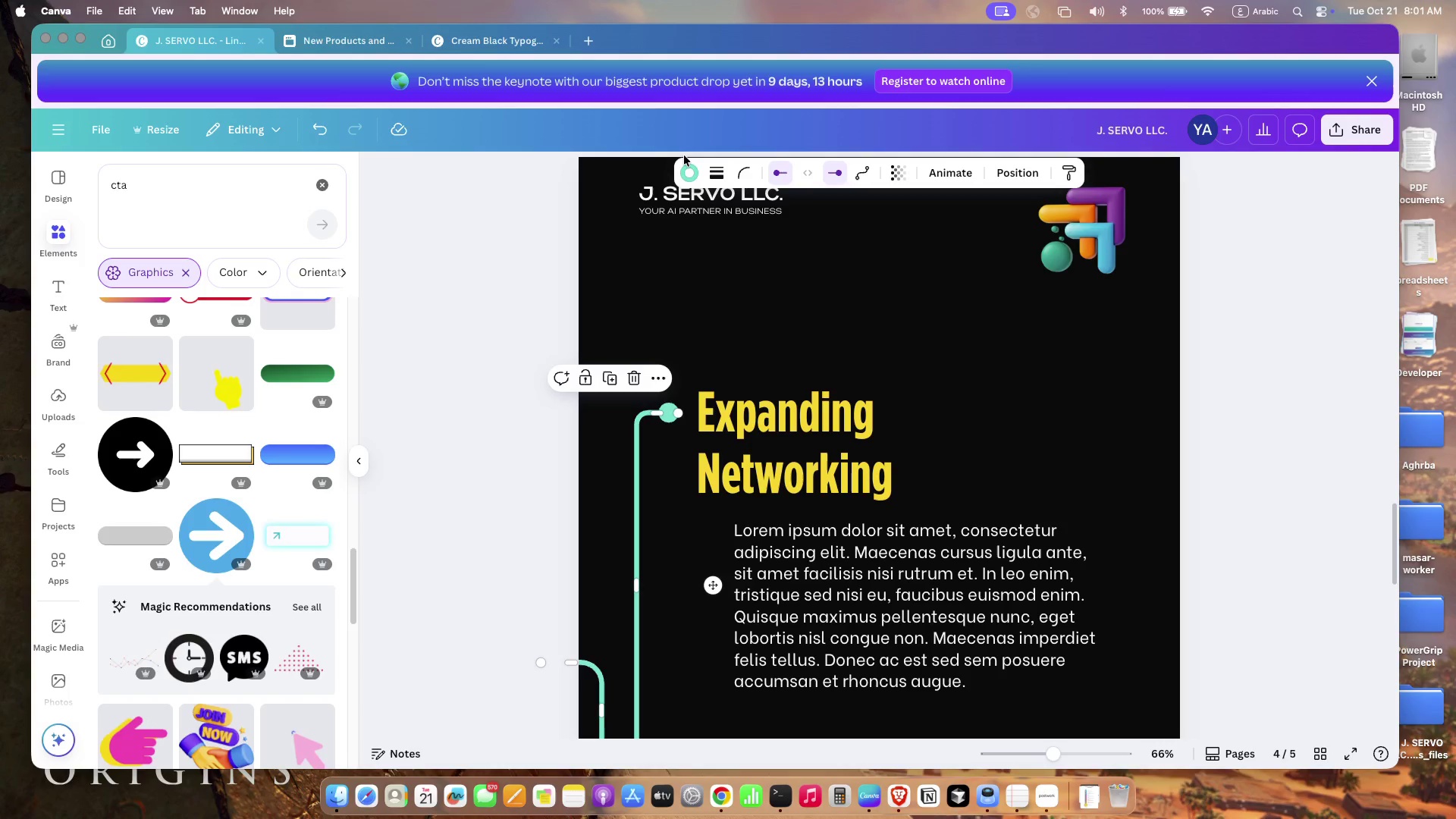 
left_click([685, 164])
 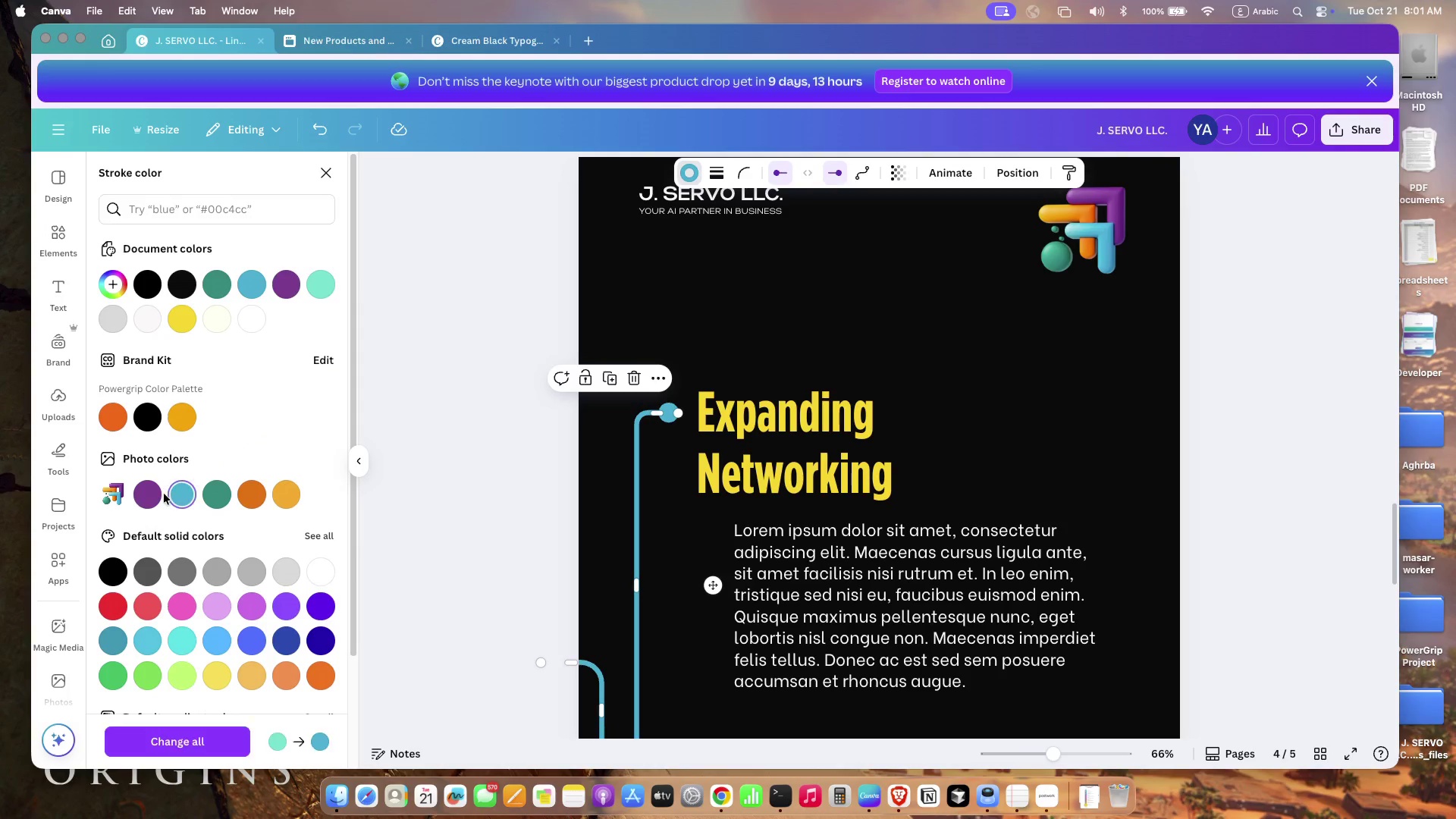 
left_click([163, 500])
 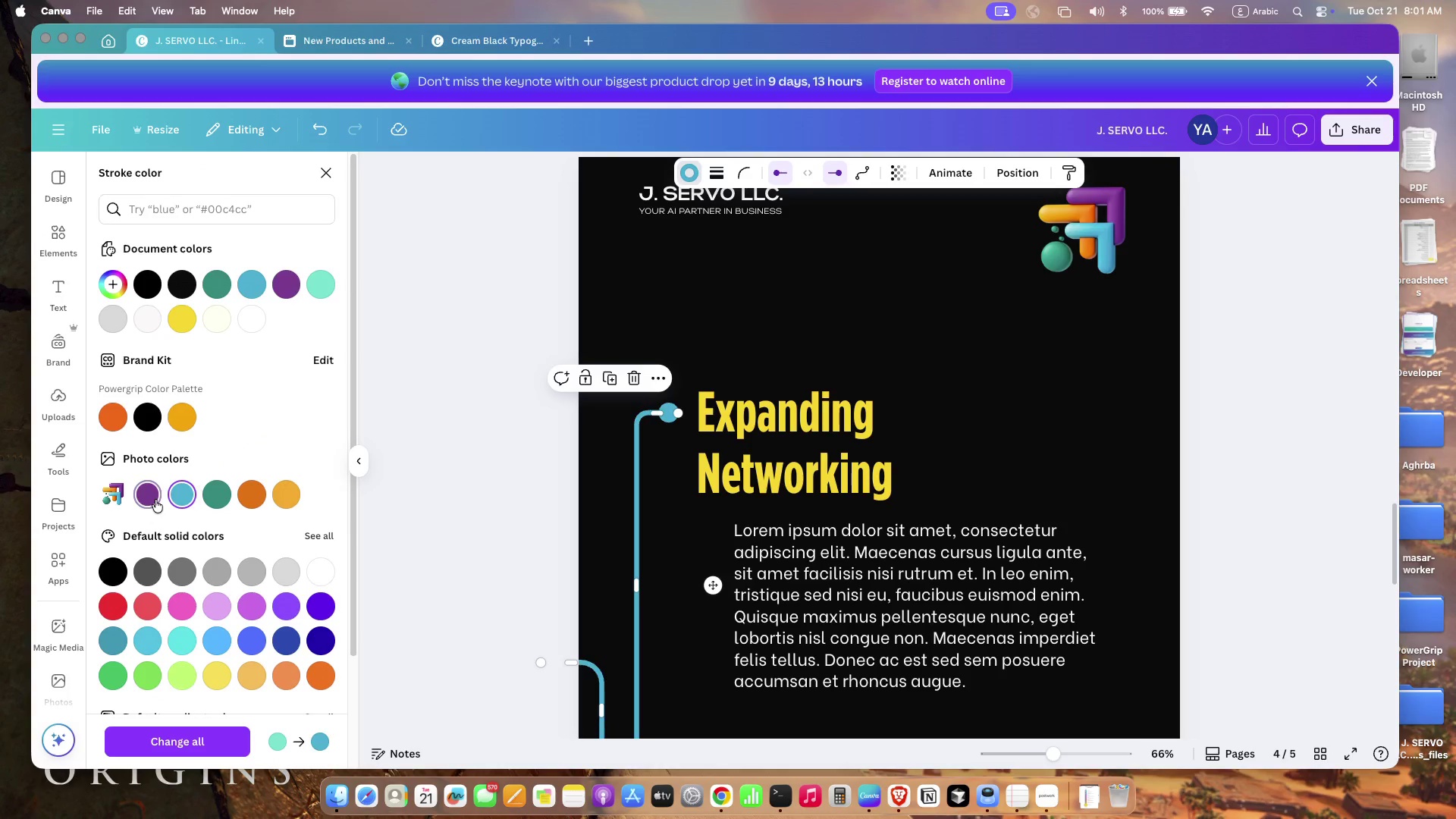 
left_click([155, 500])
 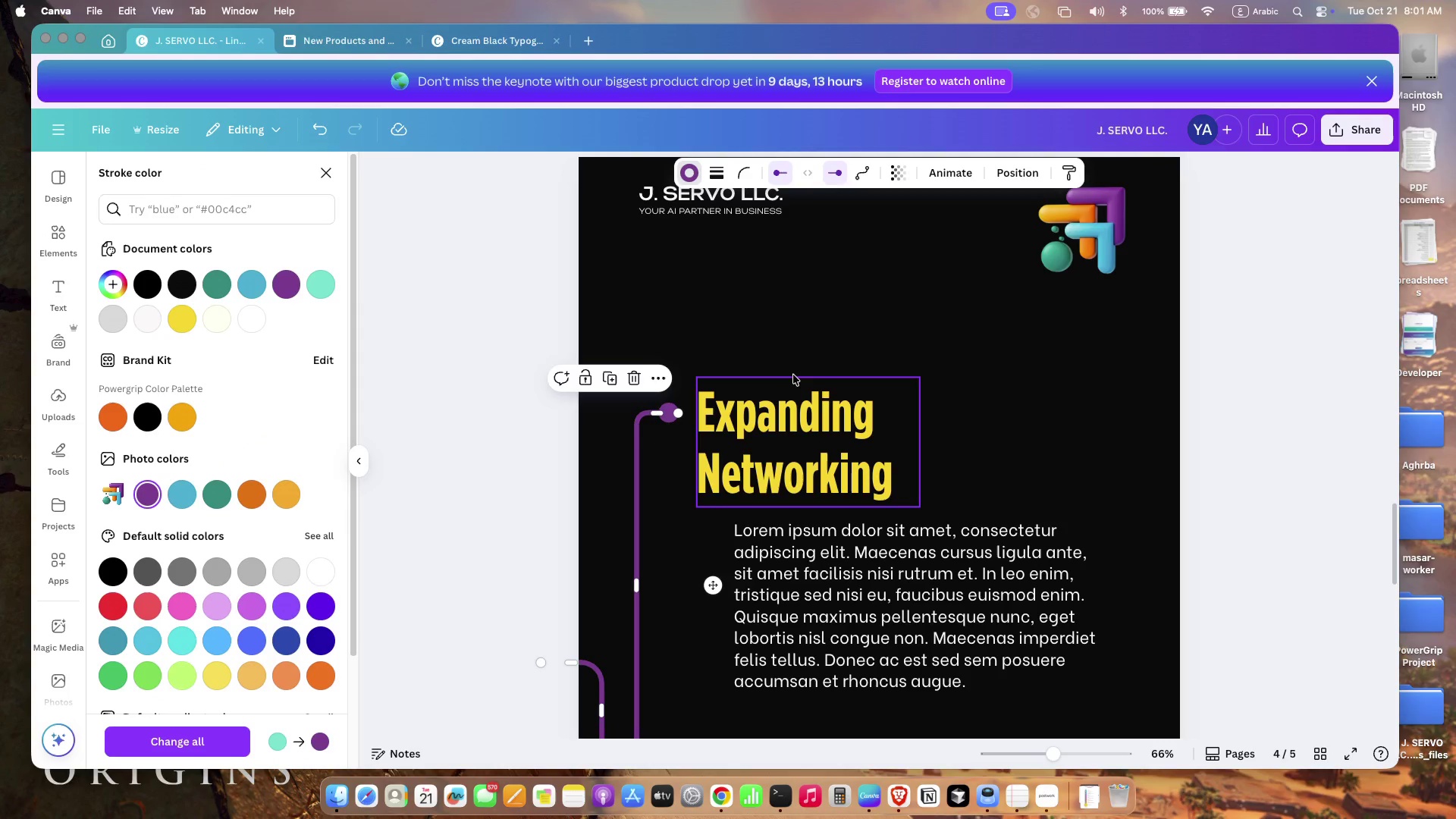 
left_click([802, 347])
 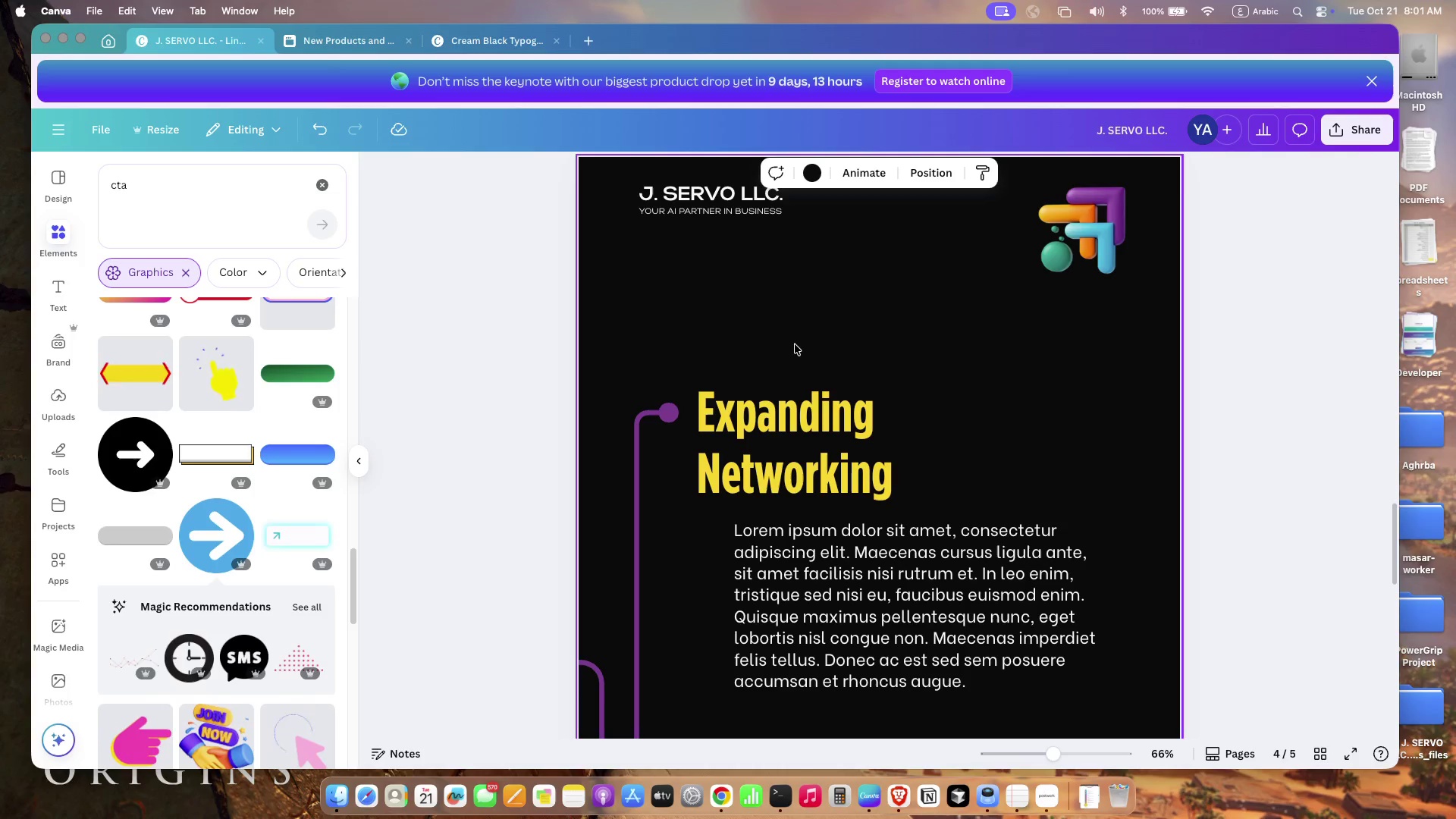 
scroll: coordinate [795, 345], scroll_direction: up, amount: 7.0
 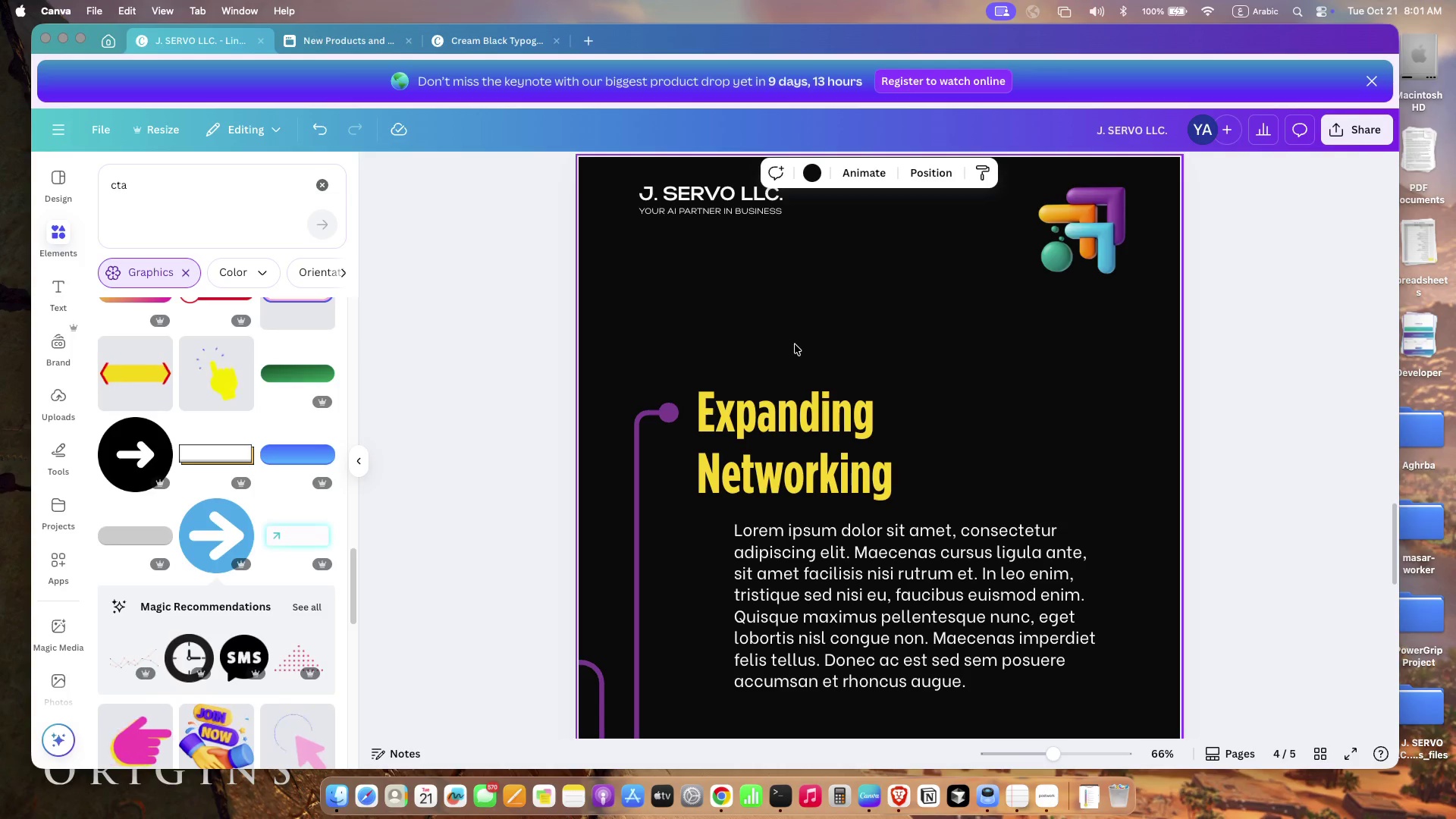 
left_click_drag(start_coordinate=[741, 408], to_coordinate=[691, 315])
 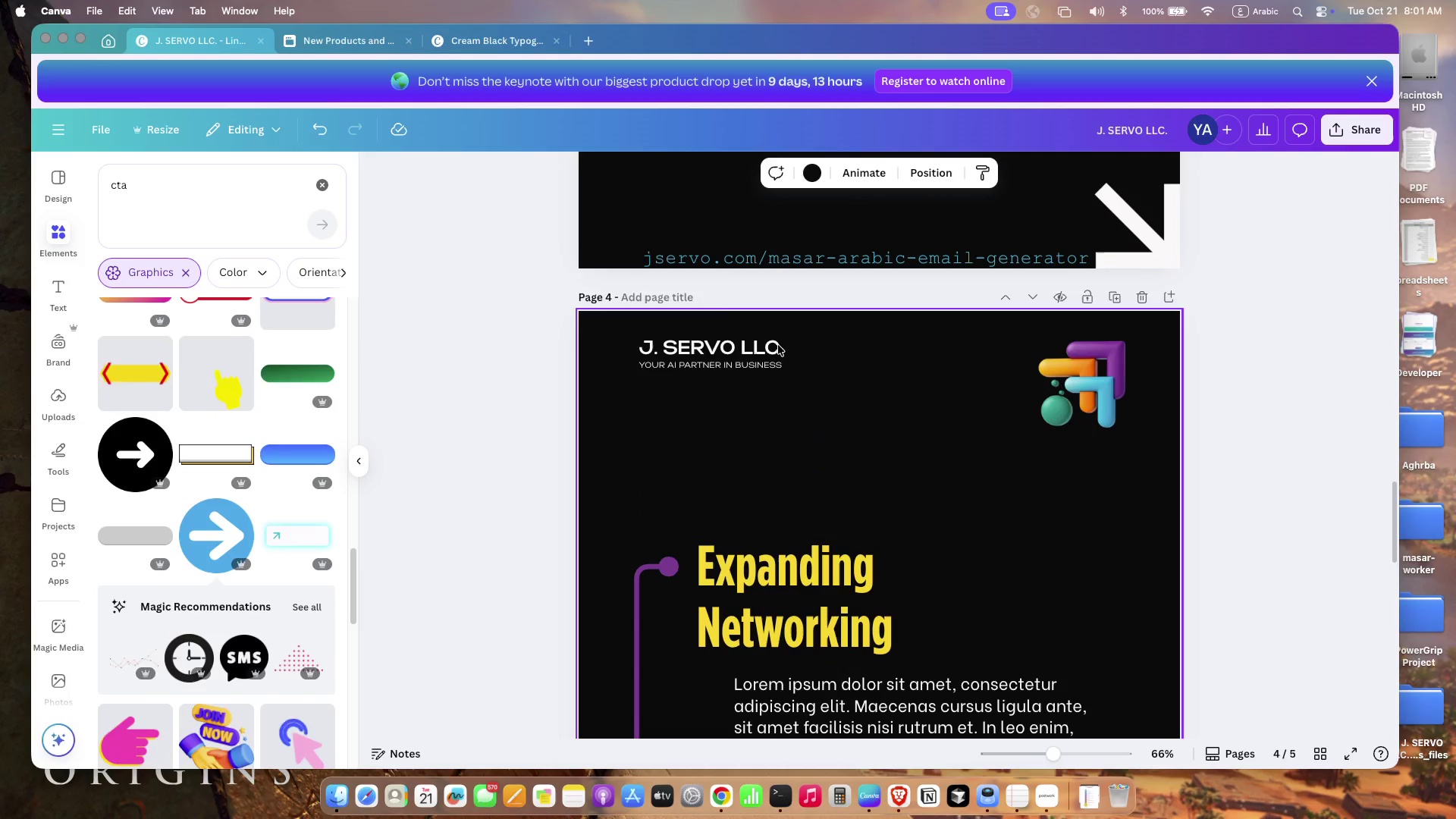 
left_click_drag(start_coordinate=[681, 345], to_coordinate=[681, 350])
 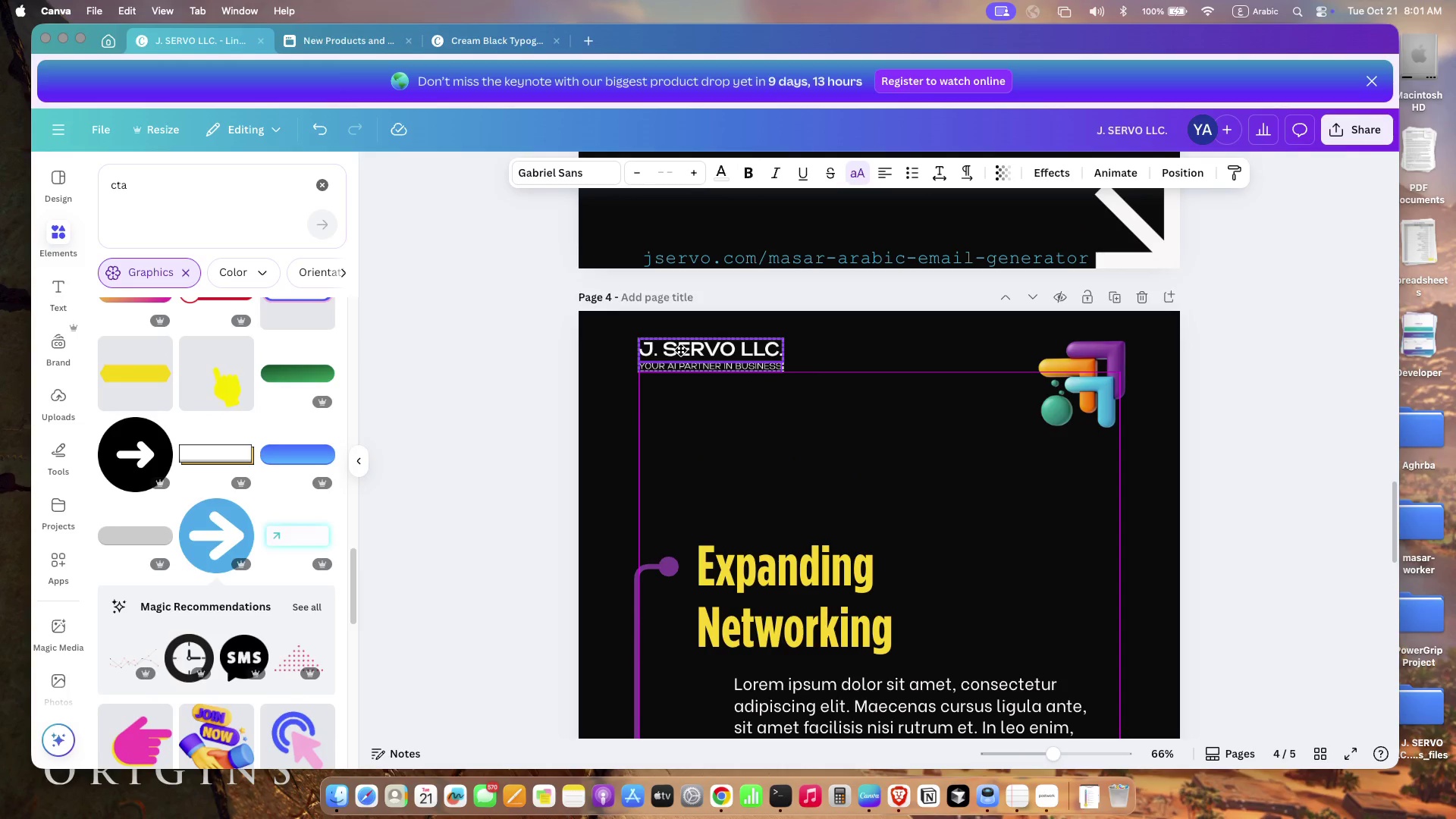 
left_click([827, 508])
 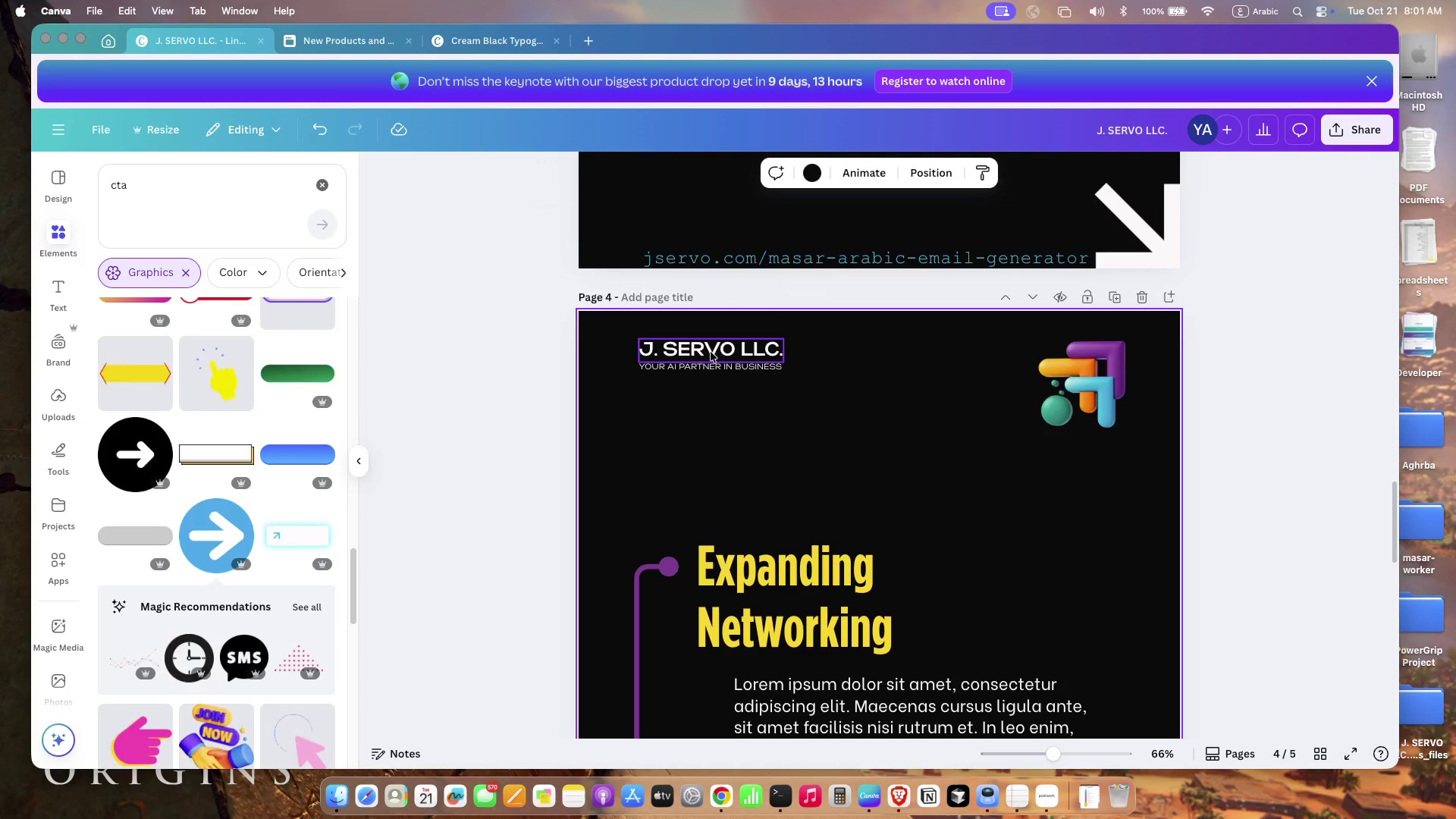 
left_click_drag(start_coordinate=[703, 328], to_coordinate=[750, 494])
 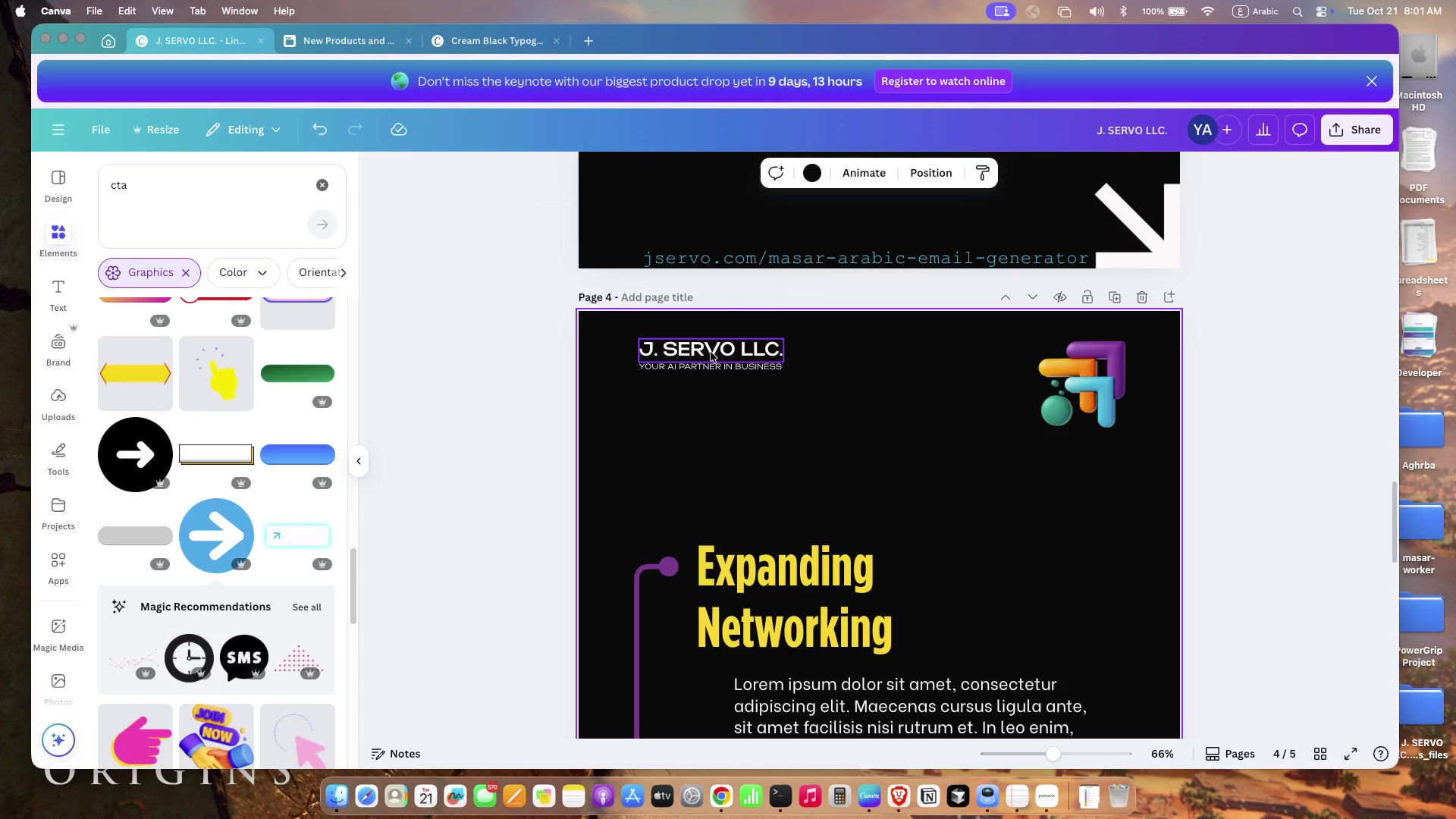 
left_click_drag(start_coordinate=[679, 353], to_coordinate=[682, 360])
 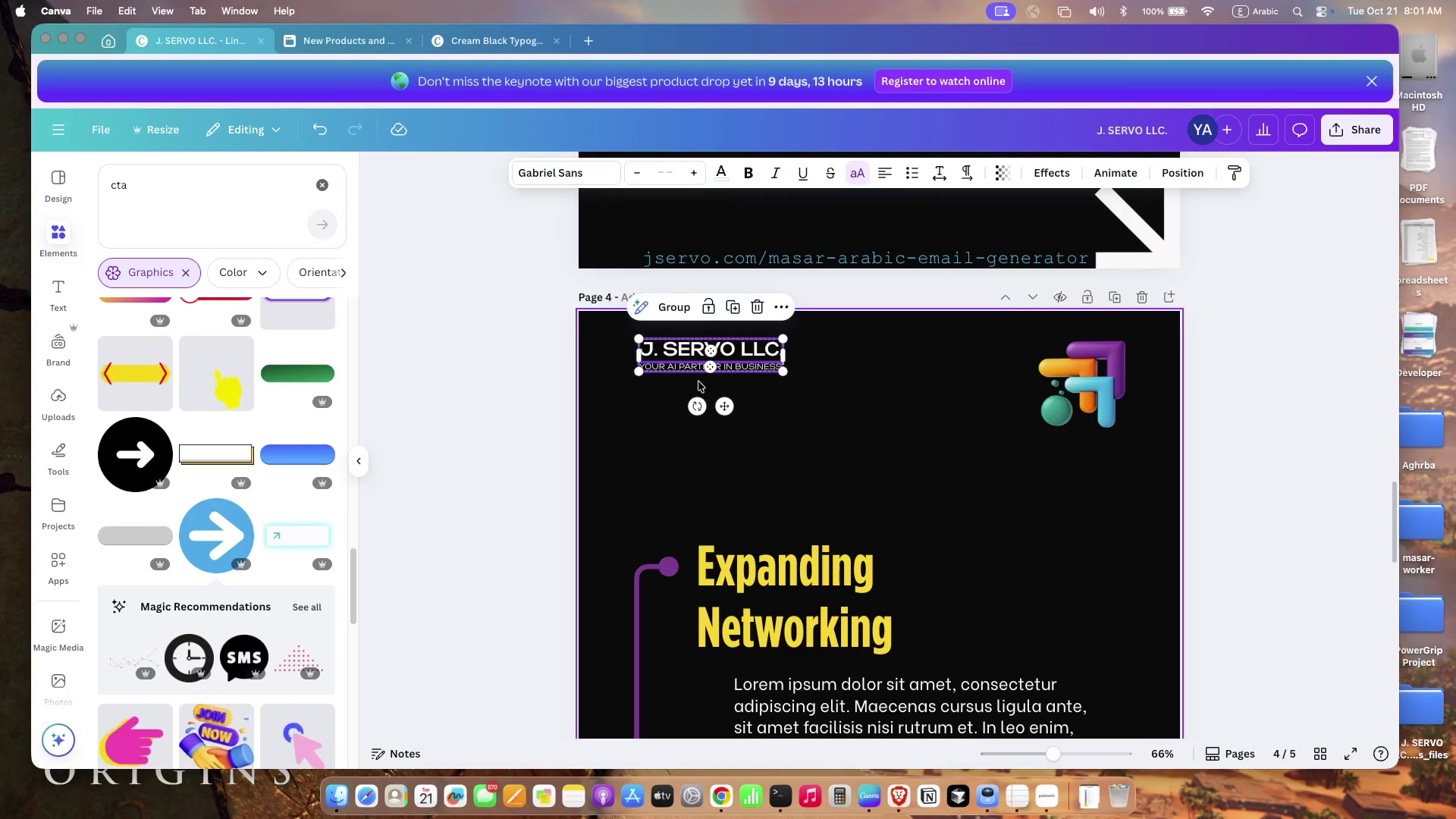 
left_click_drag(start_coordinate=[912, 543], to_coordinate=[937, 554])
 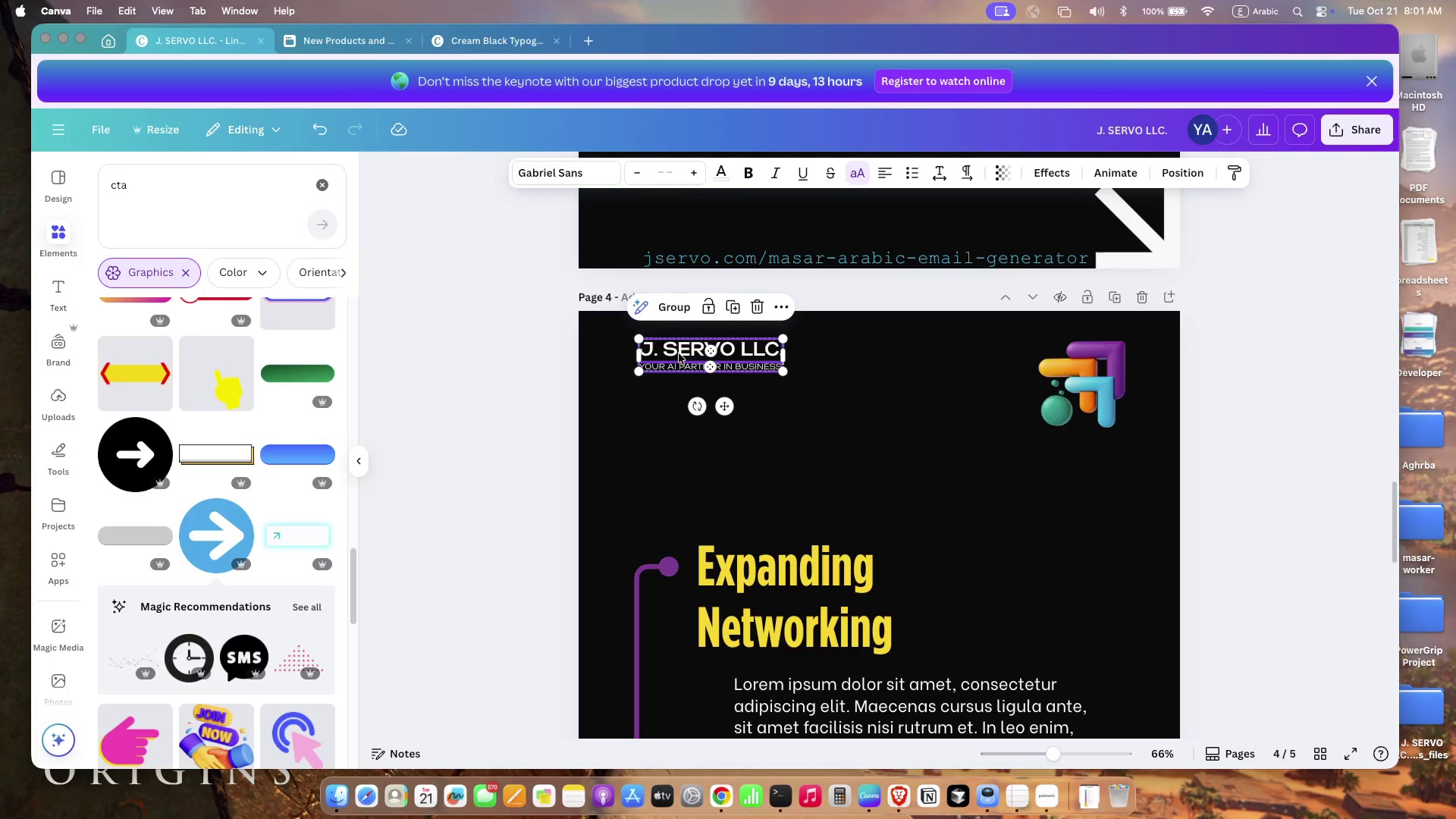 
scroll: coordinate [931, 551], scroll_direction: up, amount: 27.0
 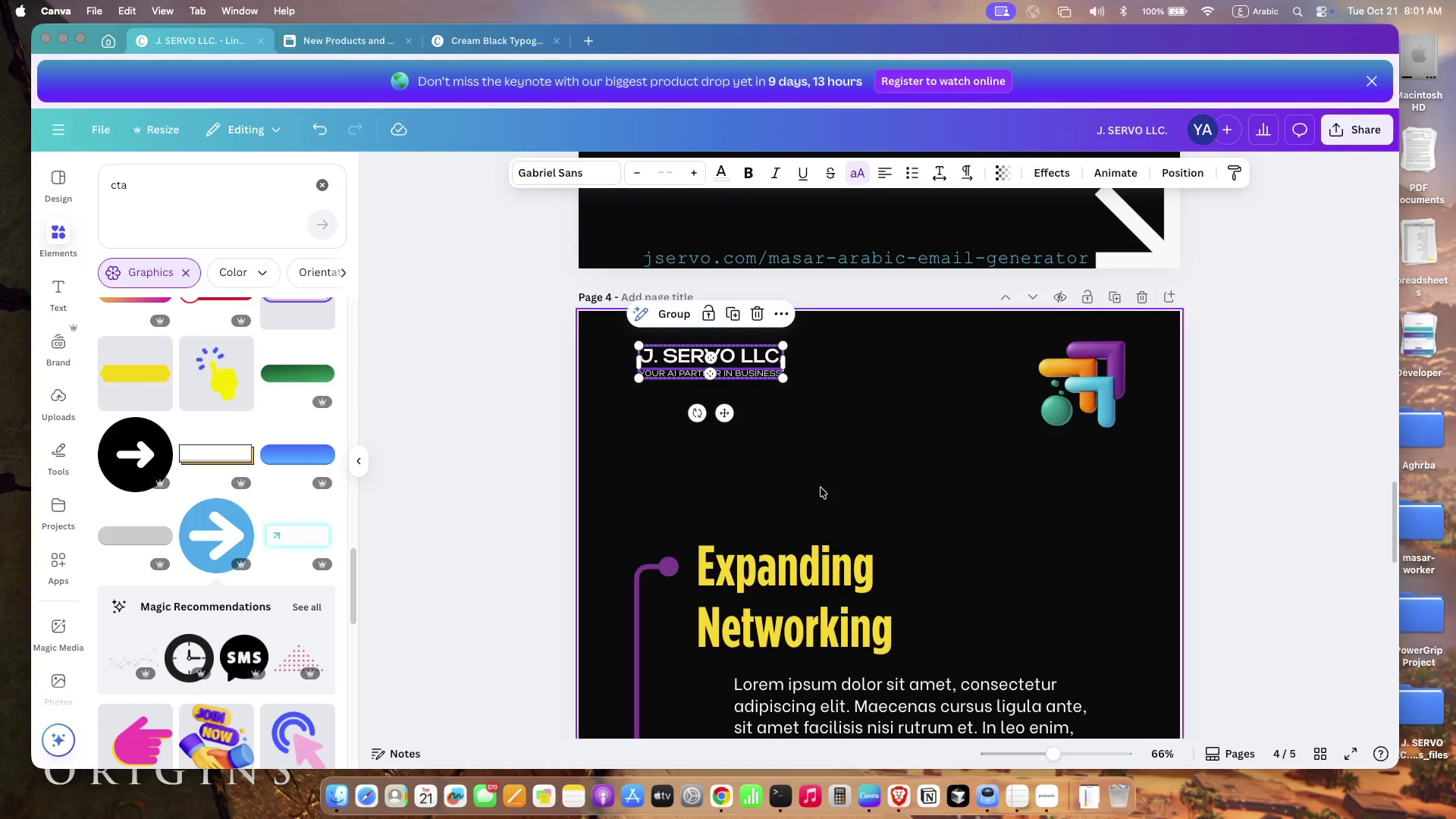 
left_click_drag(start_coordinate=[772, 492], to_coordinate=[673, 394])
 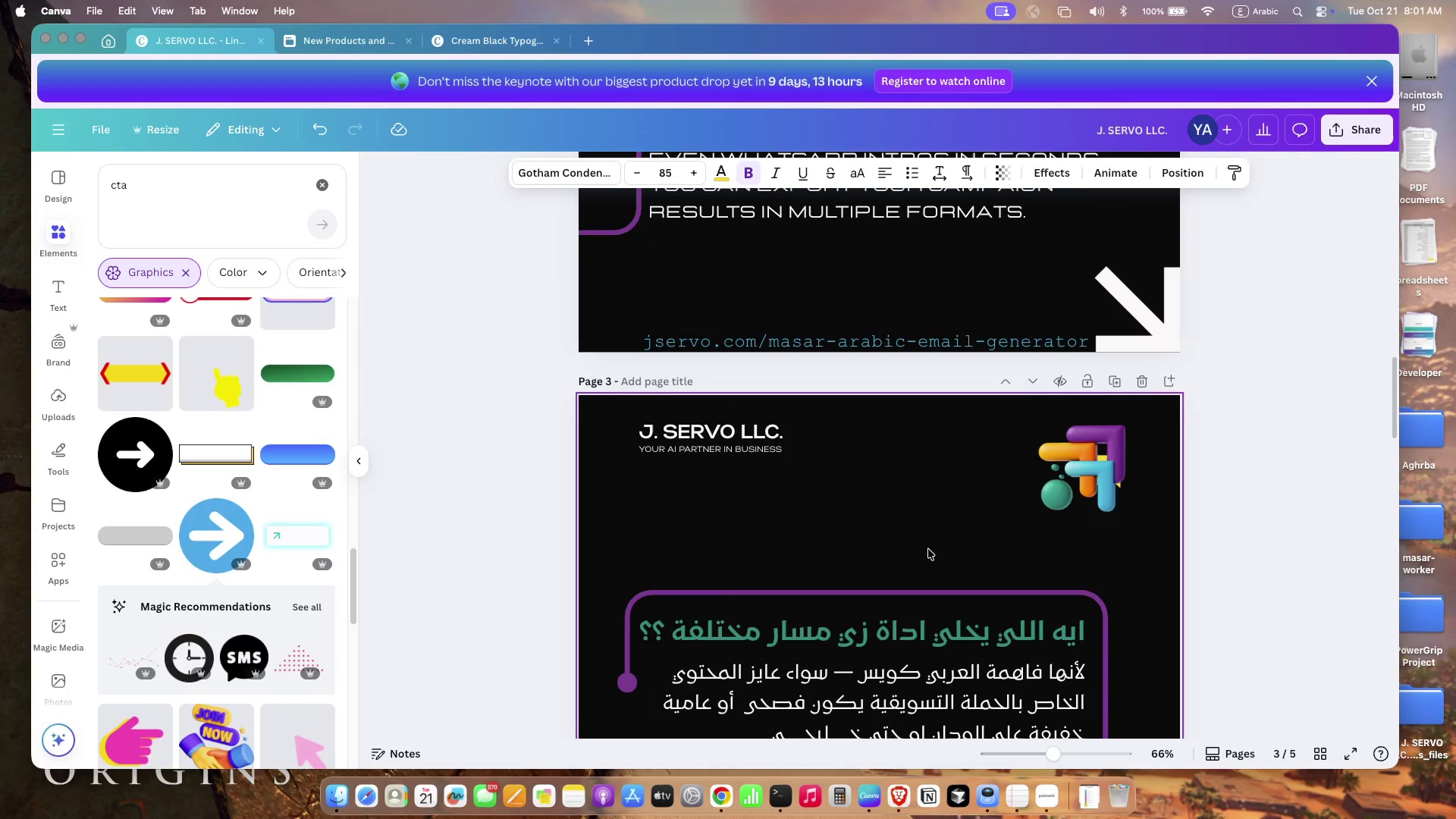 
left_click_drag(start_coordinate=[673, 428], to_coordinate=[667, 436])
 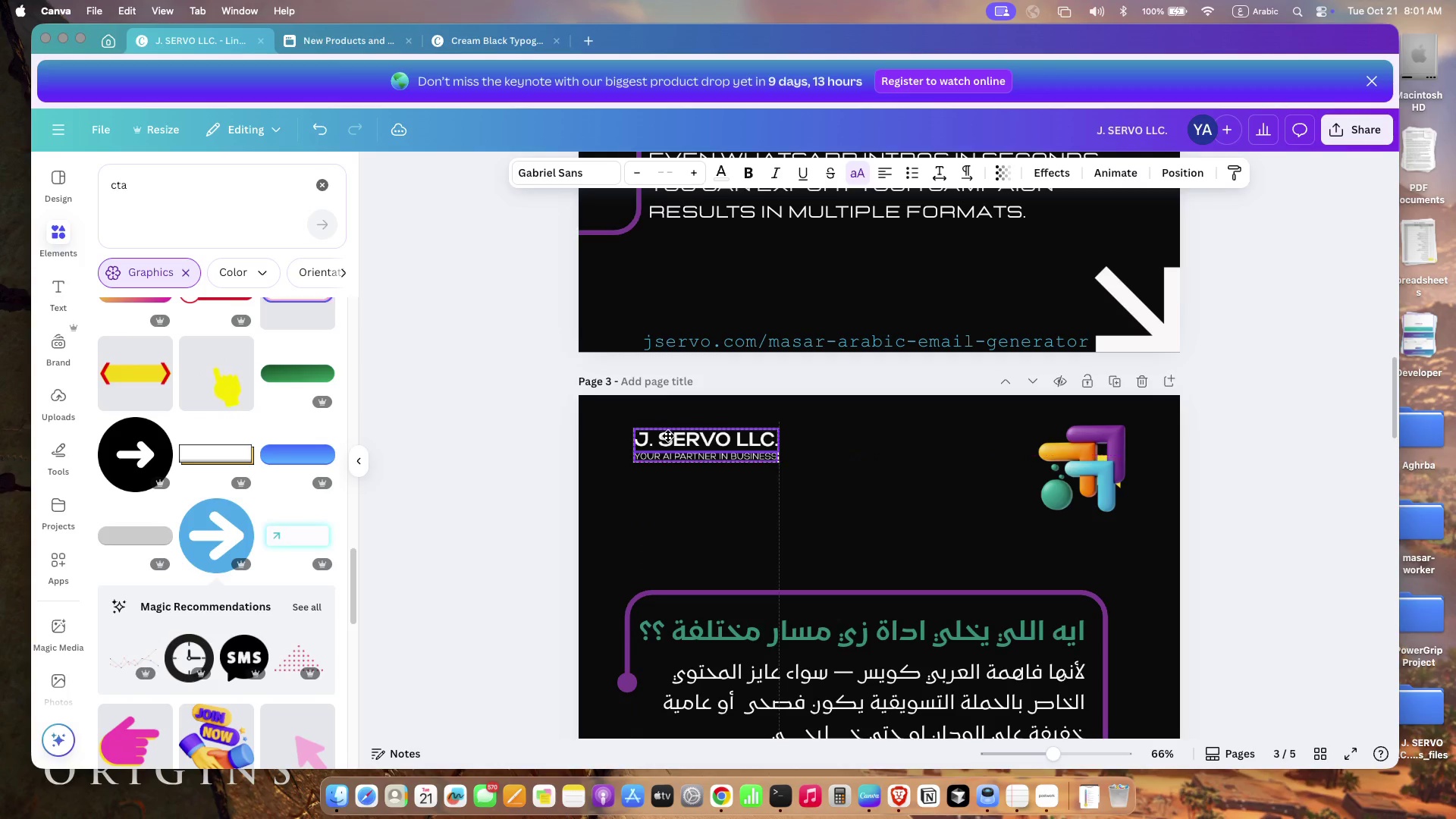 
scroll: coordinate [876, 545], scroll_direction: up, amount: 27.0
 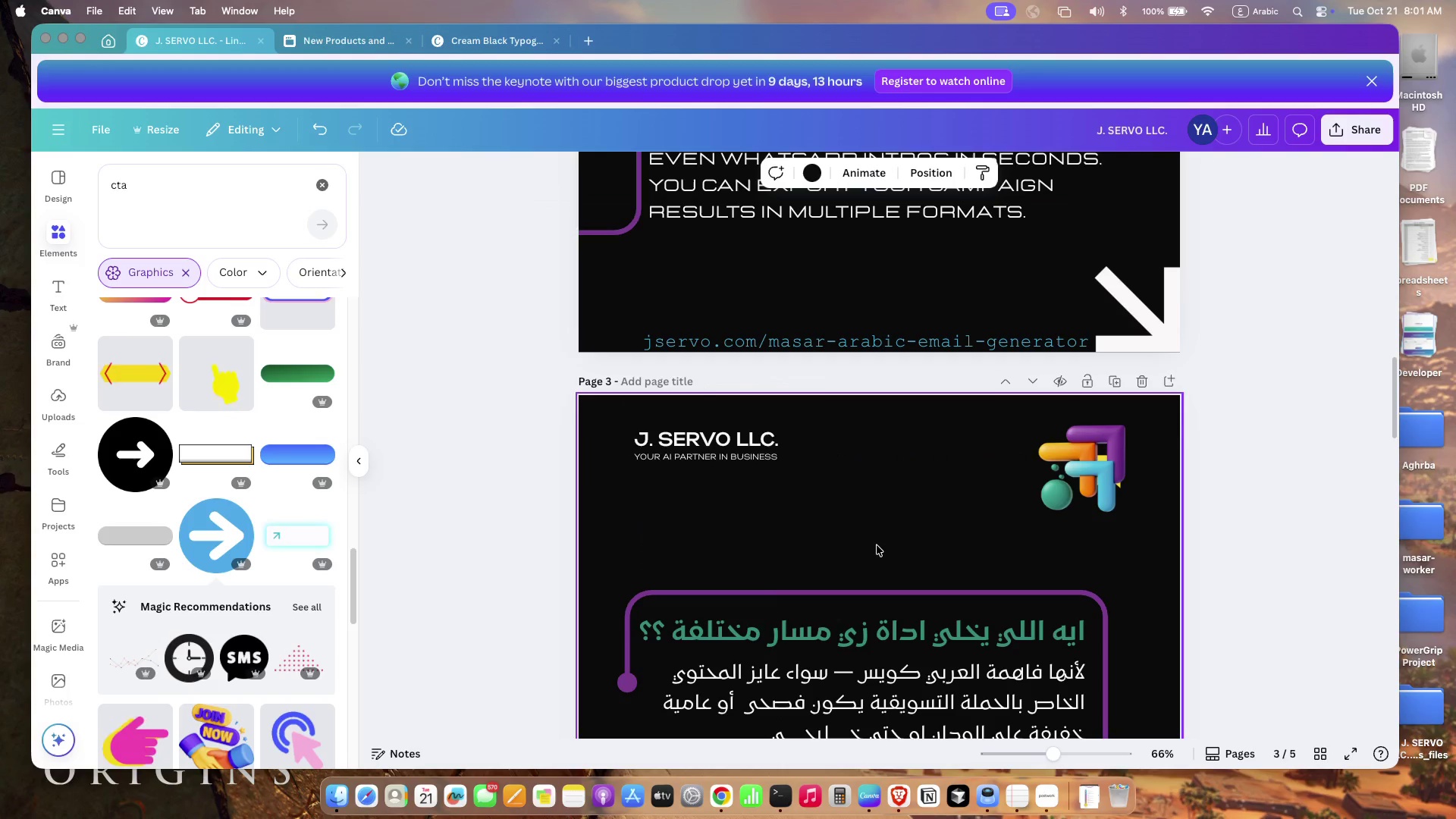 
scroll: coordinate [805, 528], scroll_direction: down, amount: 46.0
 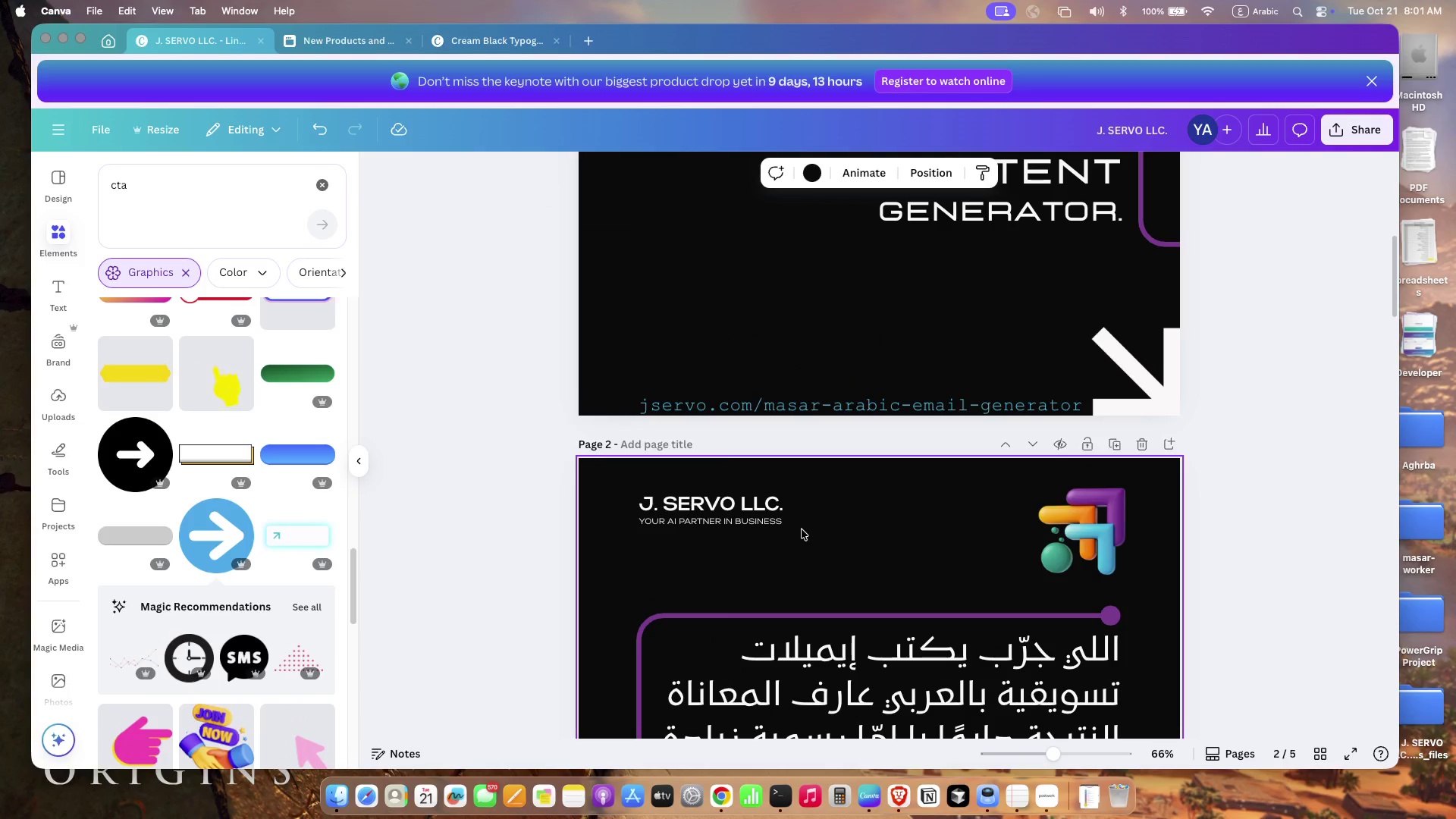 
scroll: coordinate [803, 527], scroll_direction: up, amount: 12.0
 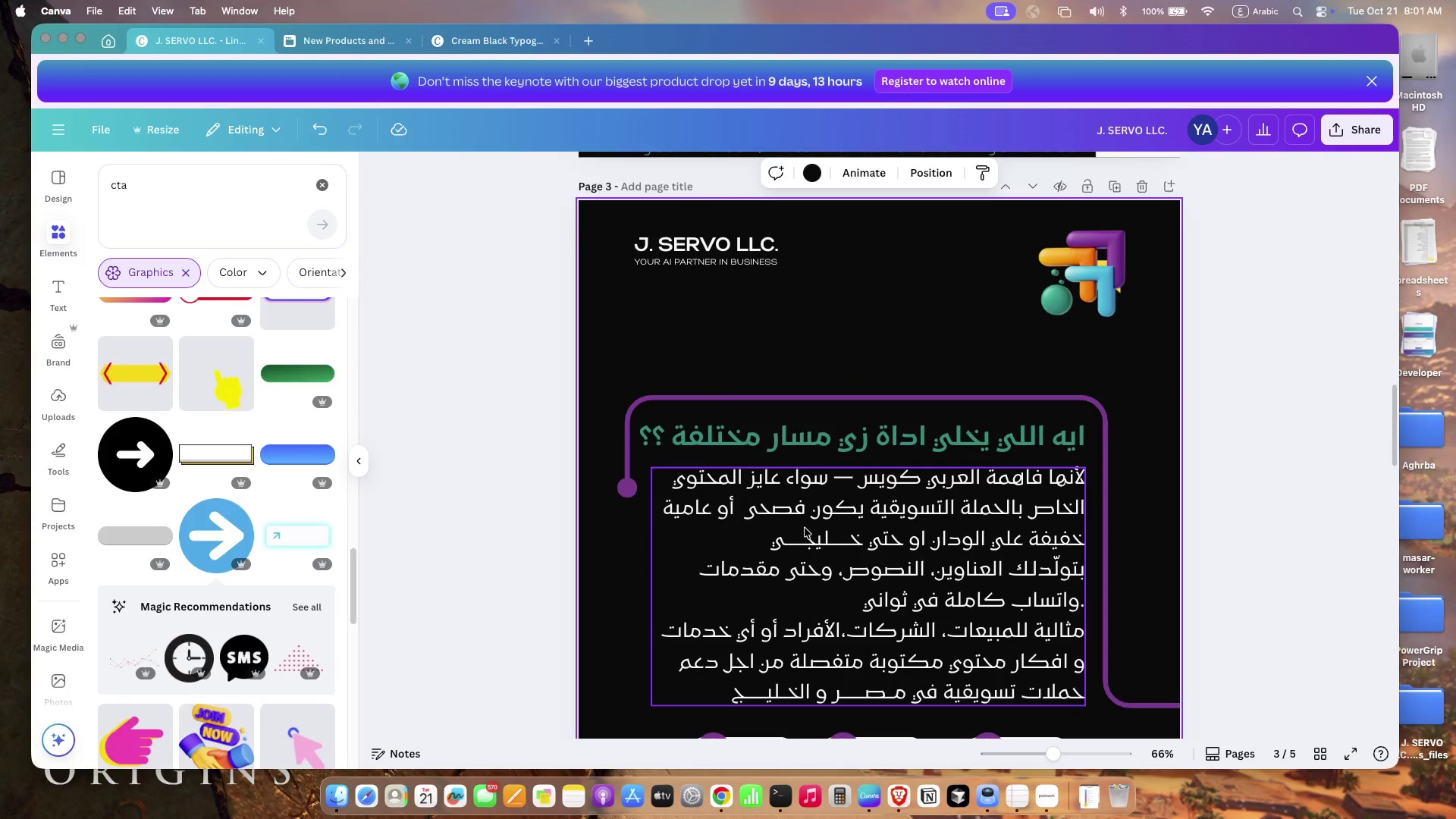 
scroll: coordinate [803, 527], scroll_direction: down, amount: 6.0
 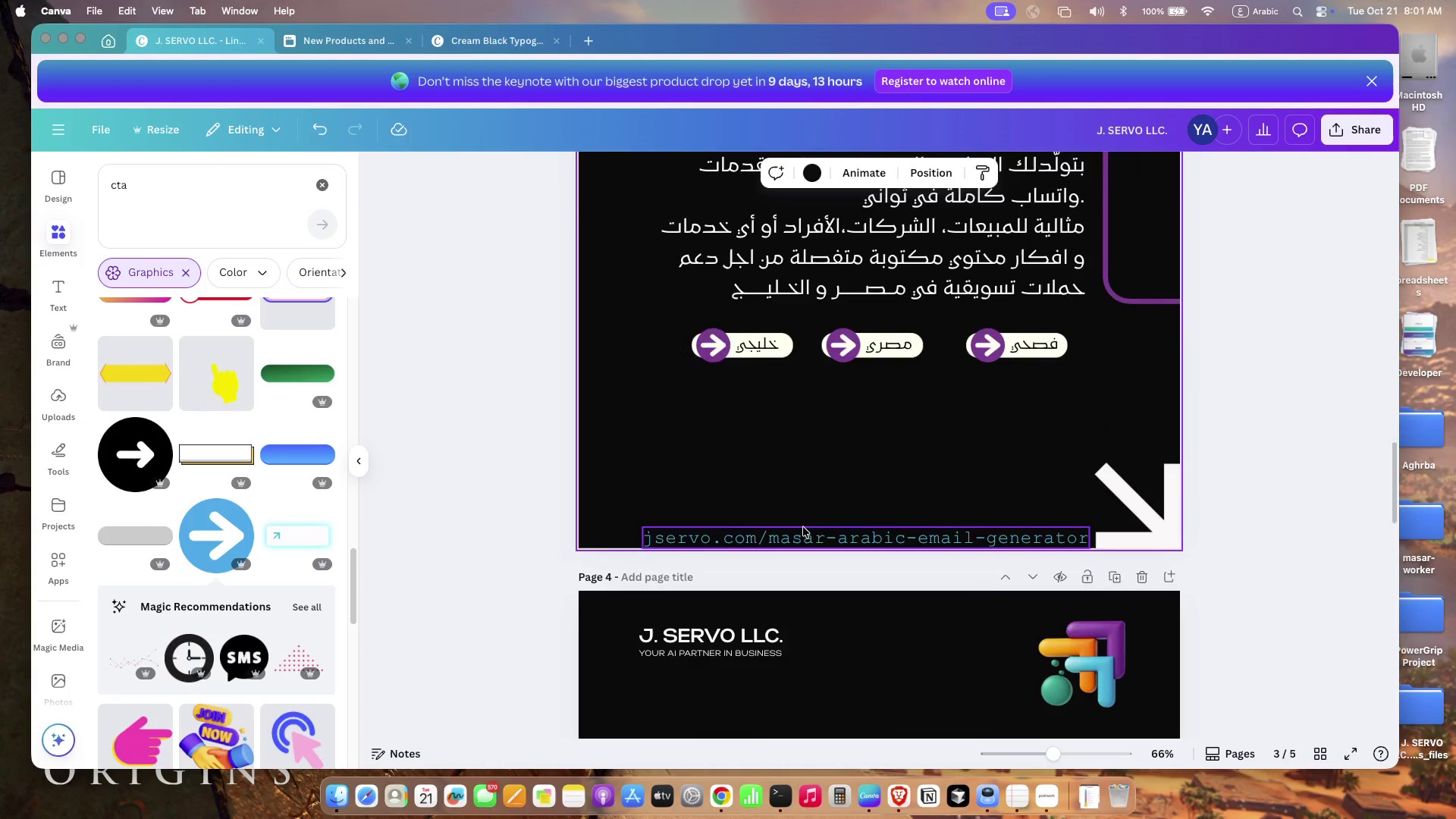 
scroll: coordinate [803, 527], scroll_direction: up, amount: 11.0
 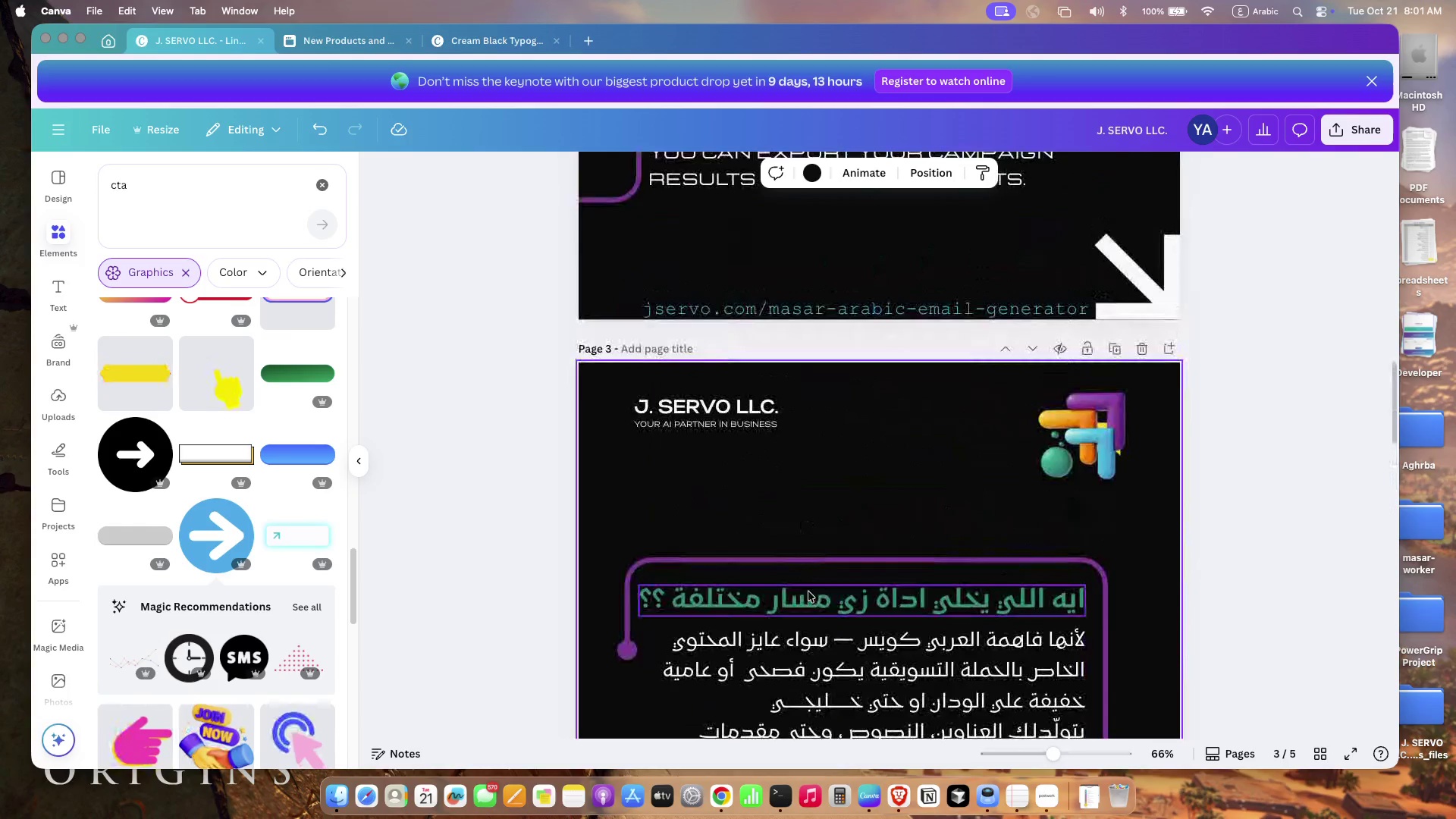 
left_click([808, 592])
 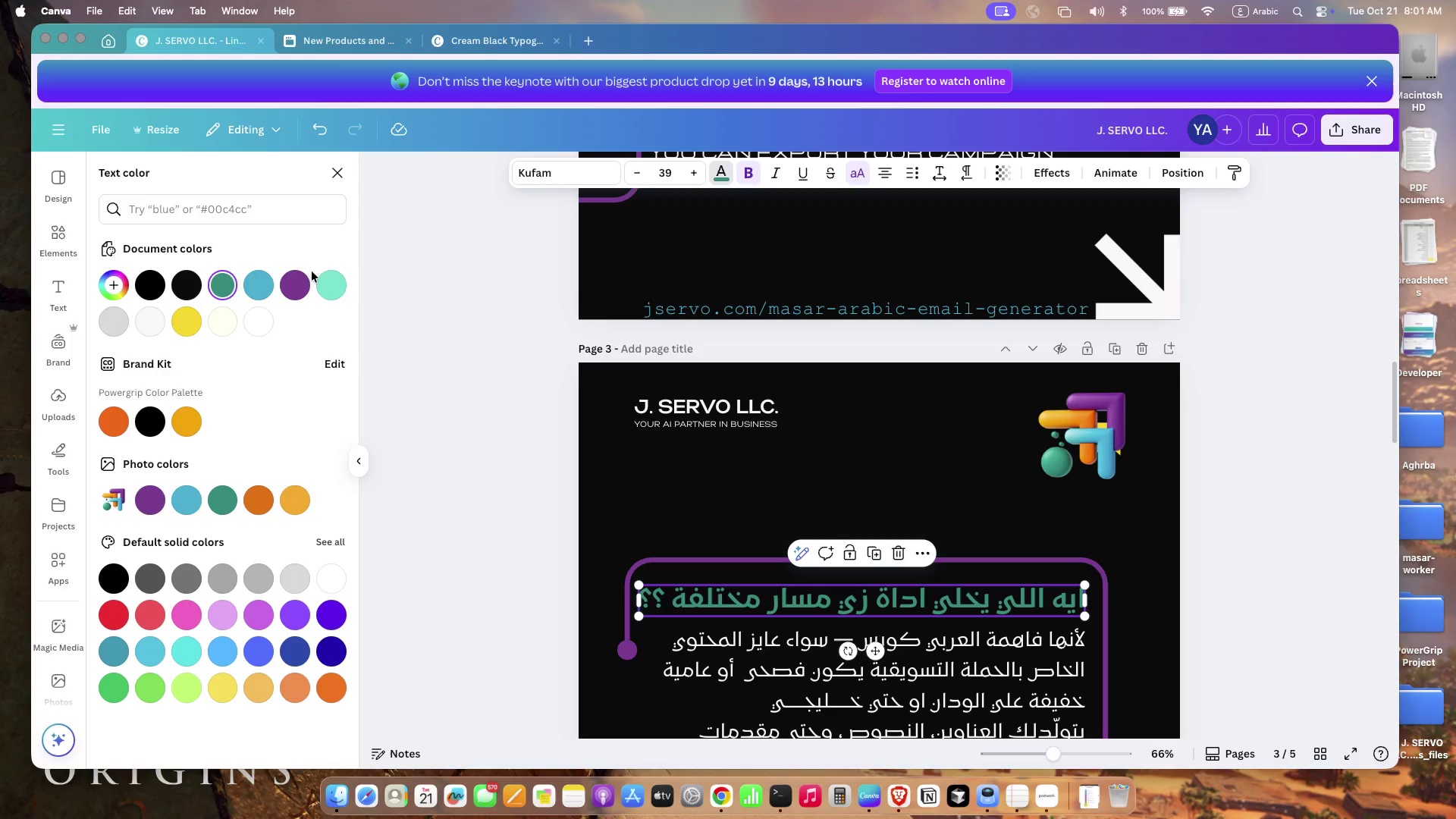 
left_click([299, 289])
 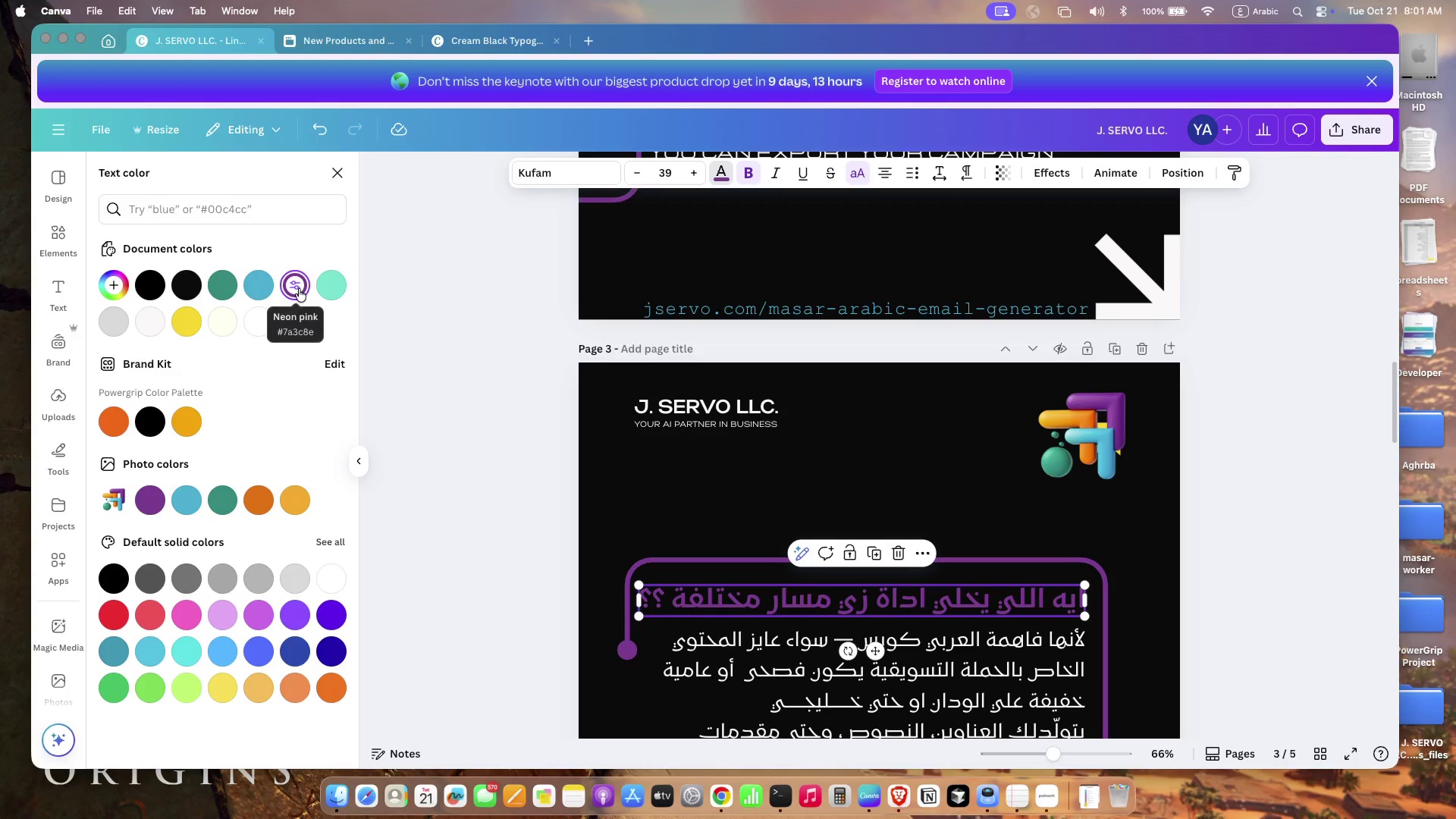 
scroll: coordinate [485, 450], scroll_direction: down, amount: 6.0
 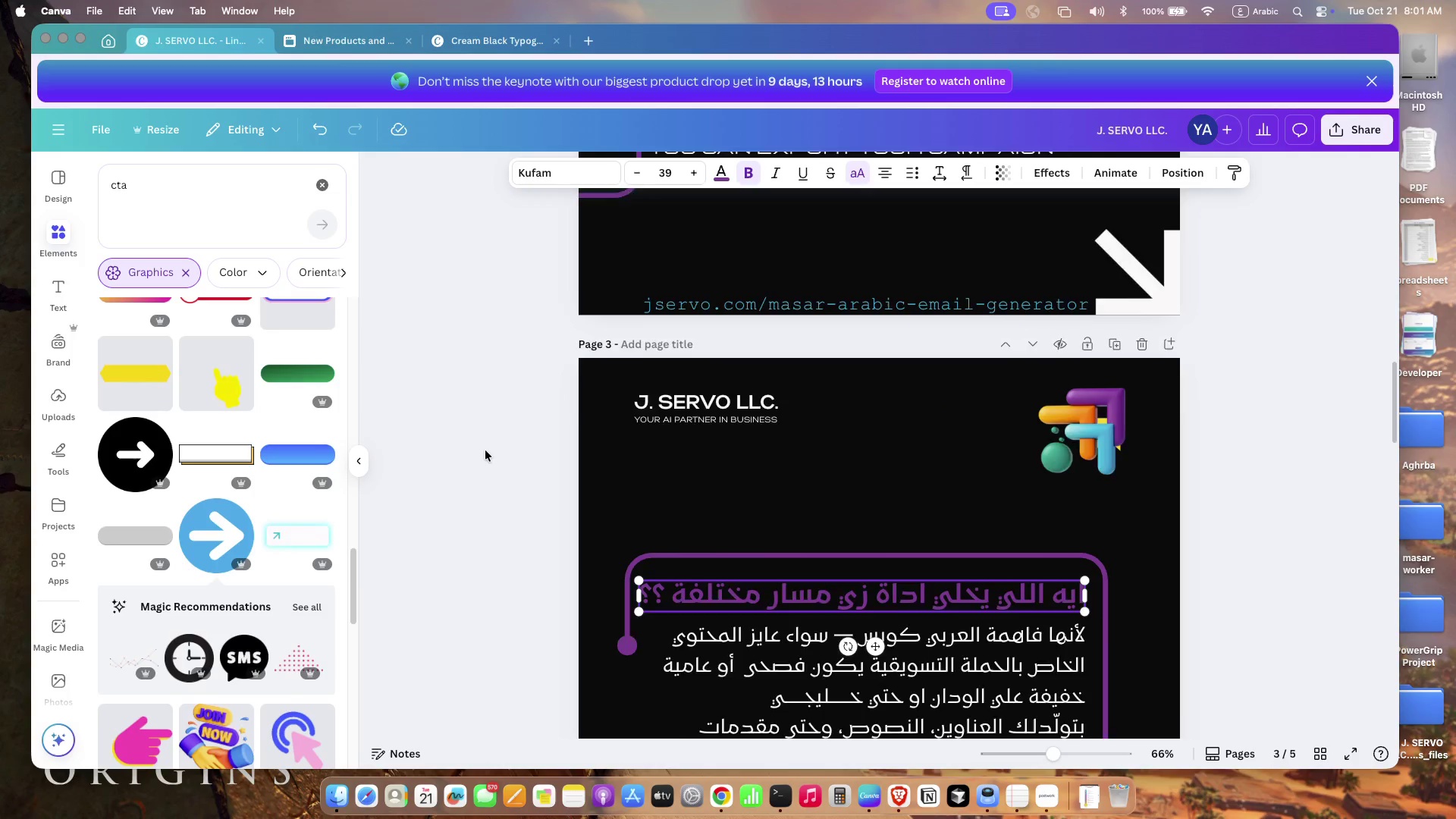 
left_click([605, 576])
 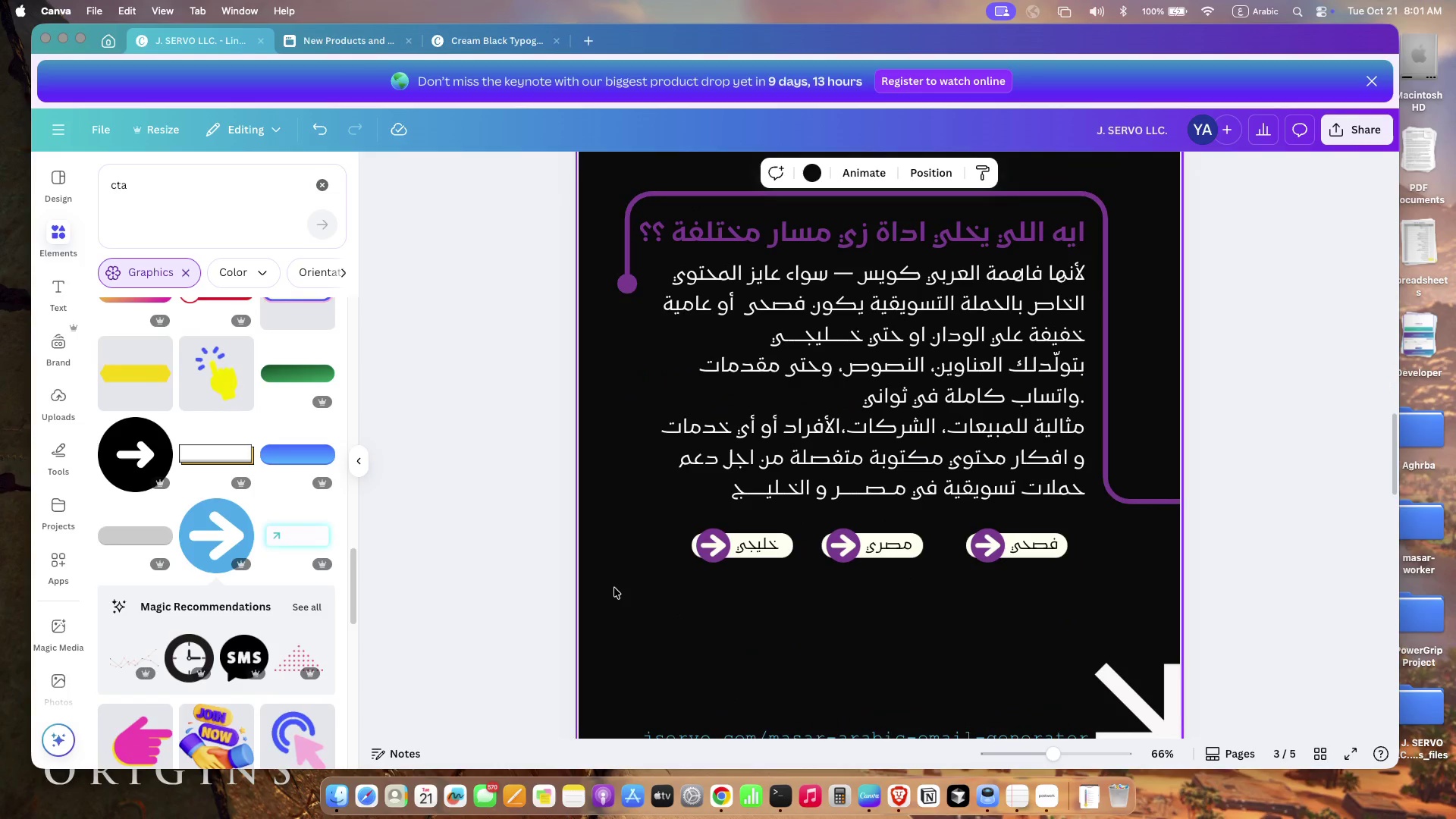 
scroll: coordinate [614, 588], scroll_direction: down, amount: 11.0
 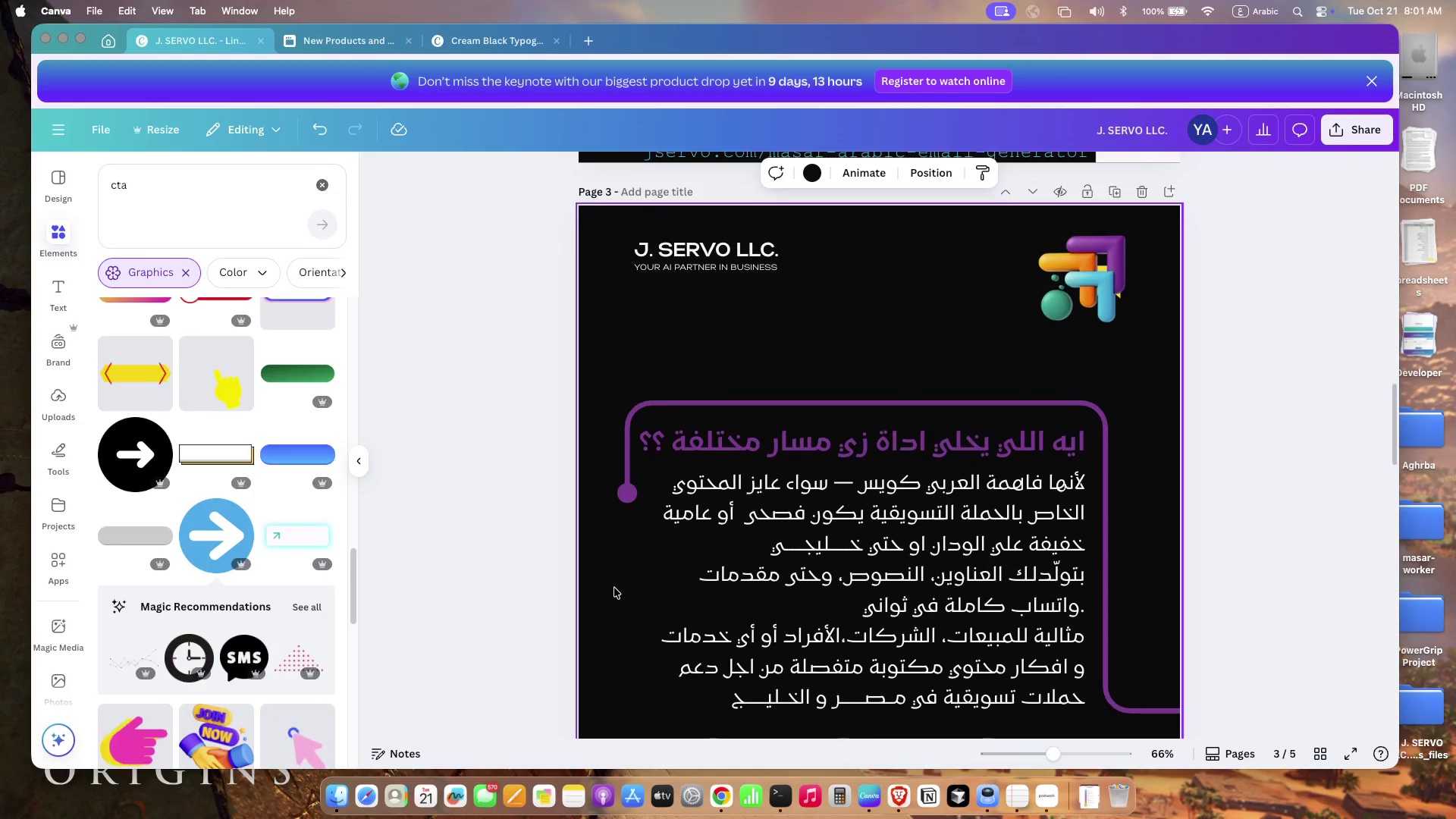 
scroll: coordinate [912, 436], scroll_direction: up, amount: 4.0
 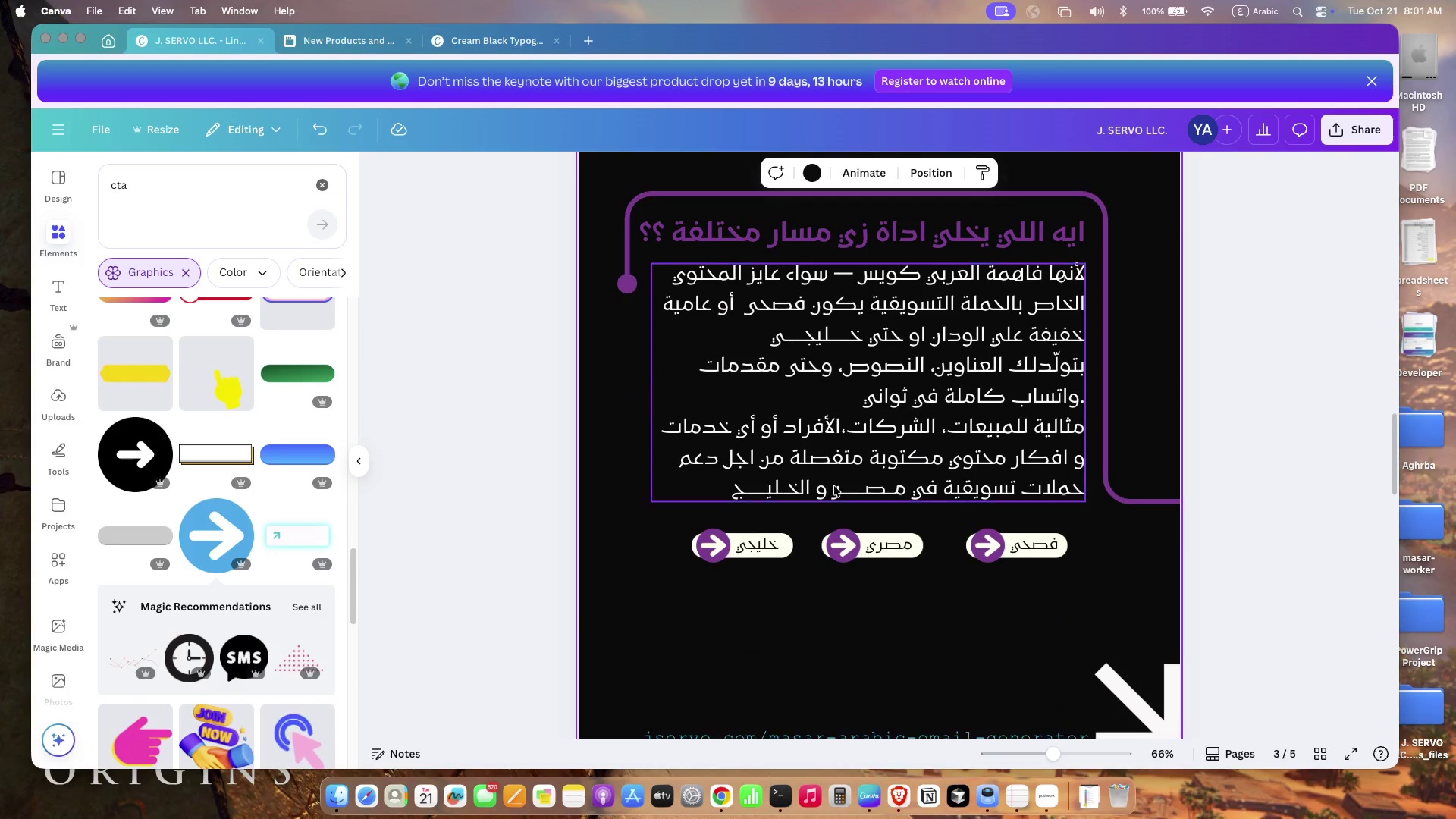 
left_click_drag(start_coordinate=[905, 349], to_coordinate=[914, 283])
 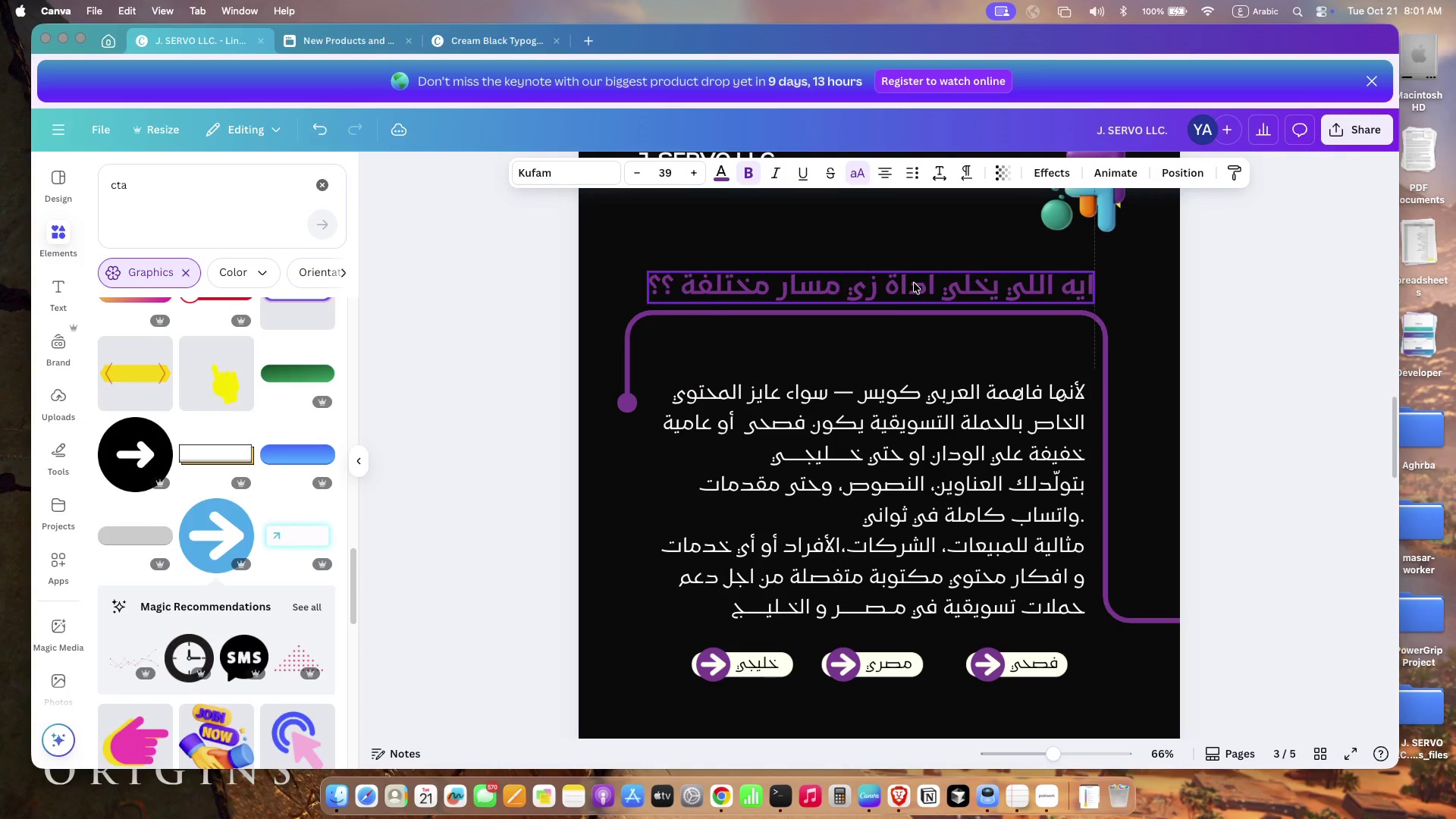 
left_click_drag(start_coordinate=[648, 300], to_coordinate=[624, 305])
 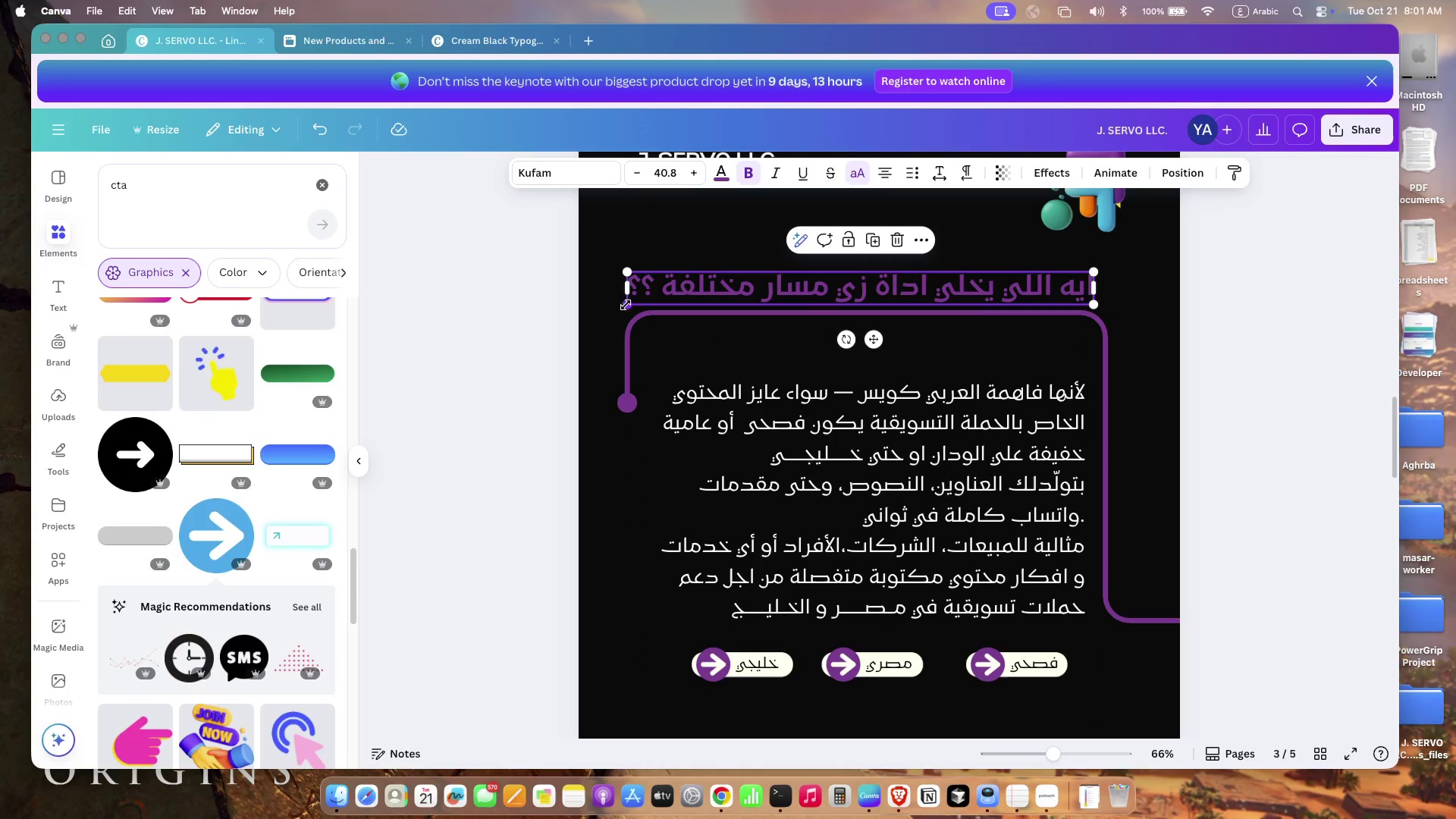 
left_click([565, 554])
 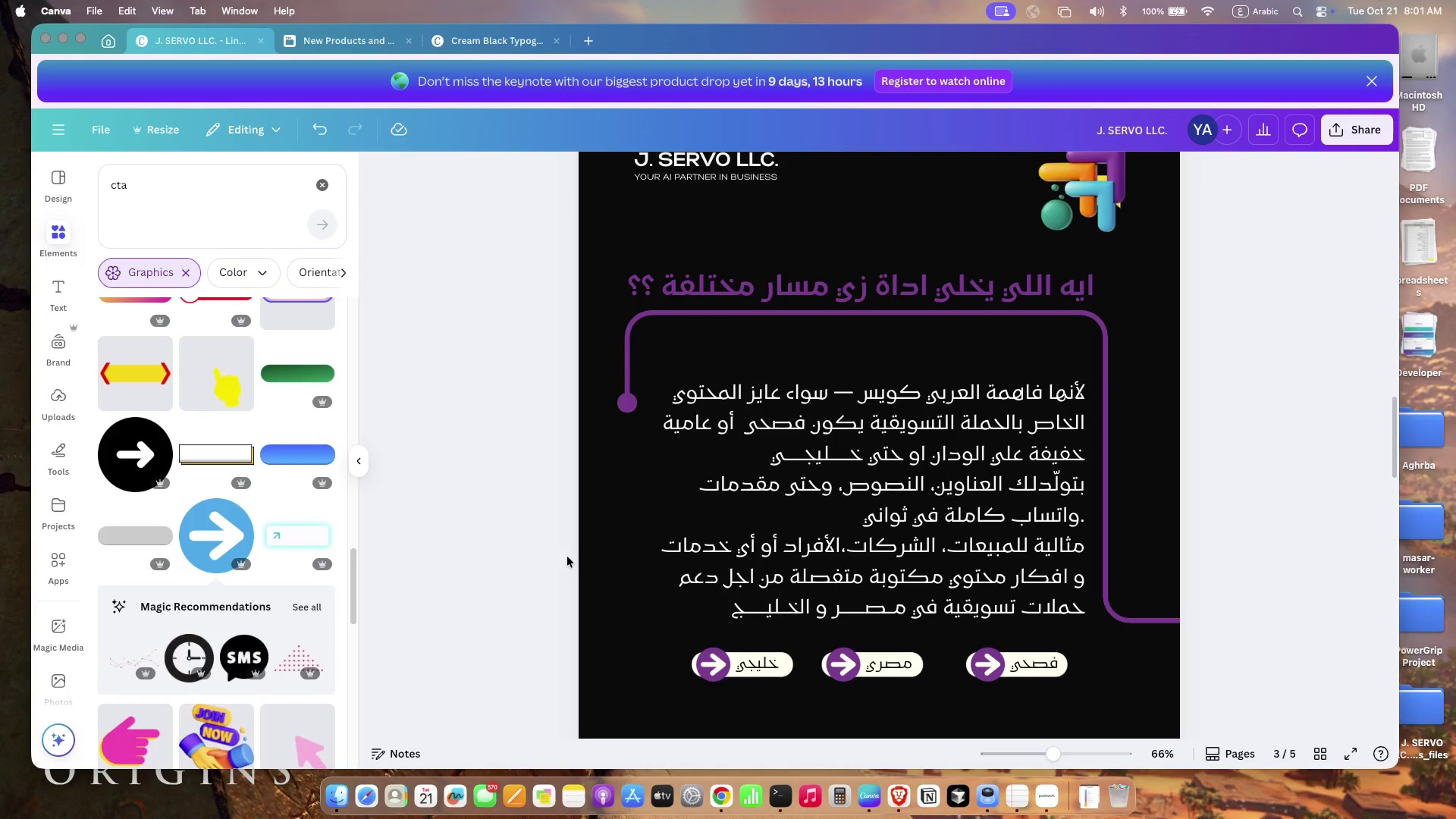 
left_click_drag(start_coordinate=[905, 553], to_coordinate=[908, 515])
 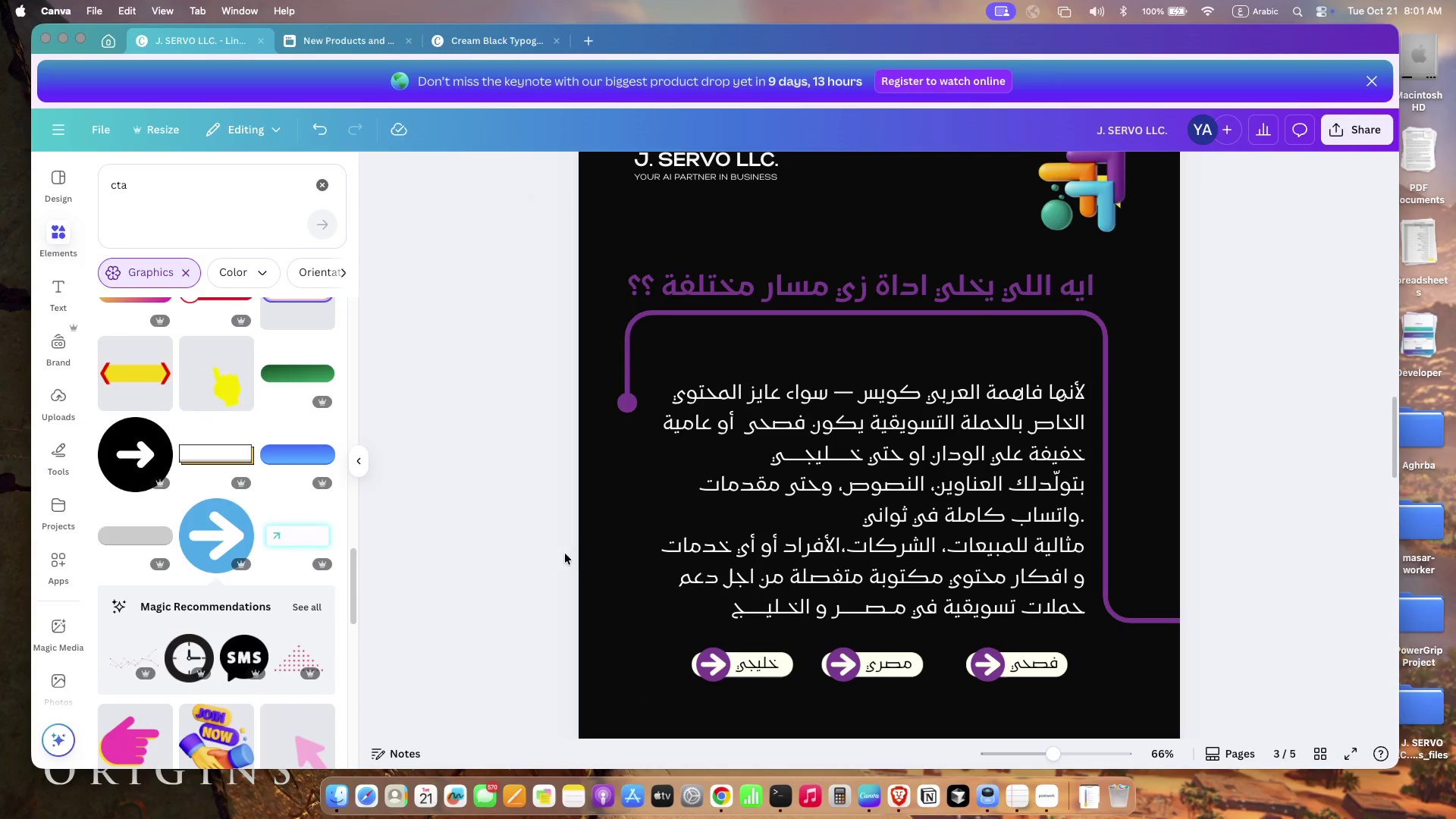 
left_click_drag(start_coordinate=[911, 513], to_coordinate=[909, 488])
 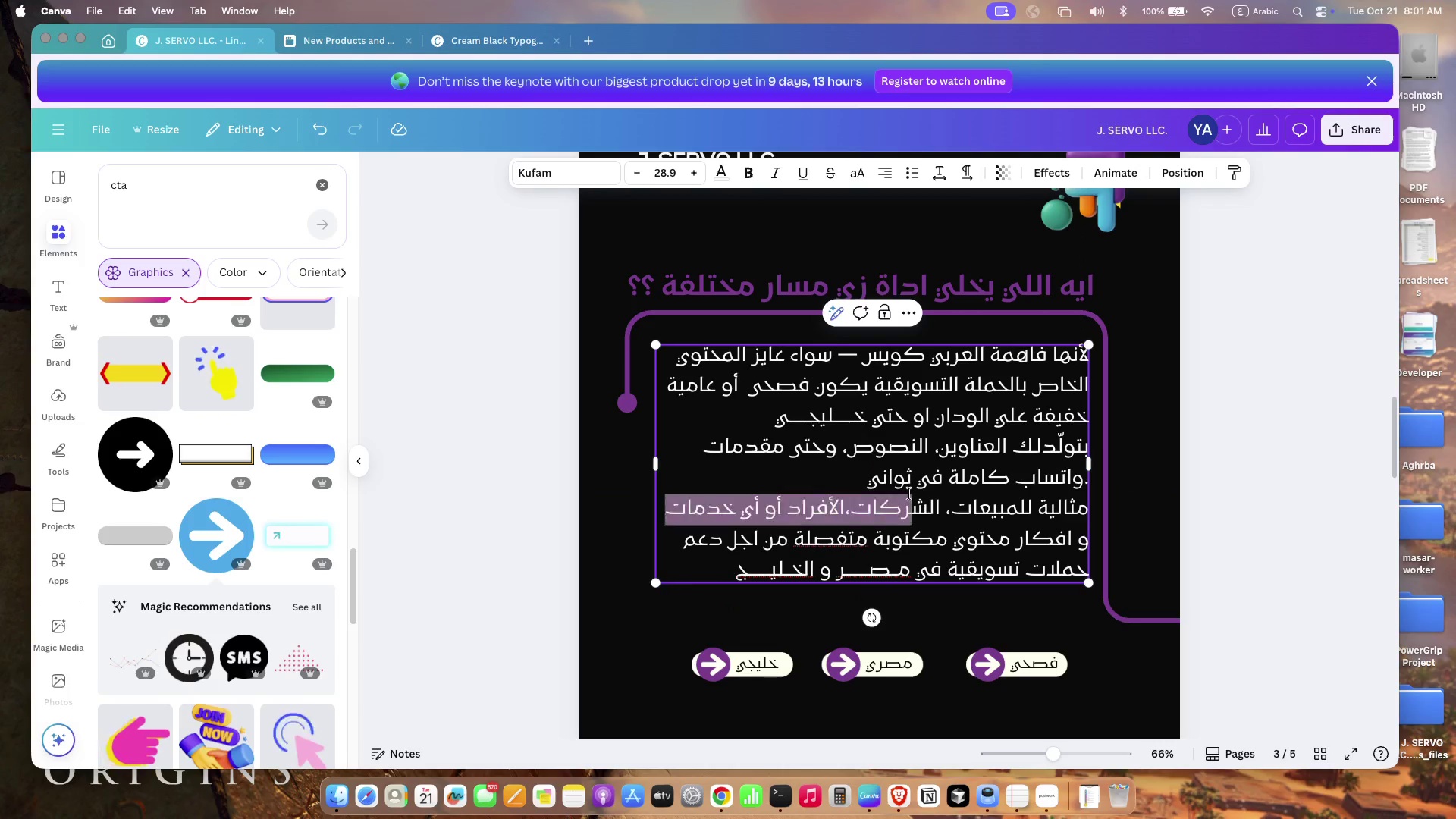 
left_click([623, 533])
 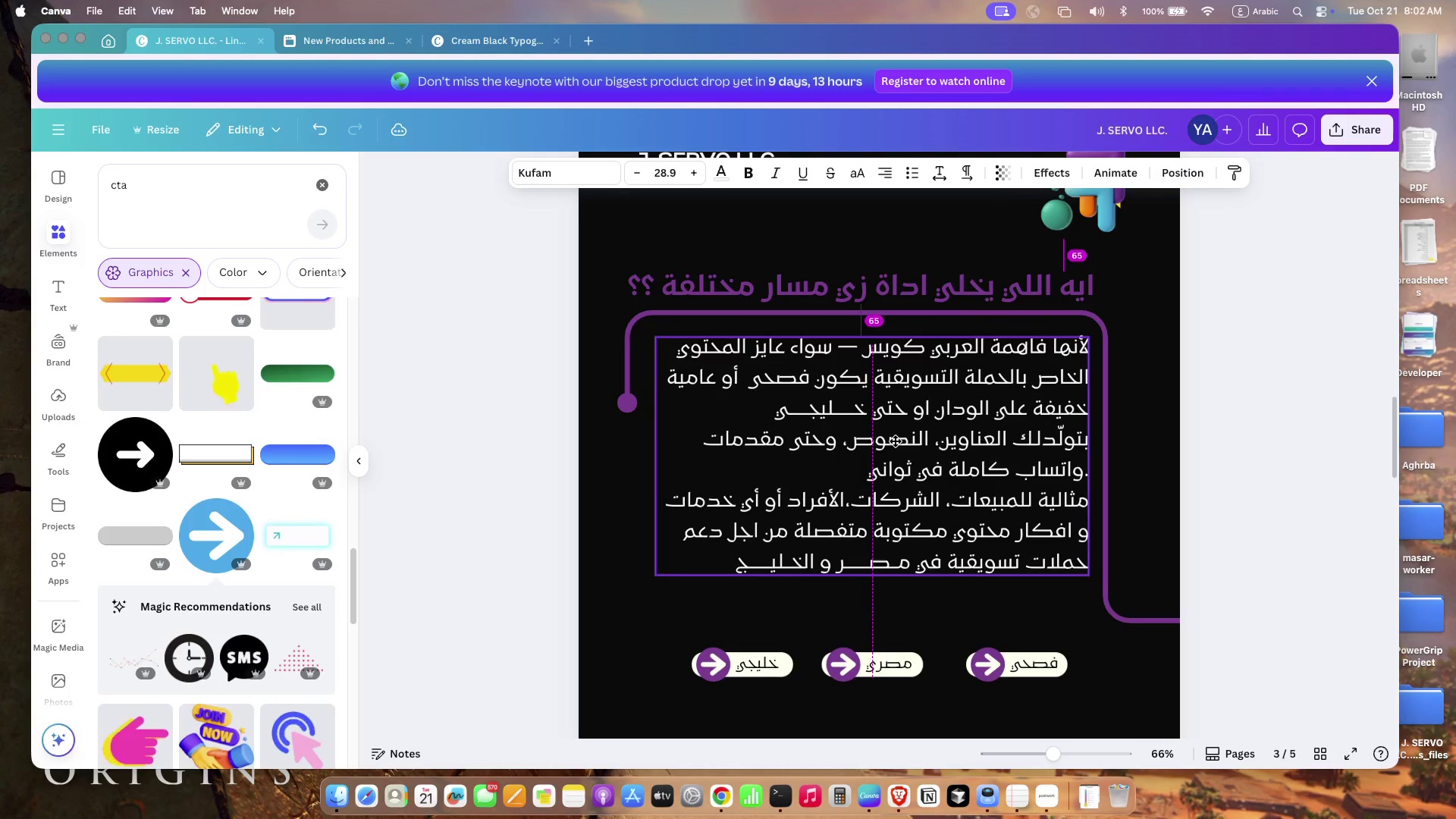 
left_click_drag(start_coordinate=[899, 450], to_coordinate=[896, 441])
 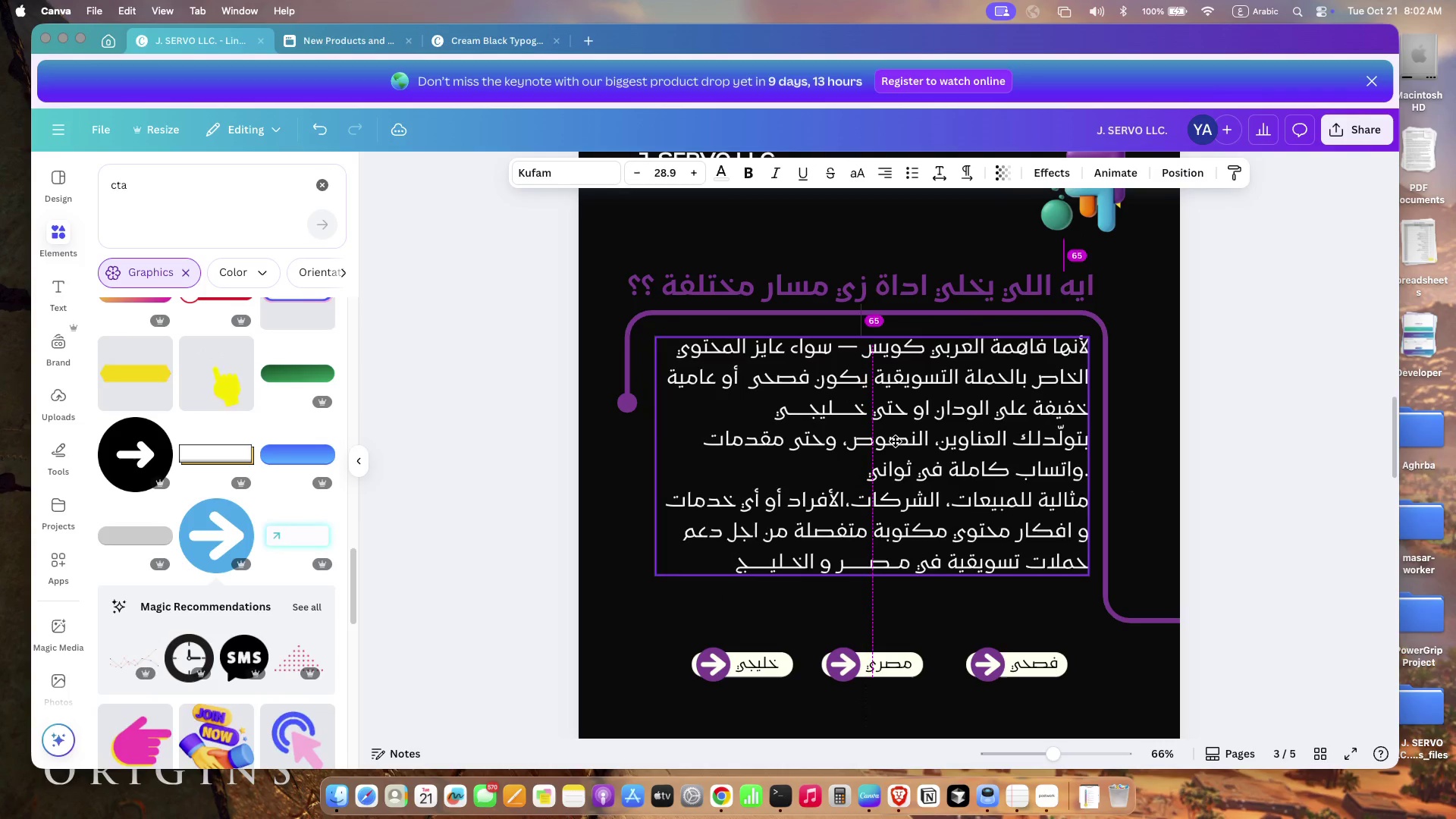 
left_click_drag(start_coordinate=[655, 572], to_coordinate=[641, 574])
 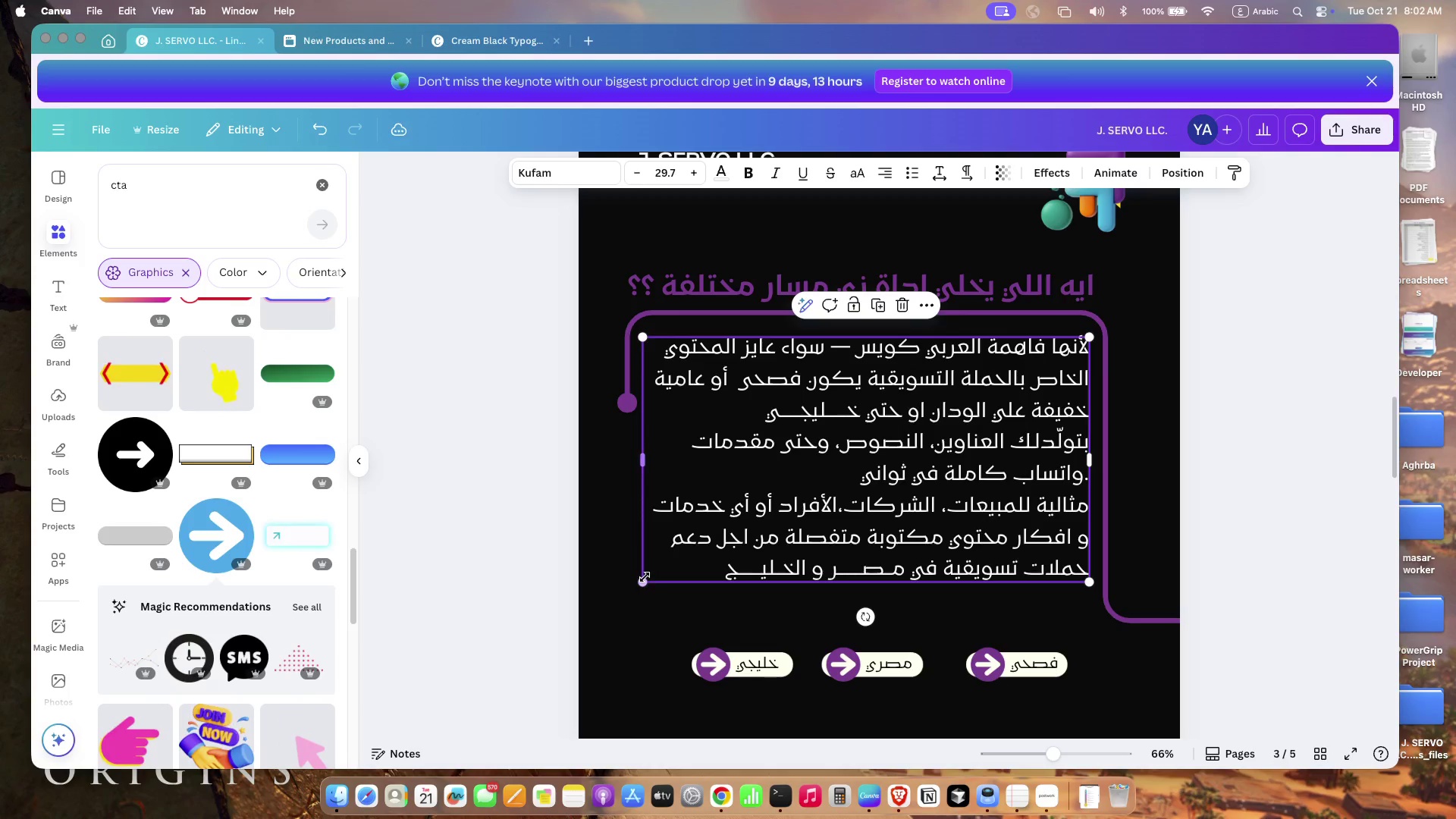 
left_click([601, 579])
 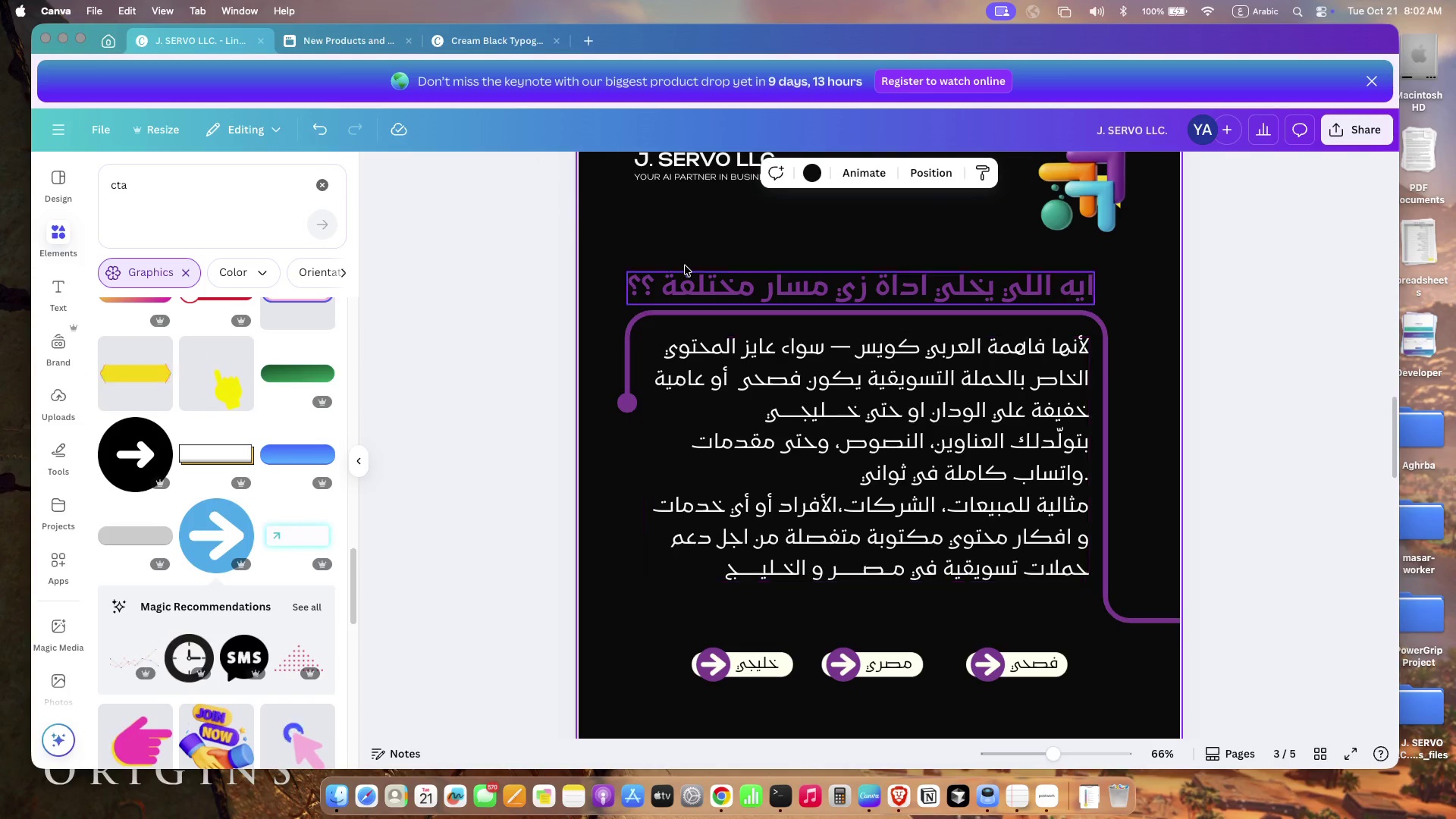 
left_click_drag(start_coordinate=[594, 253], to_coordinate=[657, 347])
 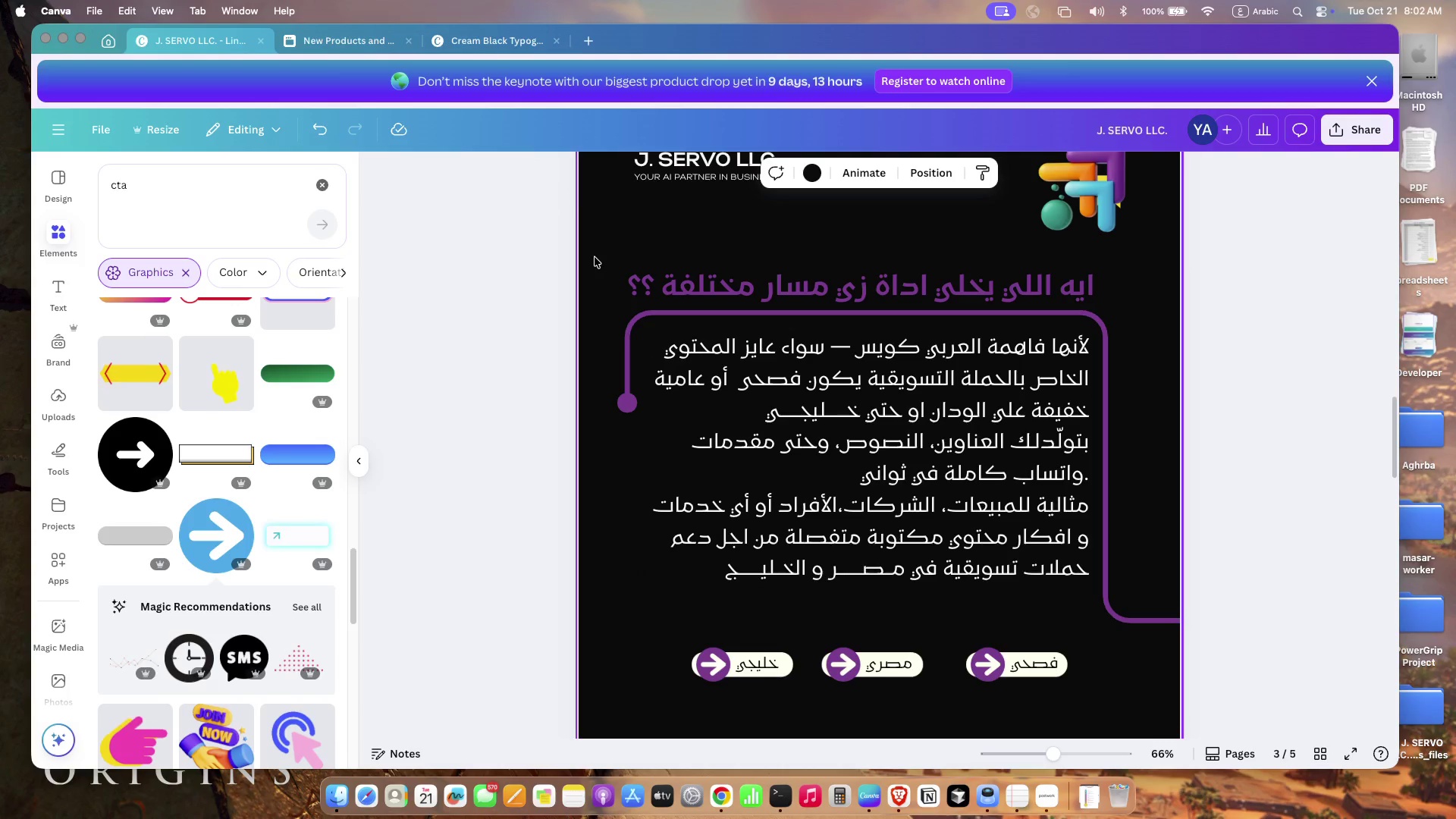 
left_click_drag(start_coordinate=[656, 345], to_coordinate=[851, 529])
 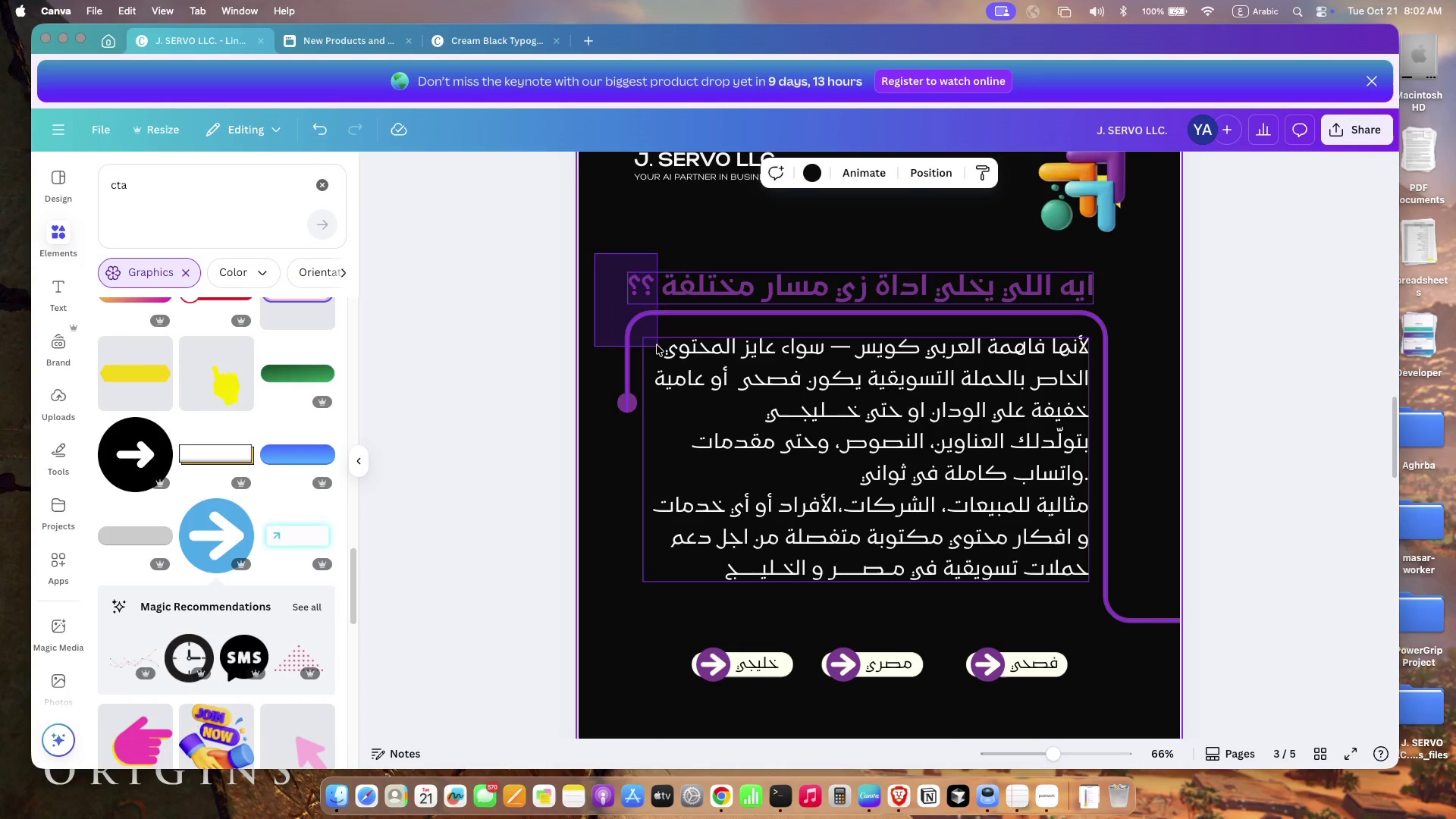 
left_click_drag(start_coordinate=[853, 518], to_coordinate=[652, 284])
 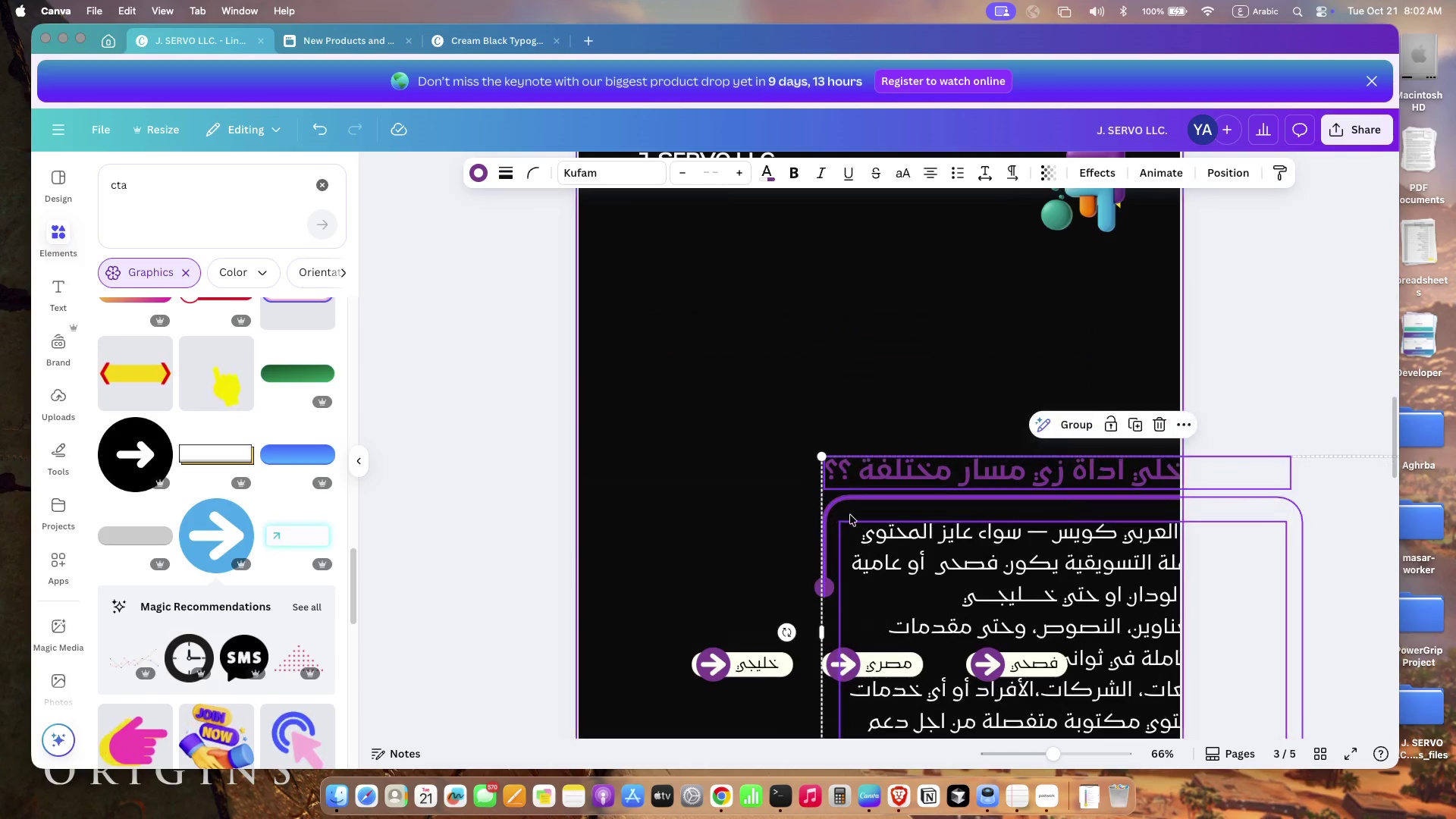 
key(Meta+Z)
 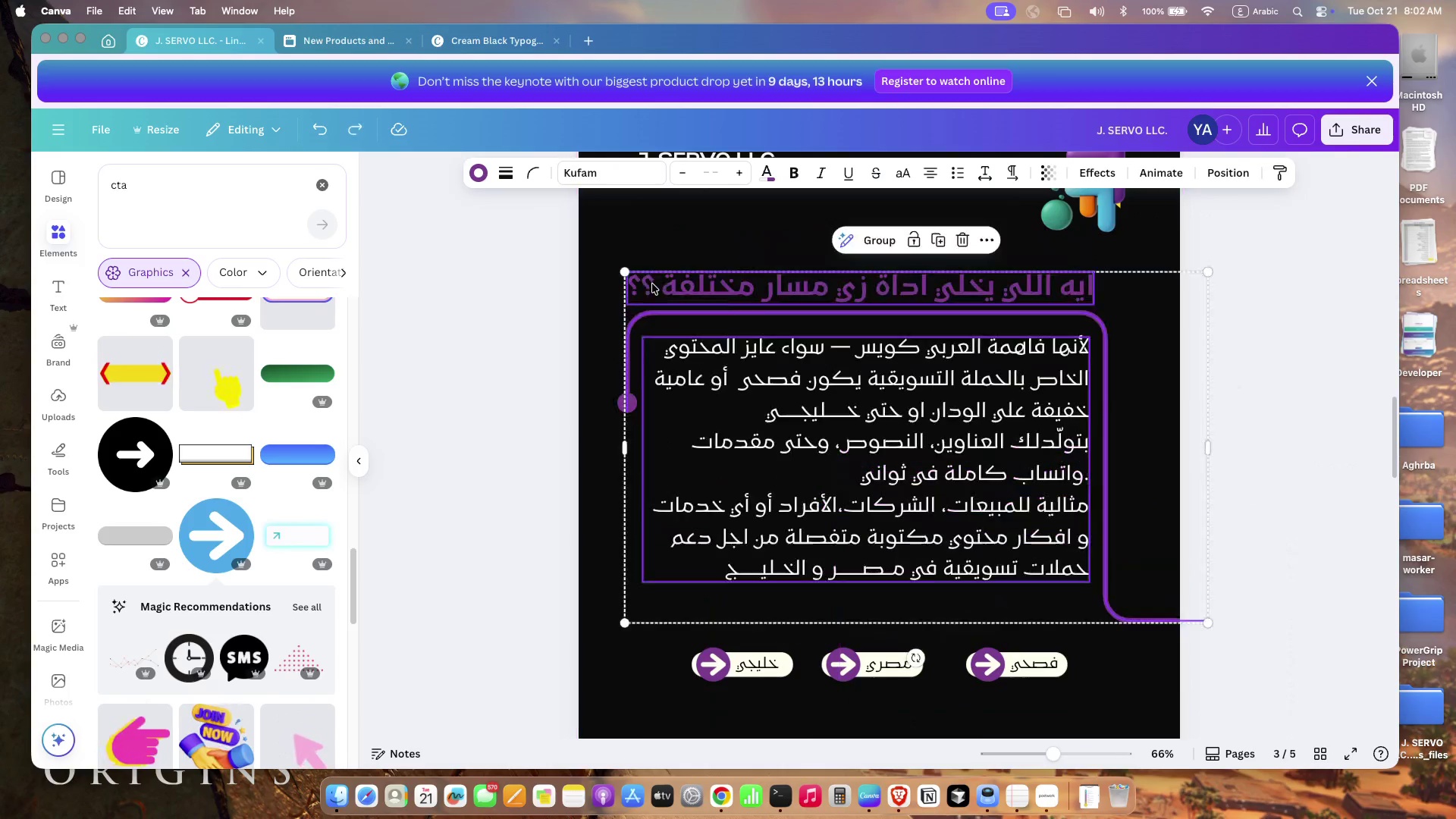 
key(Meta+Z)
 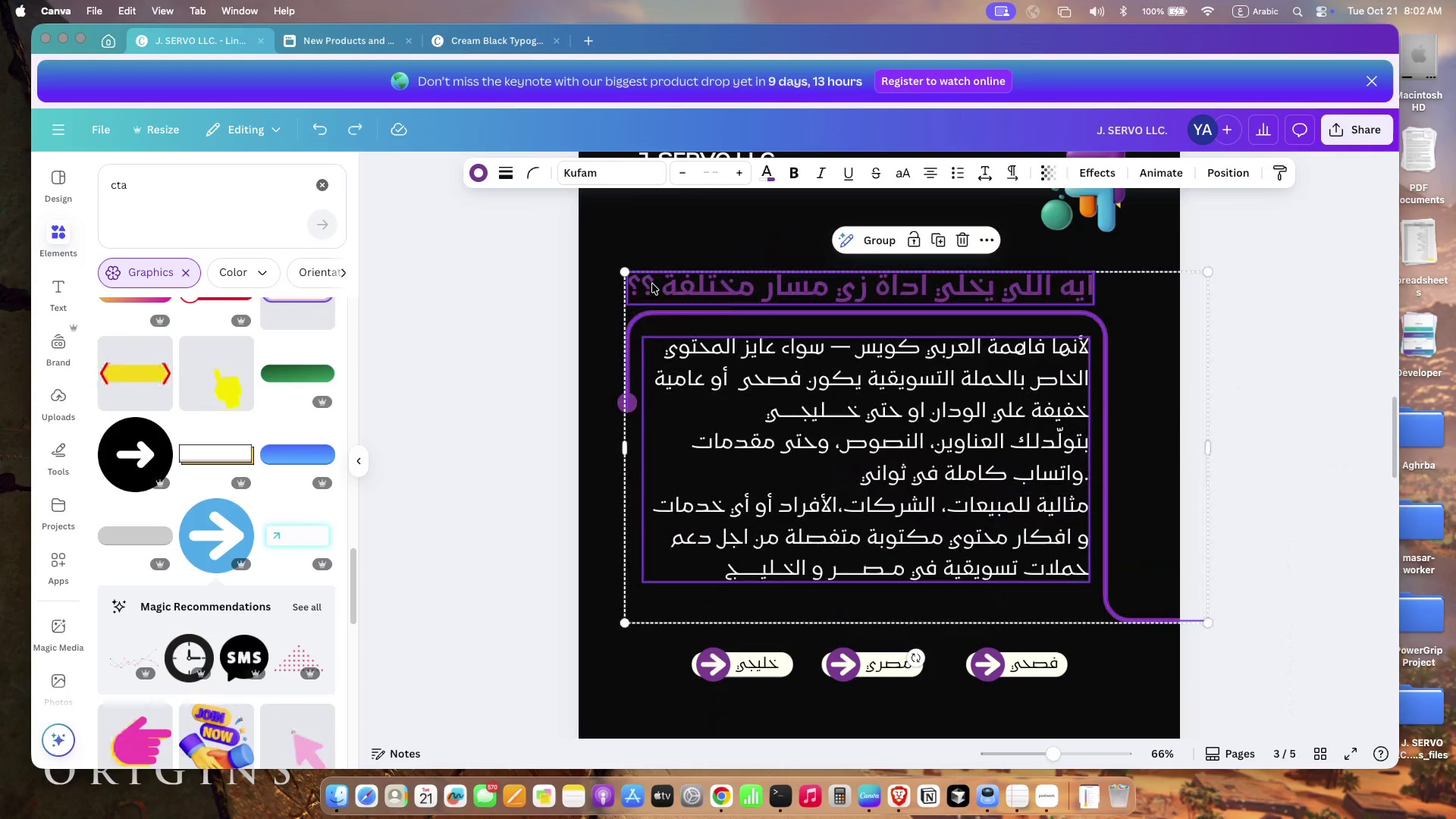 
key(Meta+Z)
 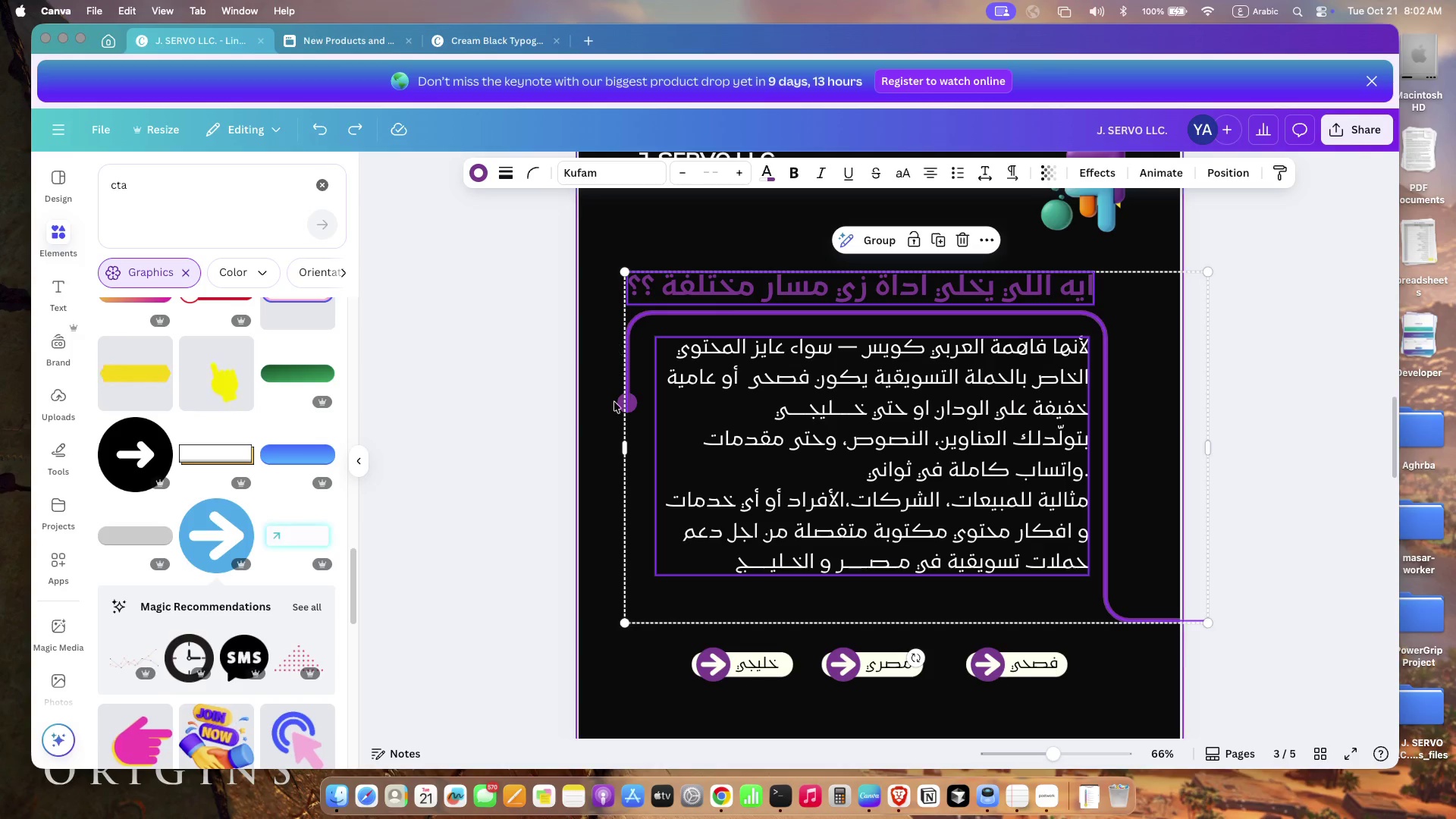 
left_click([606, 545])
 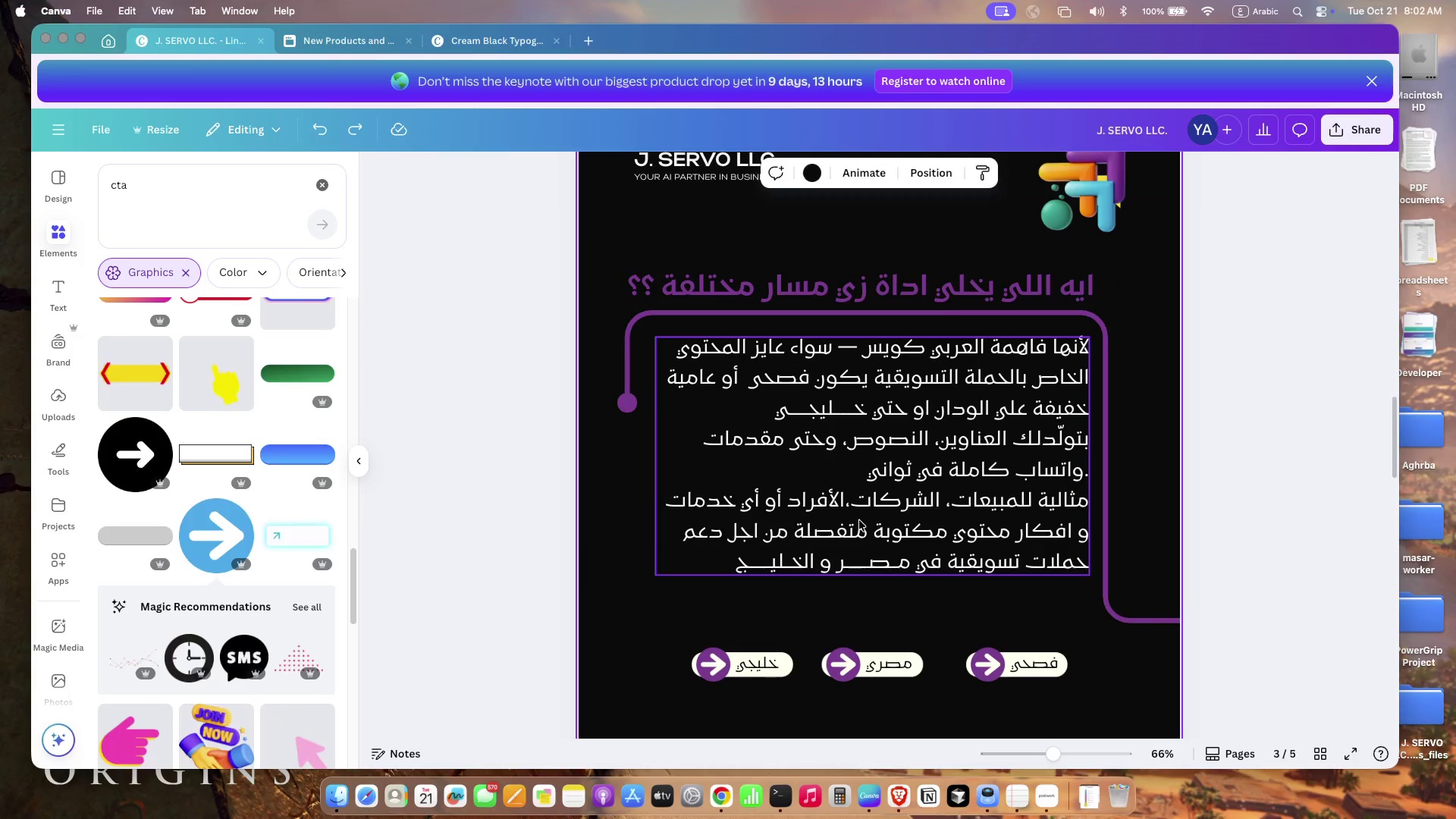 
left_click([859, 520])
 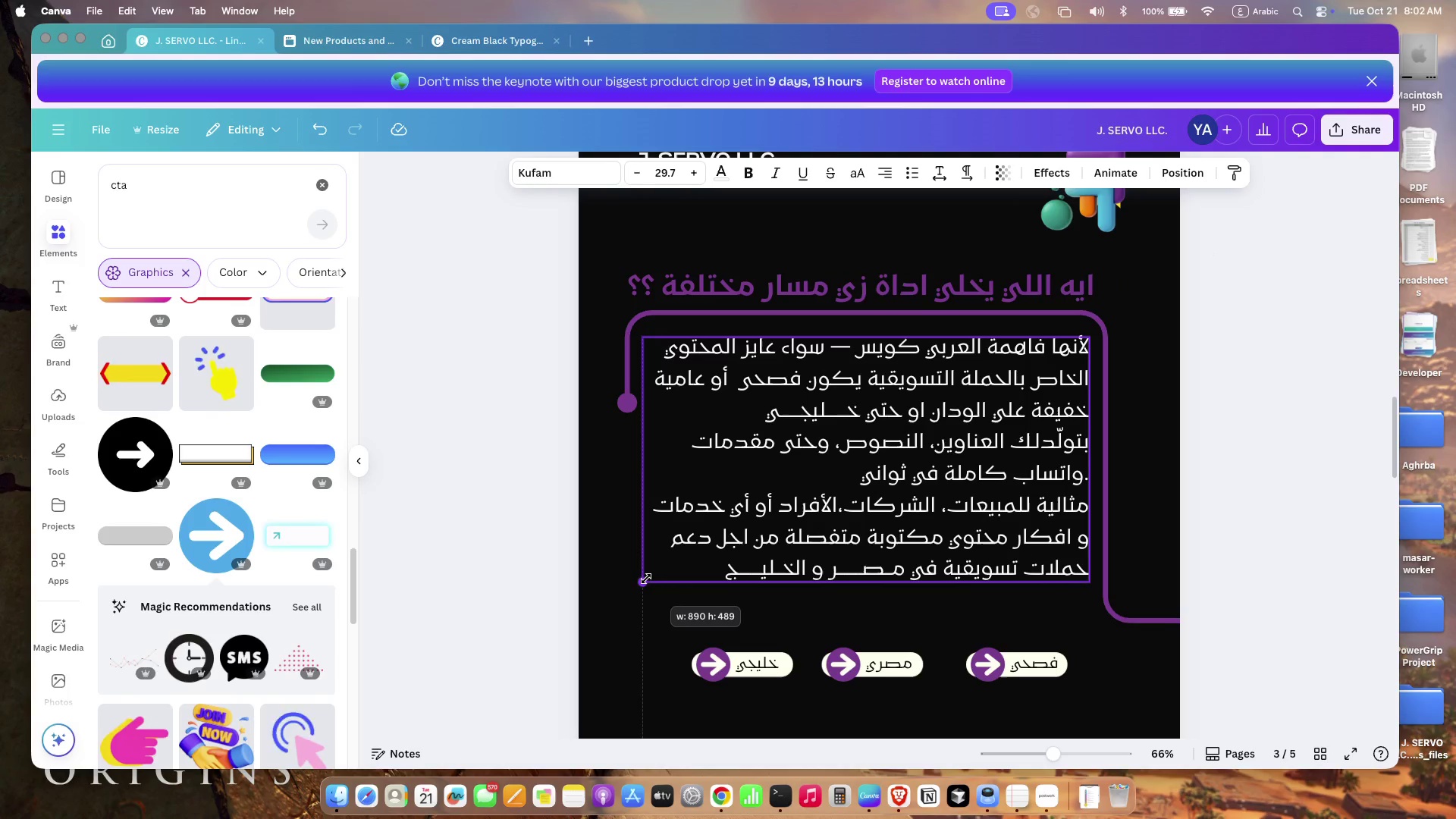 
left_click_drag(start_coordinate=[657, 576], to_coordinate=[646, 579])
 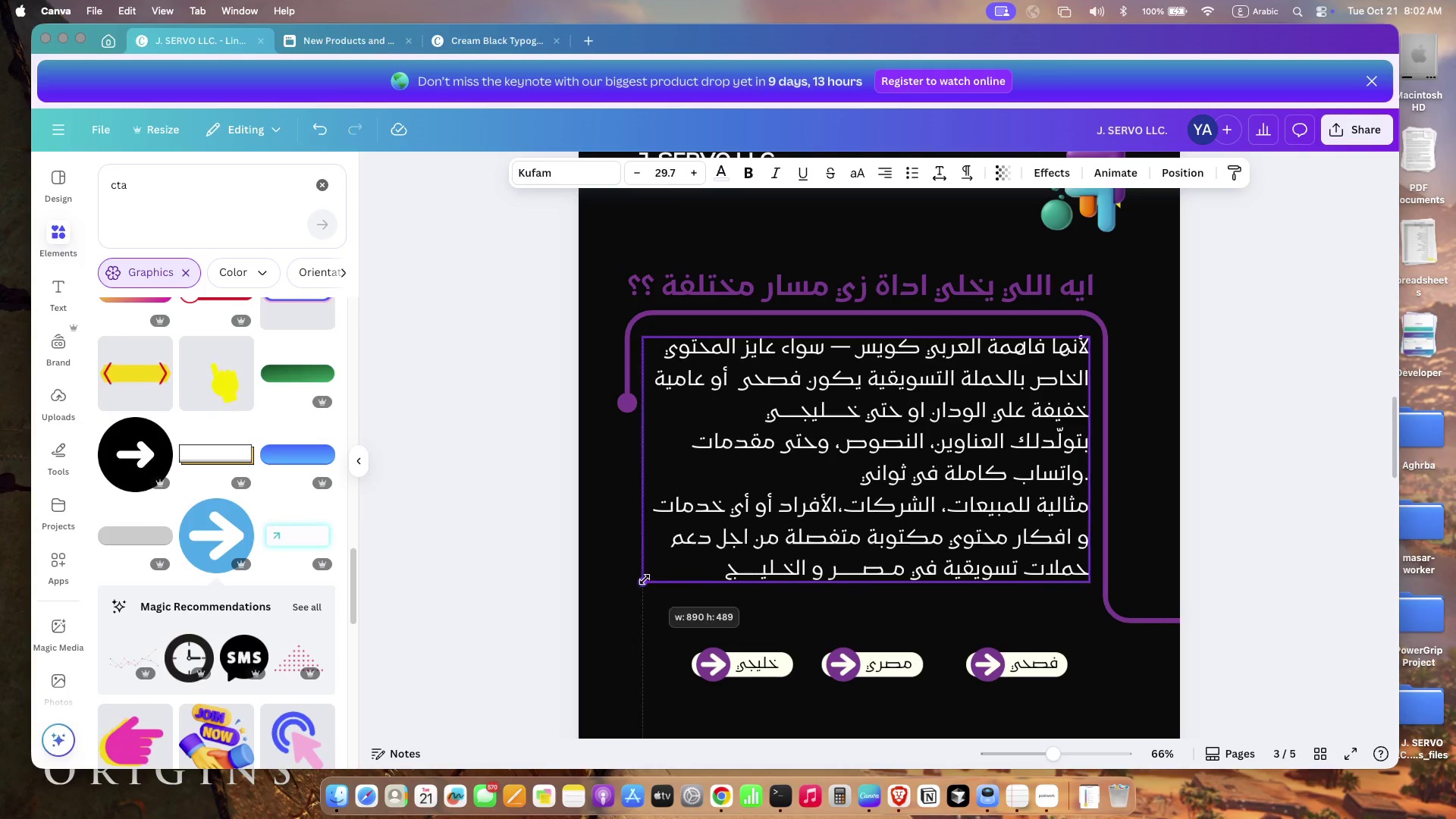 
left_click([610, 579])
 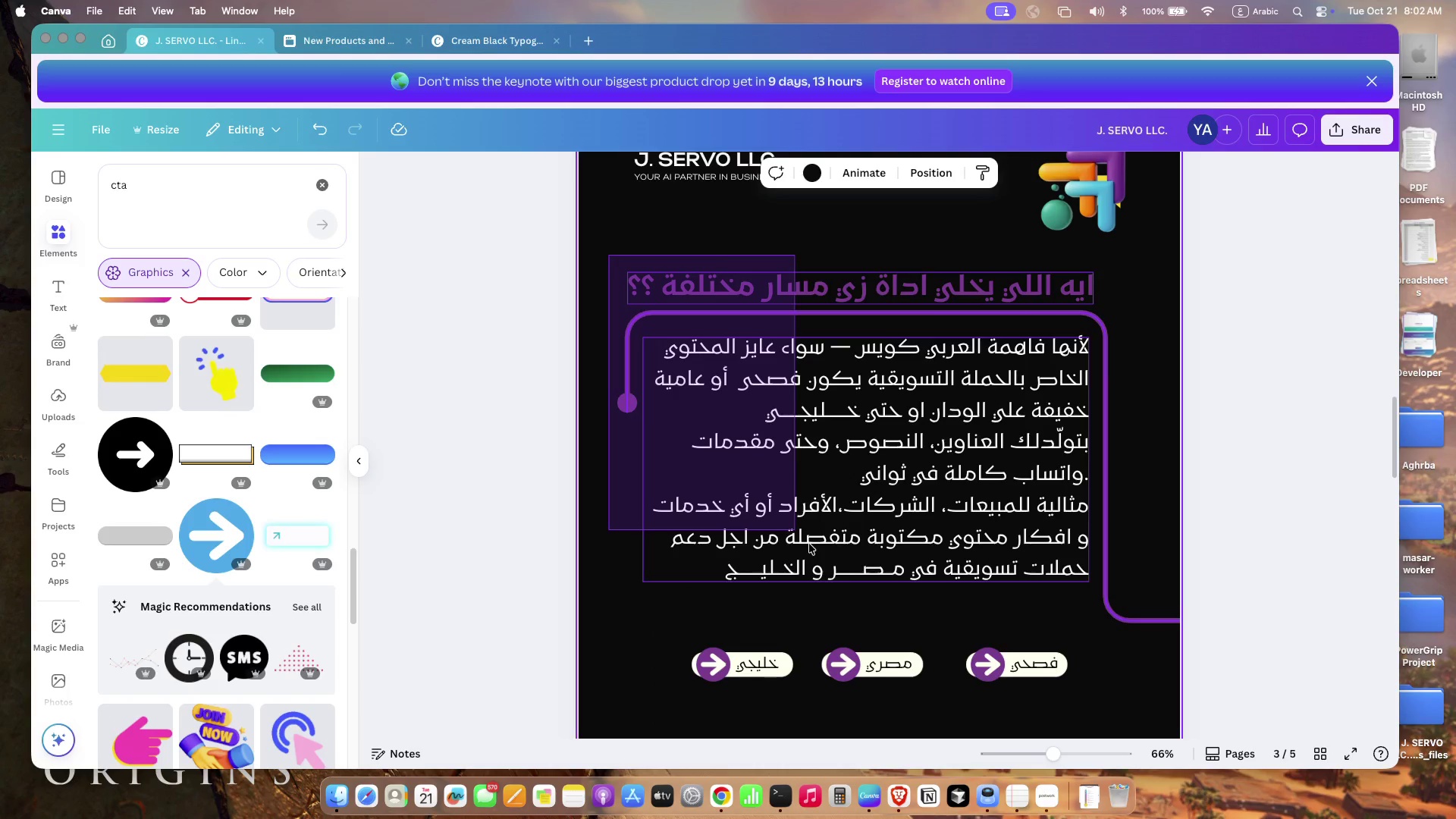 
left_click_drag(start_coordinate=[608, 255], to_coordinate=[1216, 583])
 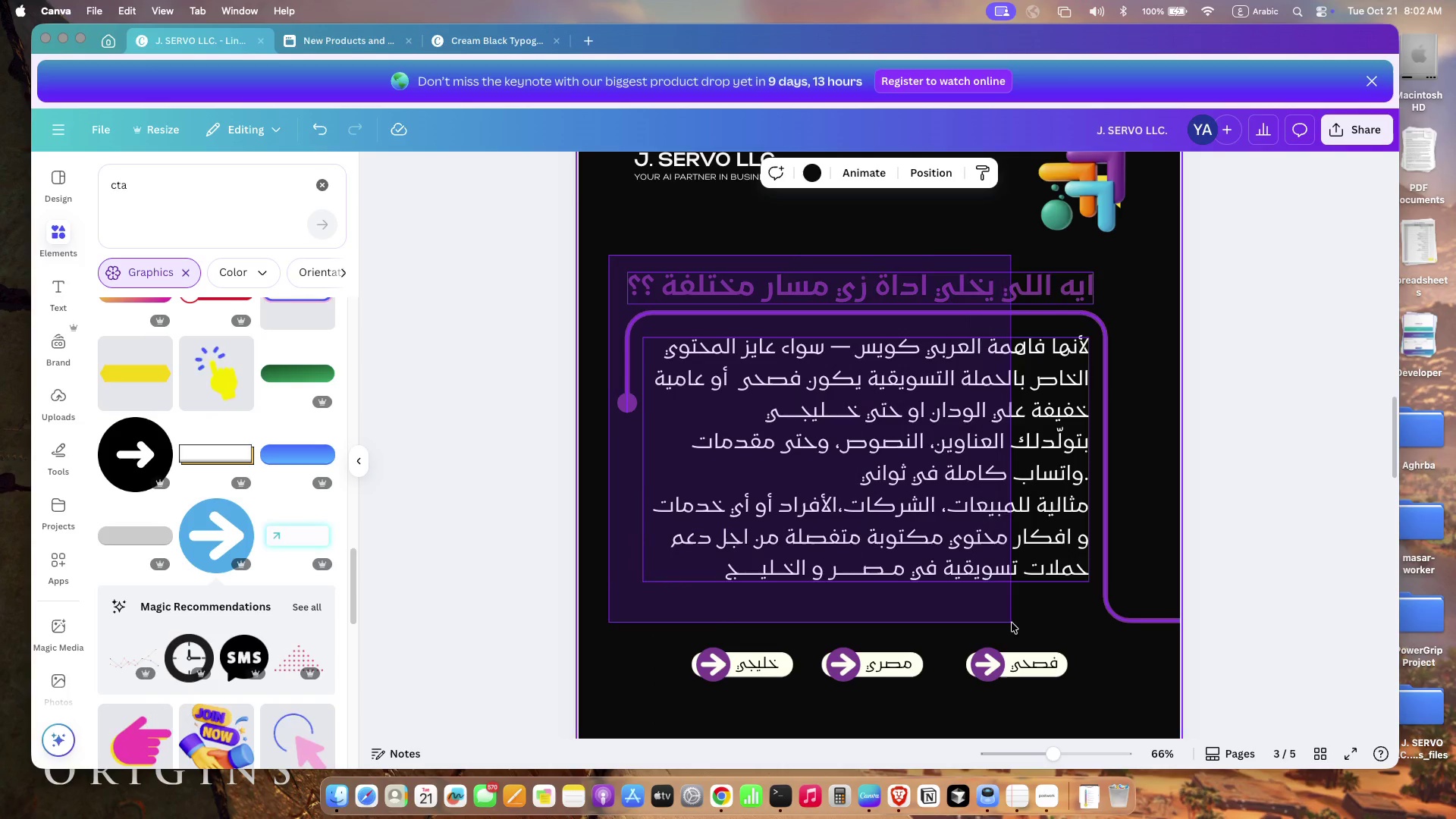 
left_click_drag(start_coordinate=[862, 386], to_coordinate=[858, 416])
 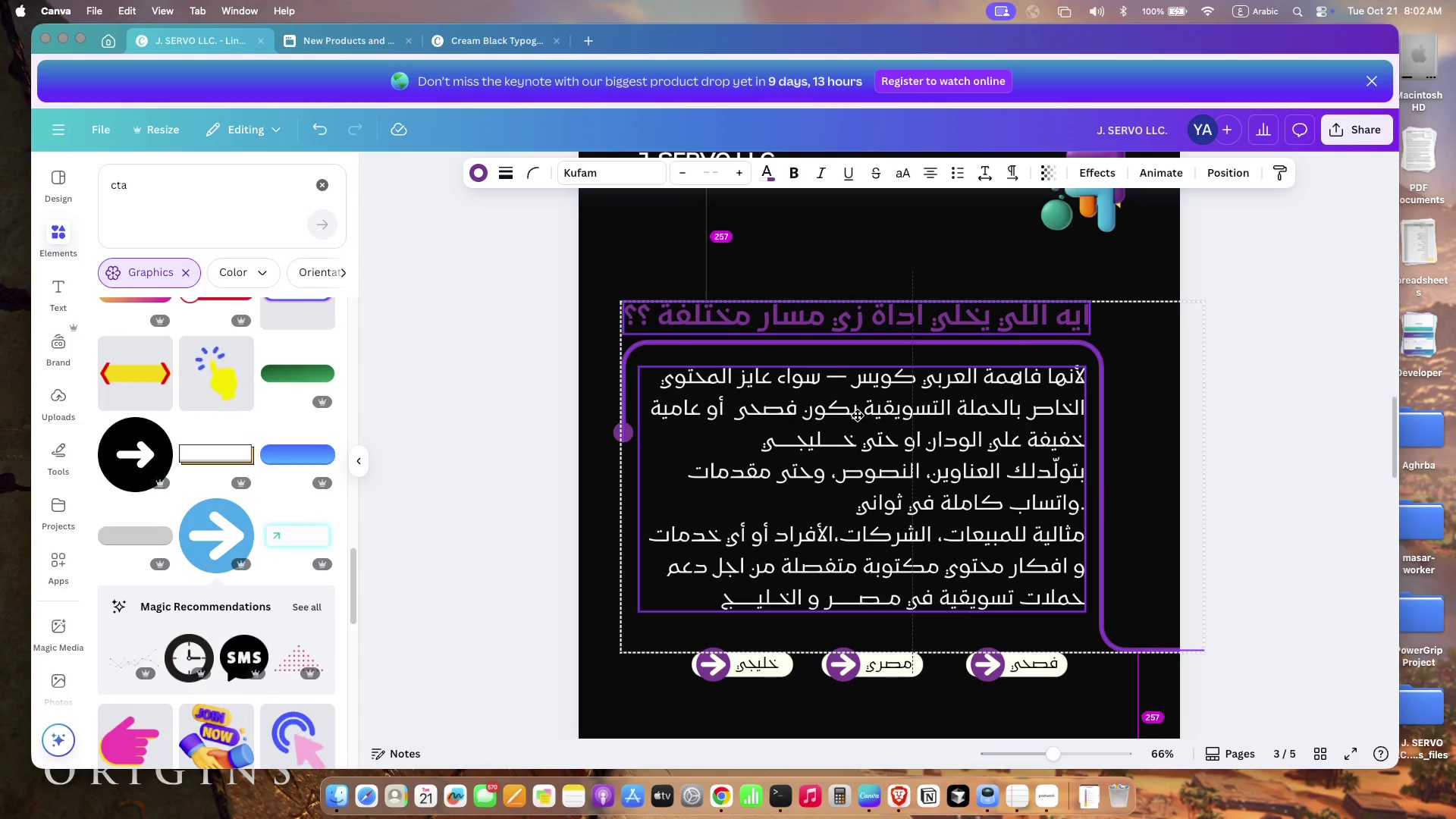 
left_click([579, 551])
 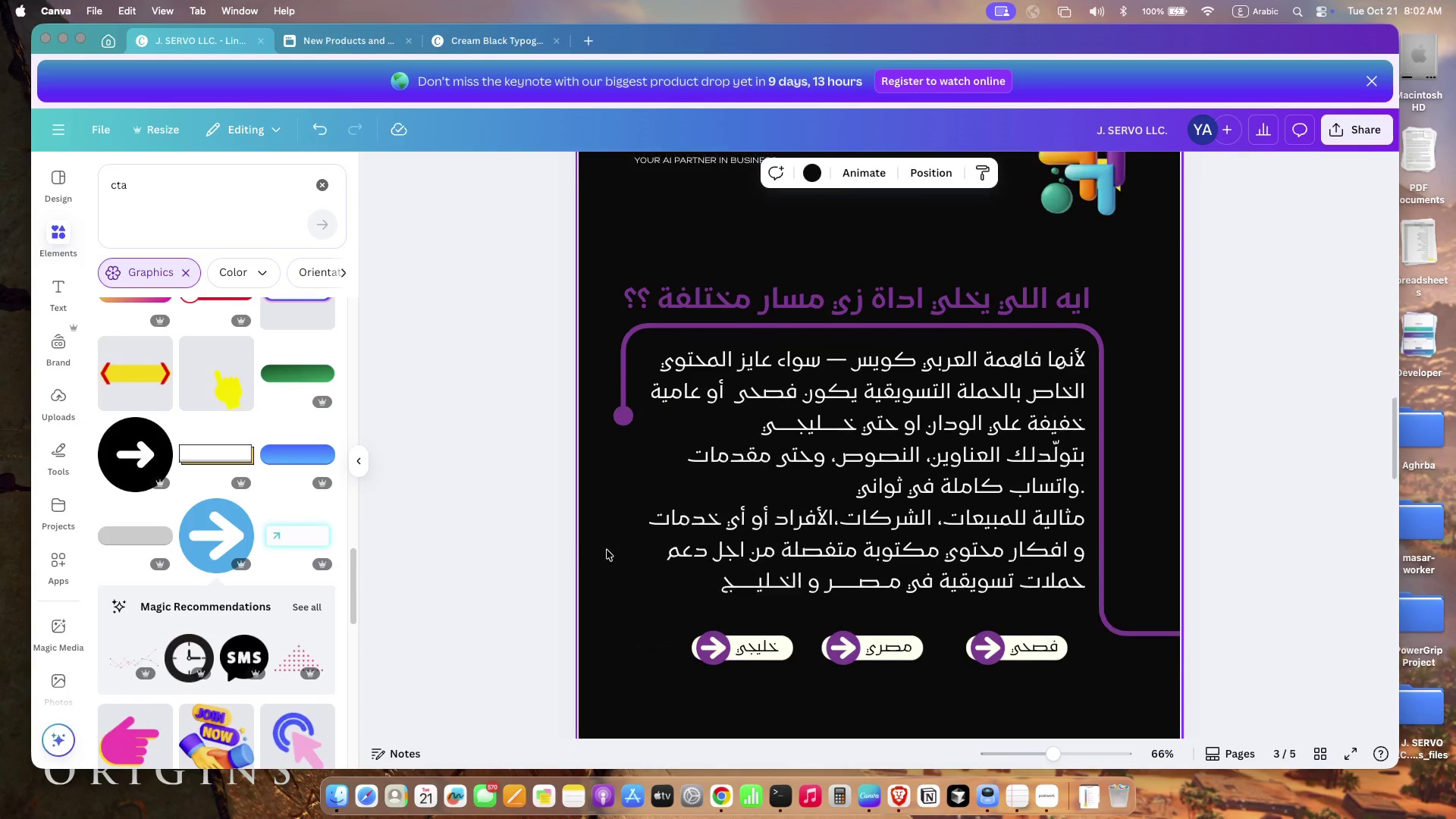 
scroll: coordinate [607, 550], scroll_direction: down, amount: 10.0
 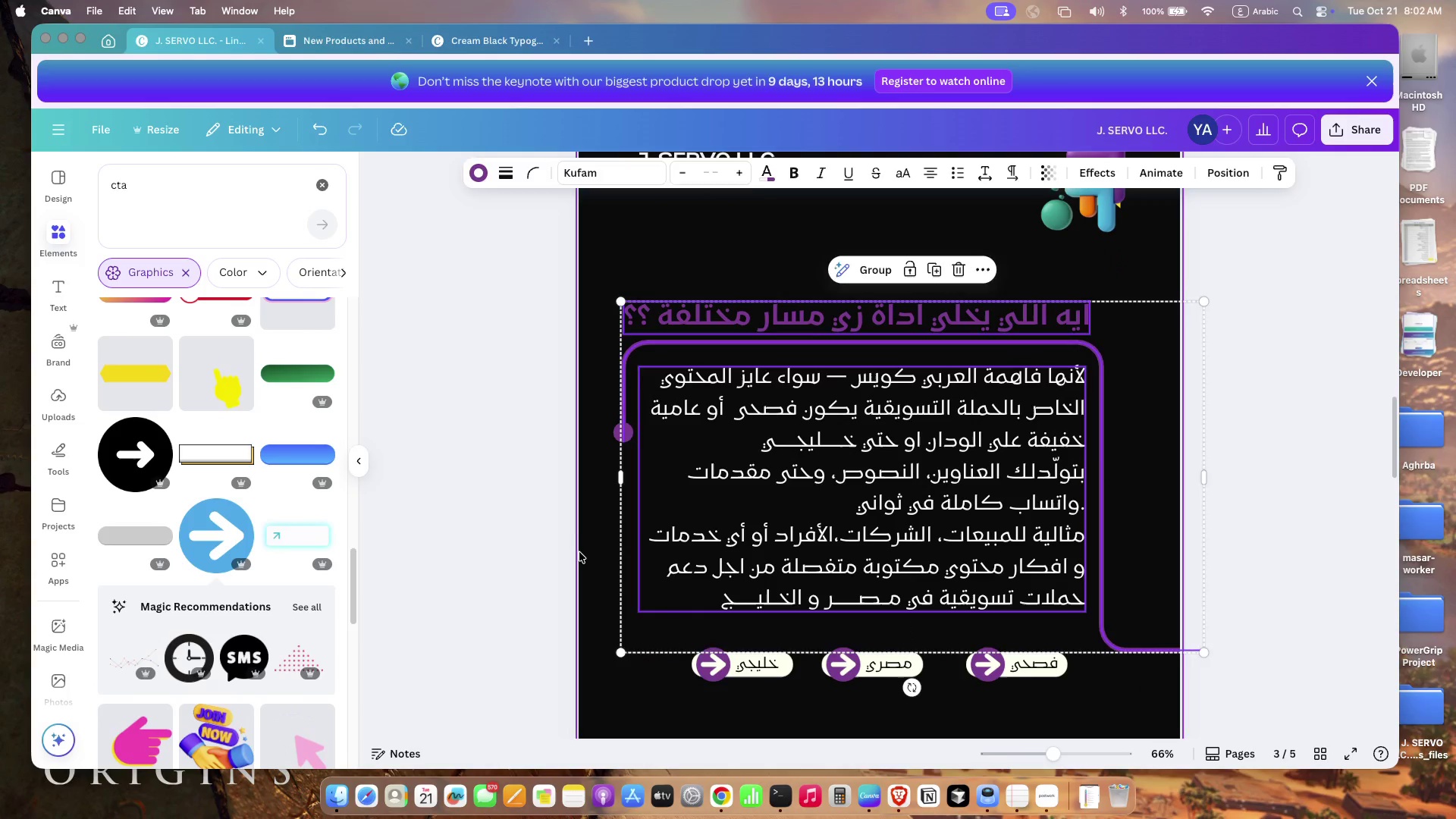 
left_click_drag(start_coordinate=[1063, 429], to_coordinate=[719, 359])
 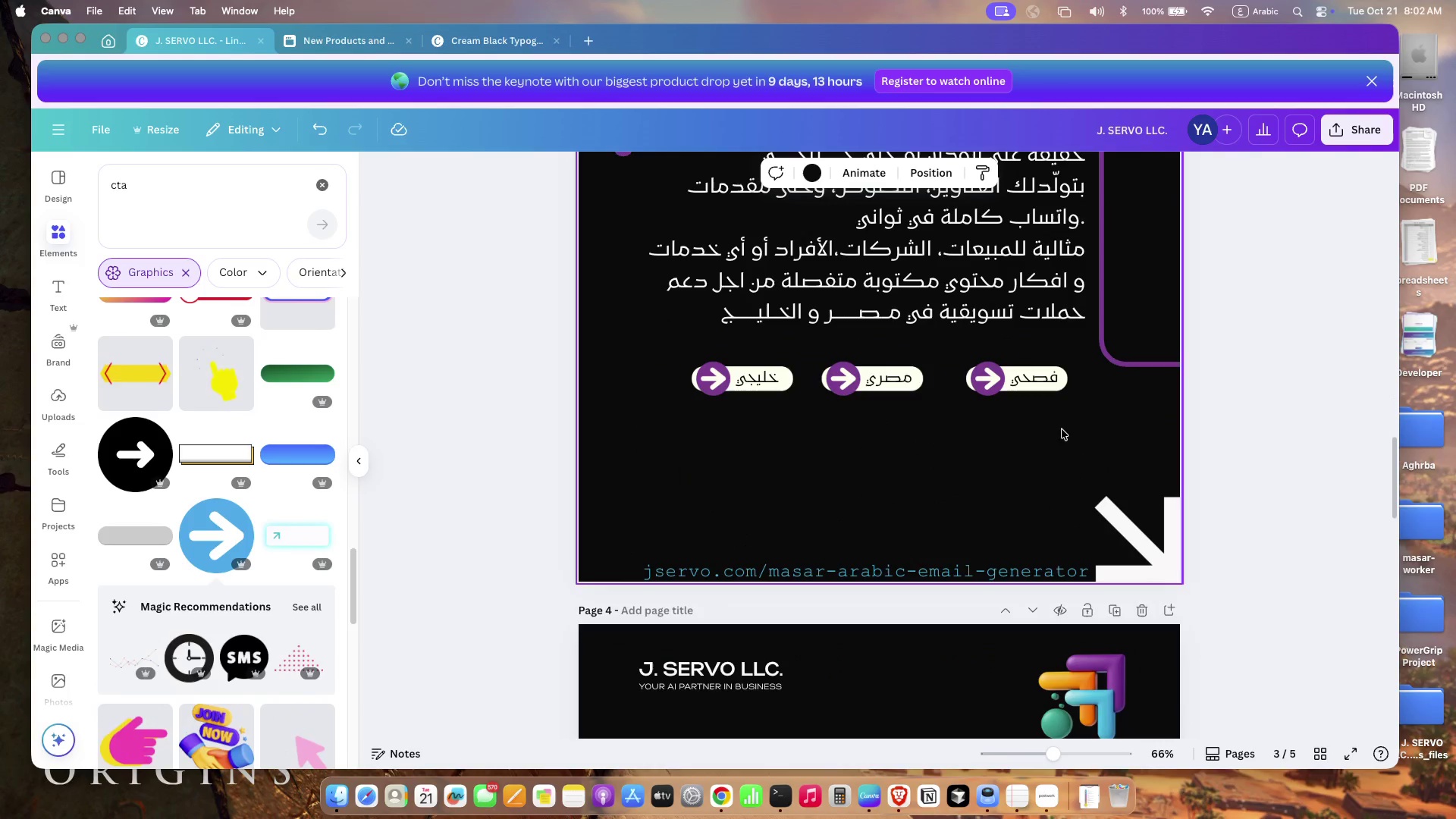 
scroll: coordinate [723, 485], scroll_direction: up, amount: 12.0
 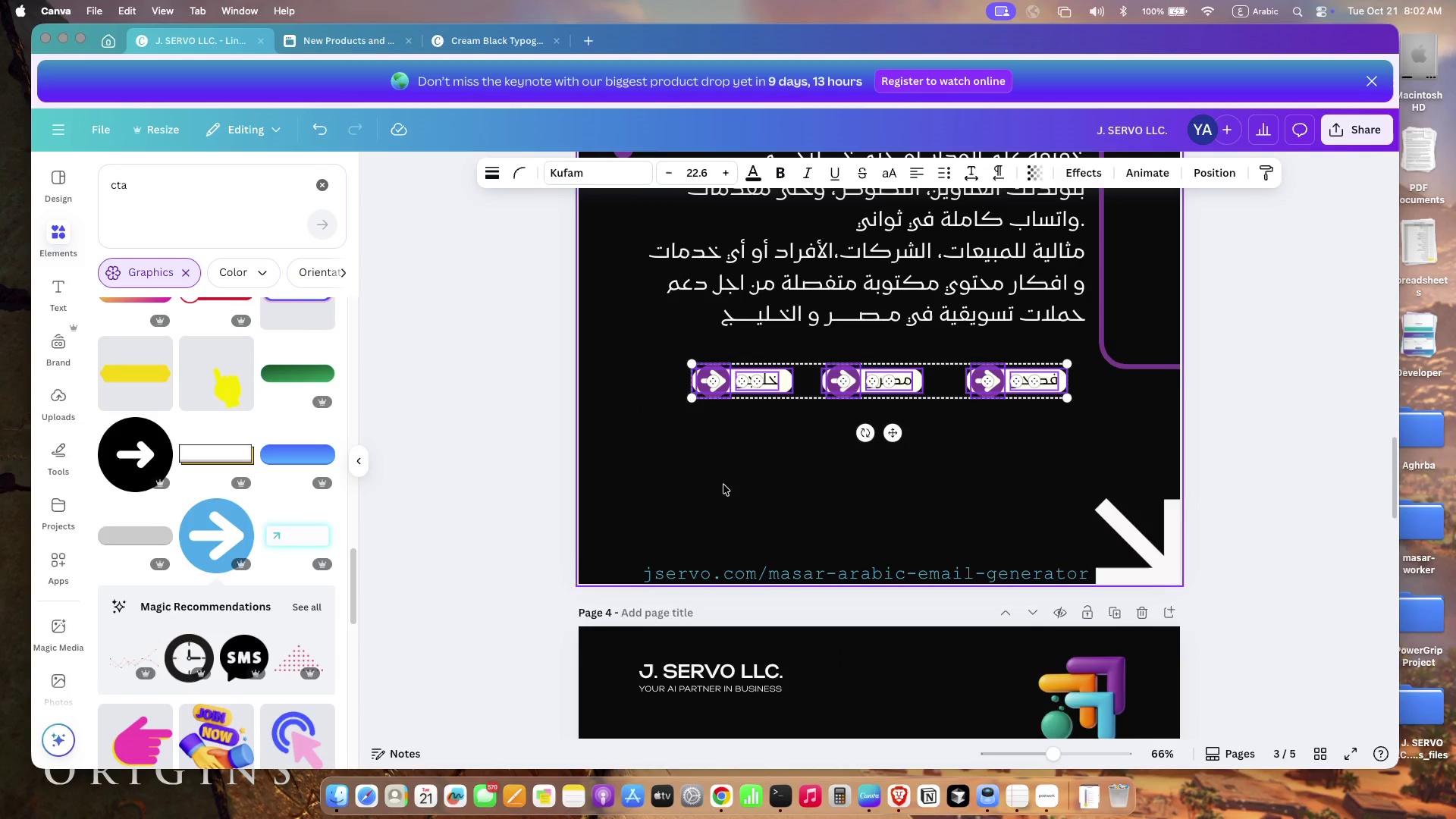 
scroll: coordinate [723, 485], scroll_direction: down, amount: 6.0
 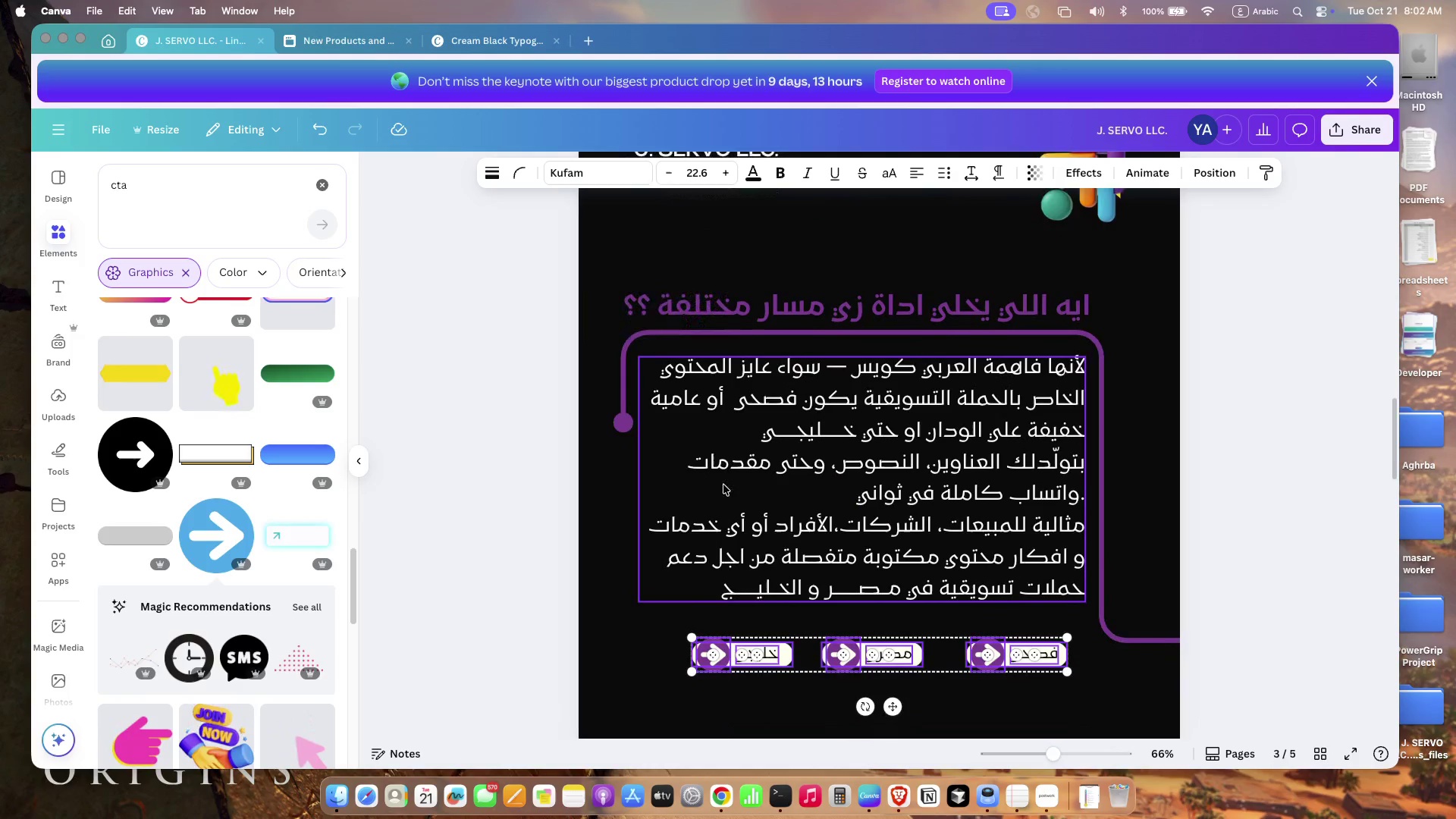 
left_click_drag(start_coordinate=[802, 554], to_coordinate=[817, 556])
 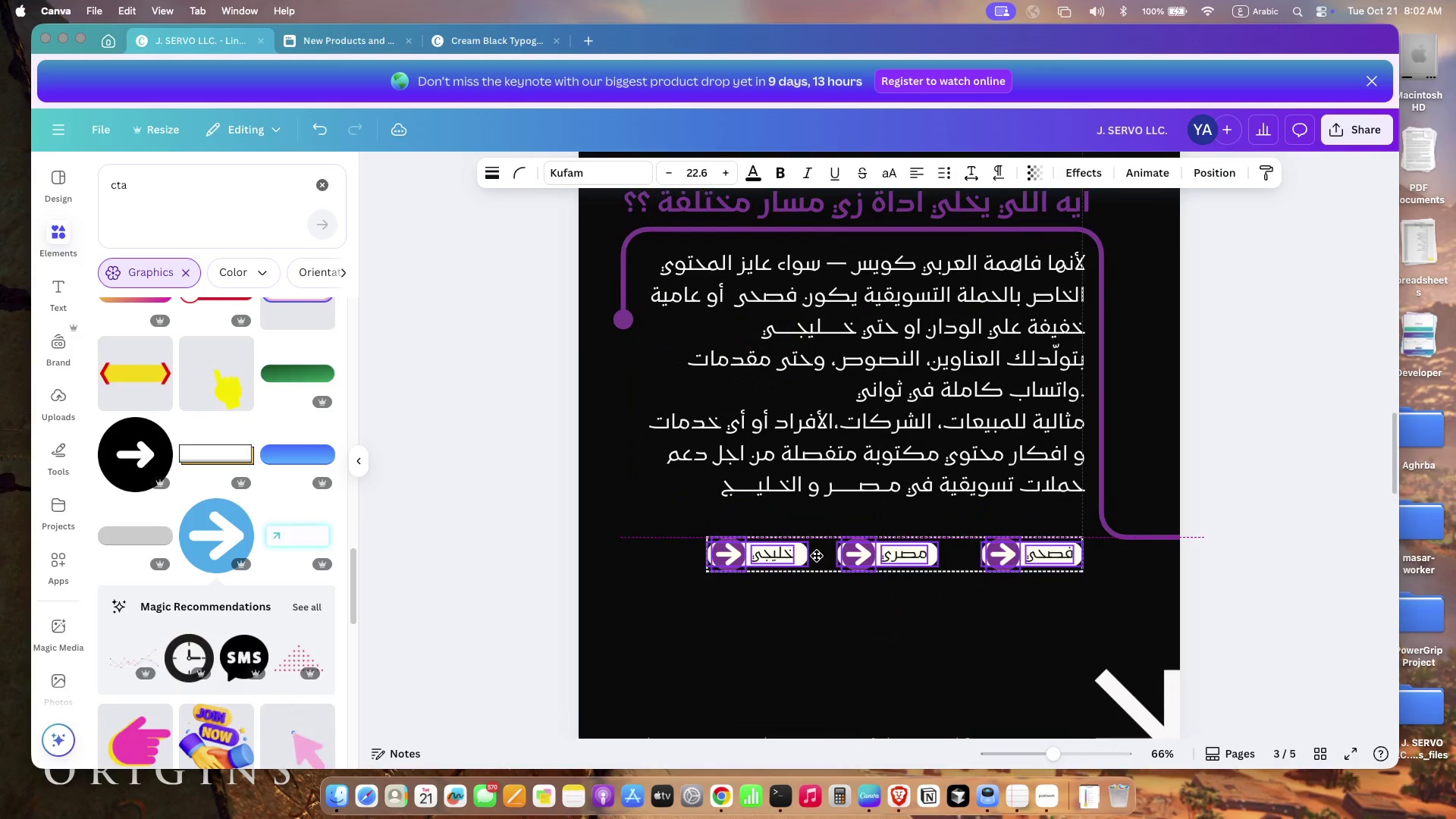 
left_click_drag(start_coordinate=[709, 568], to_coordinate=[648, 568])
 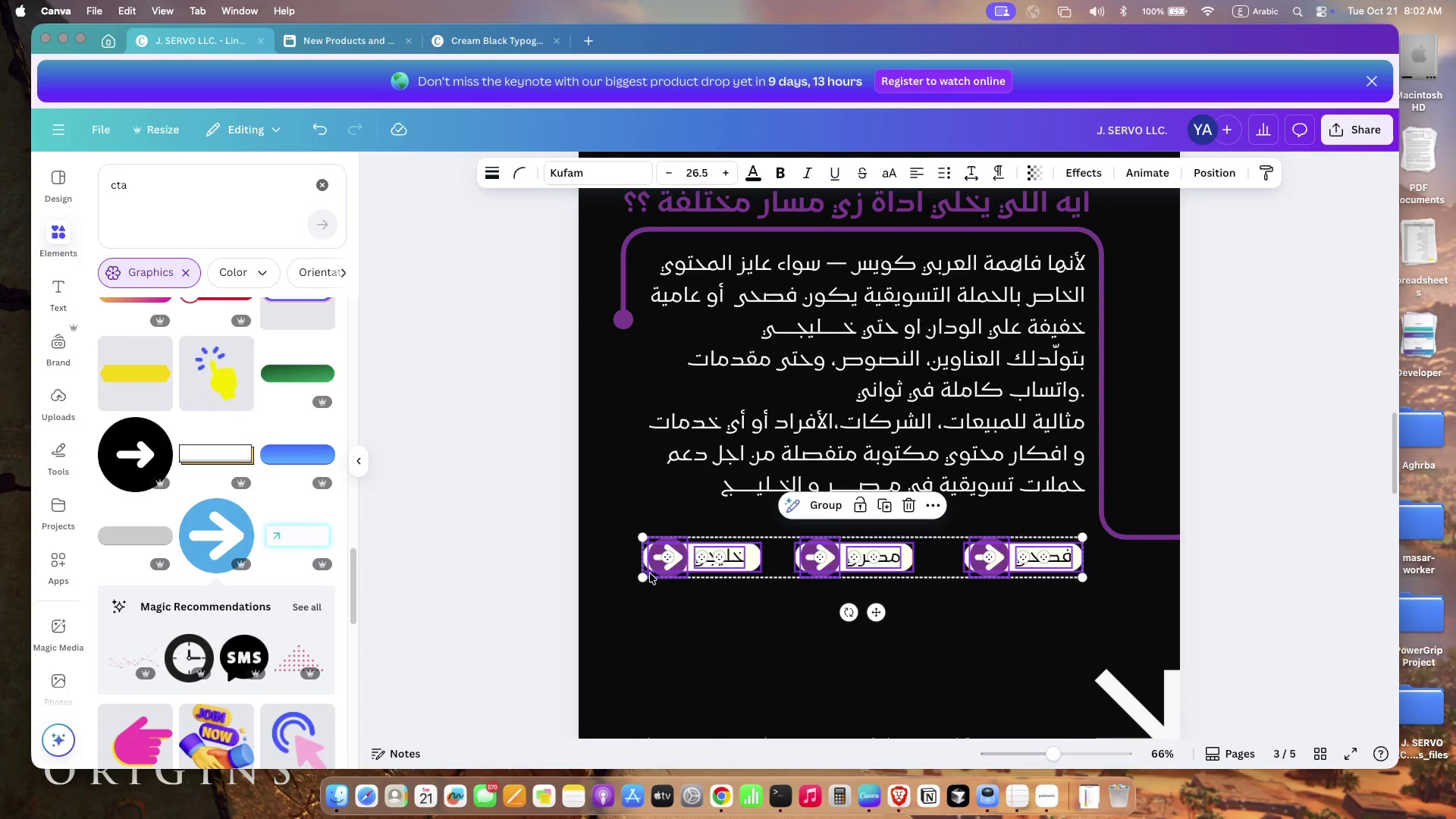 
left_click([651, 601])
 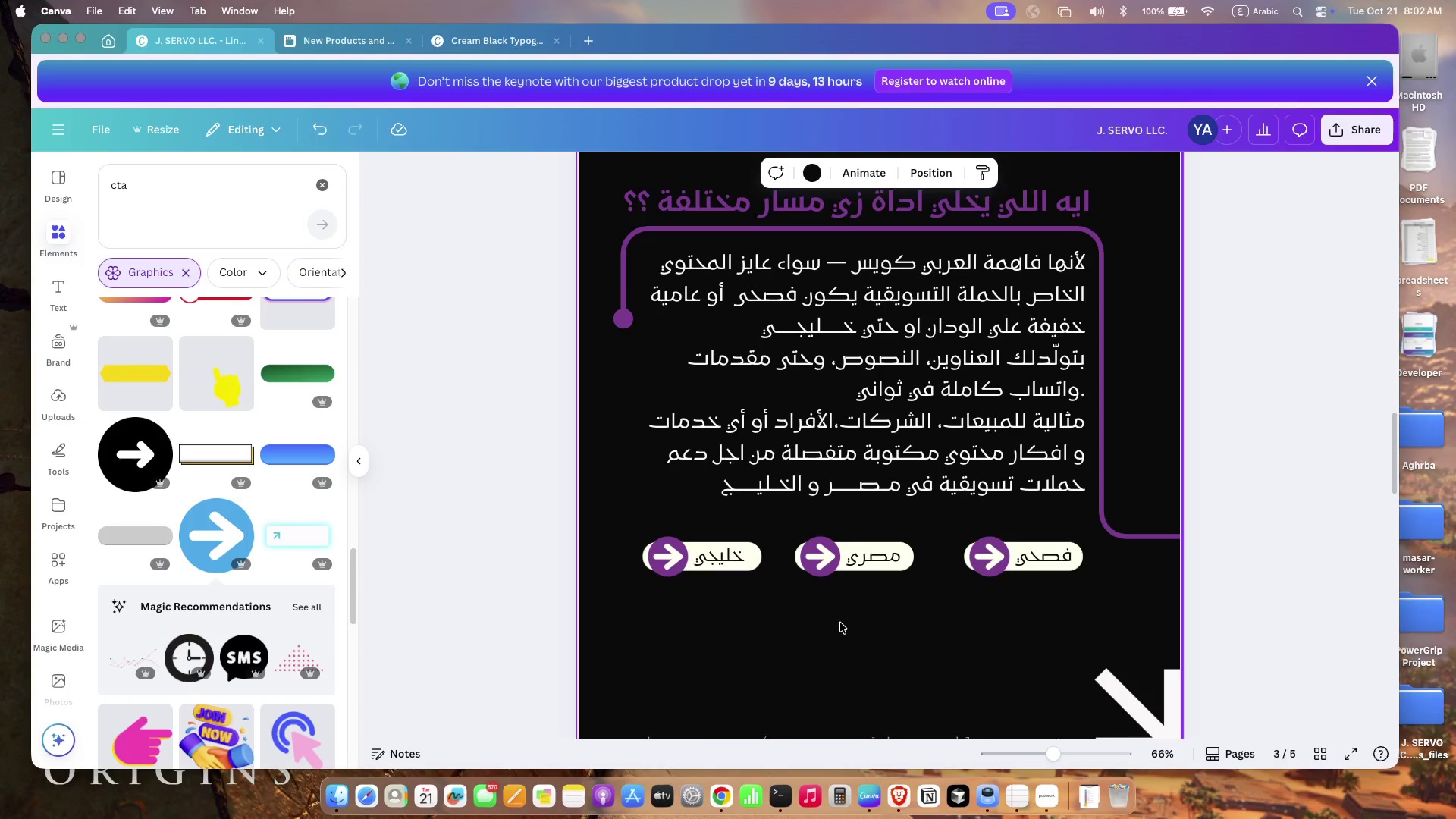 
scroll: coordinate [840, 623], scroll_direction: down, amount: 3.0
 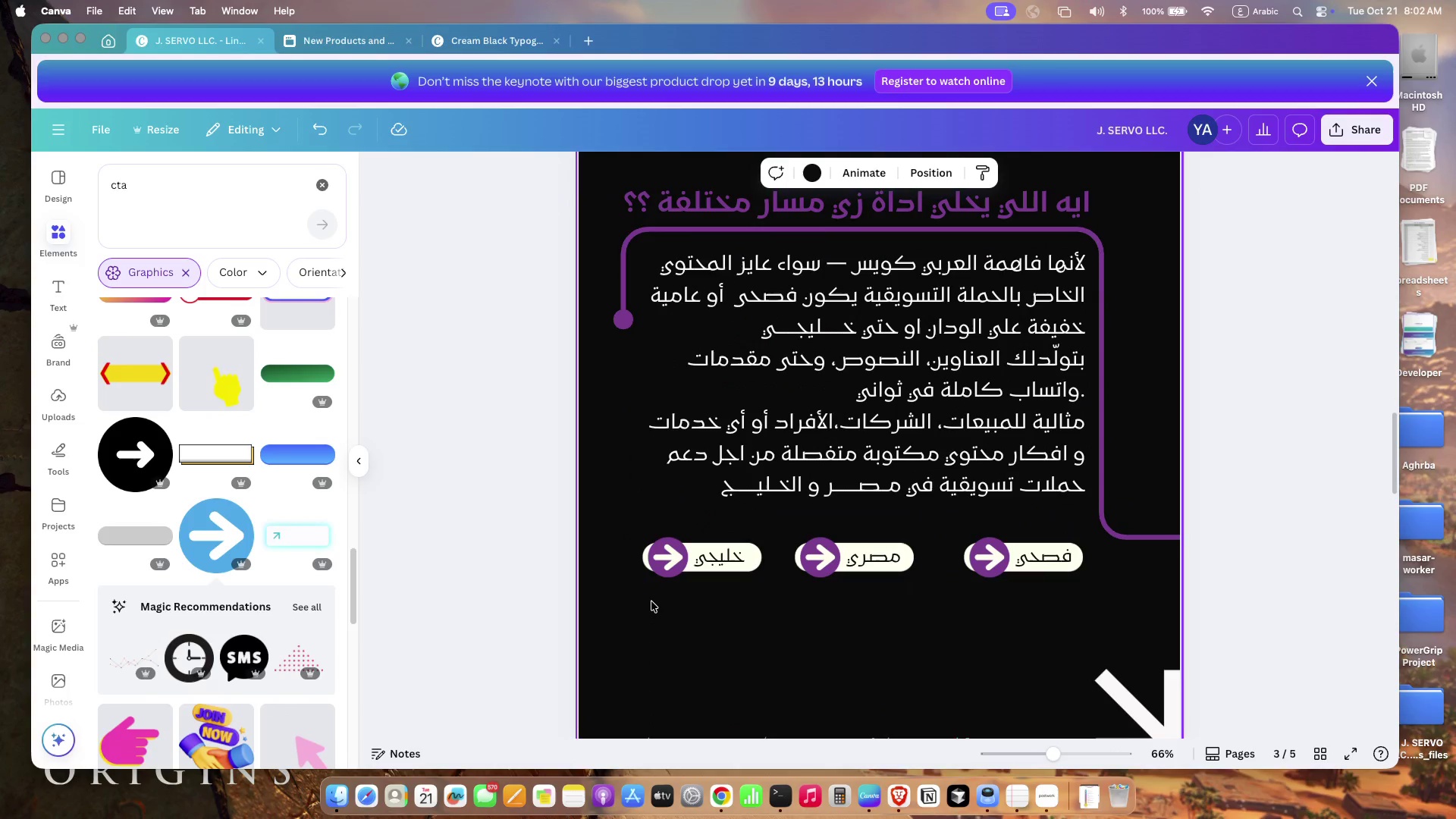 
left_click_drag(start_coordinate=[969, 535], to_coordinate=[982, 467])
 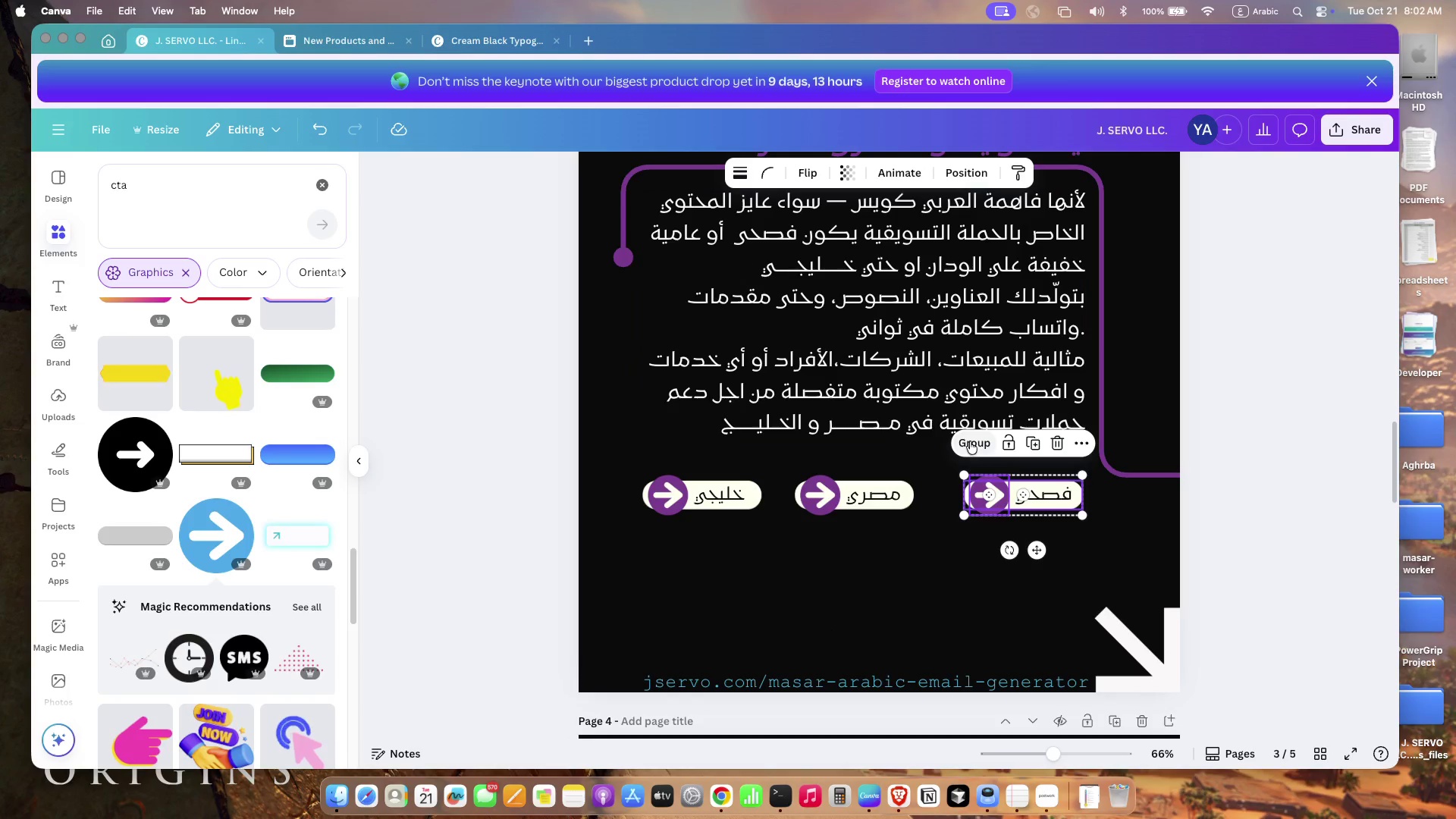 
left_click([987, 582])
 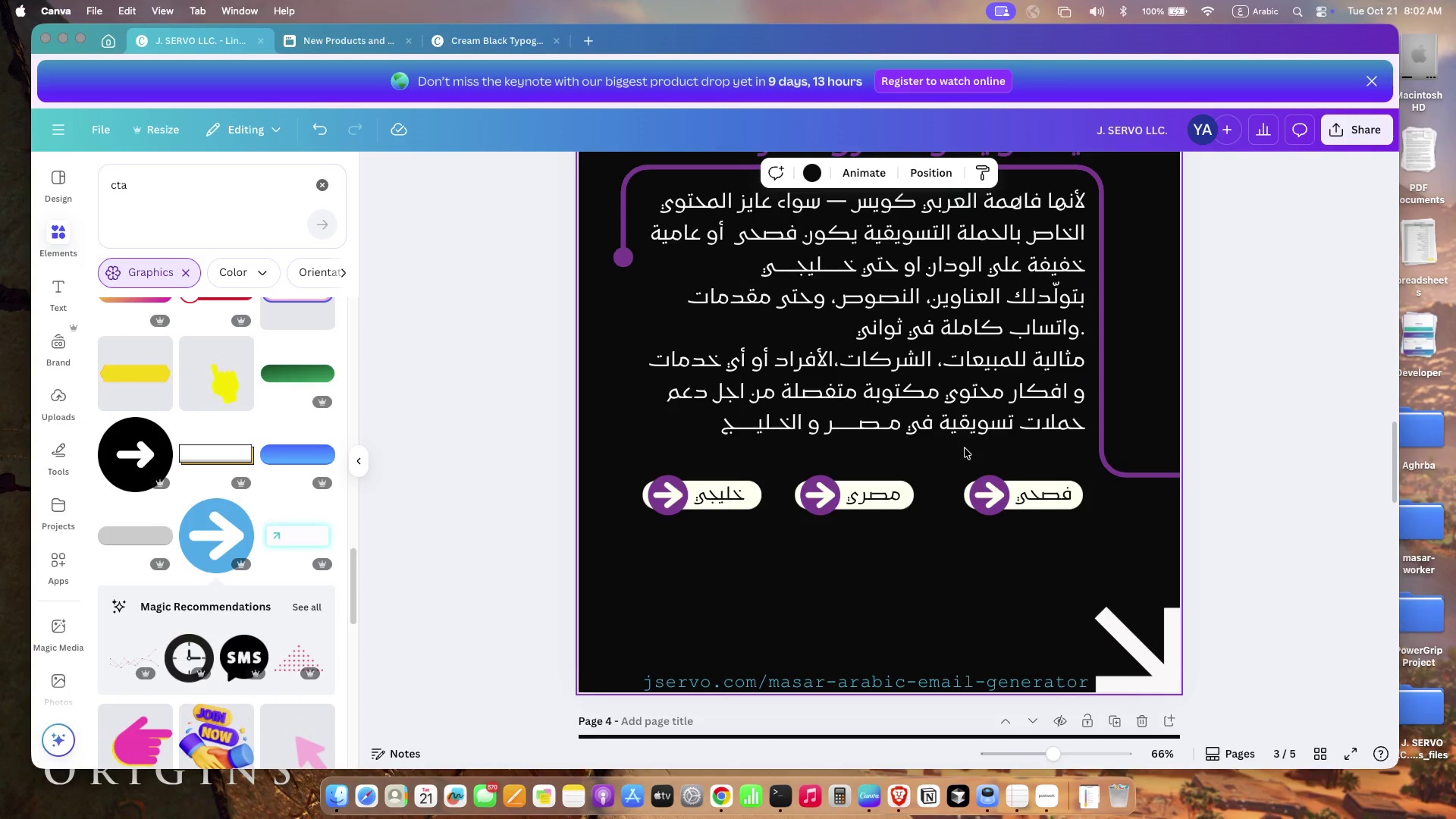 
left_click([965, 448])
 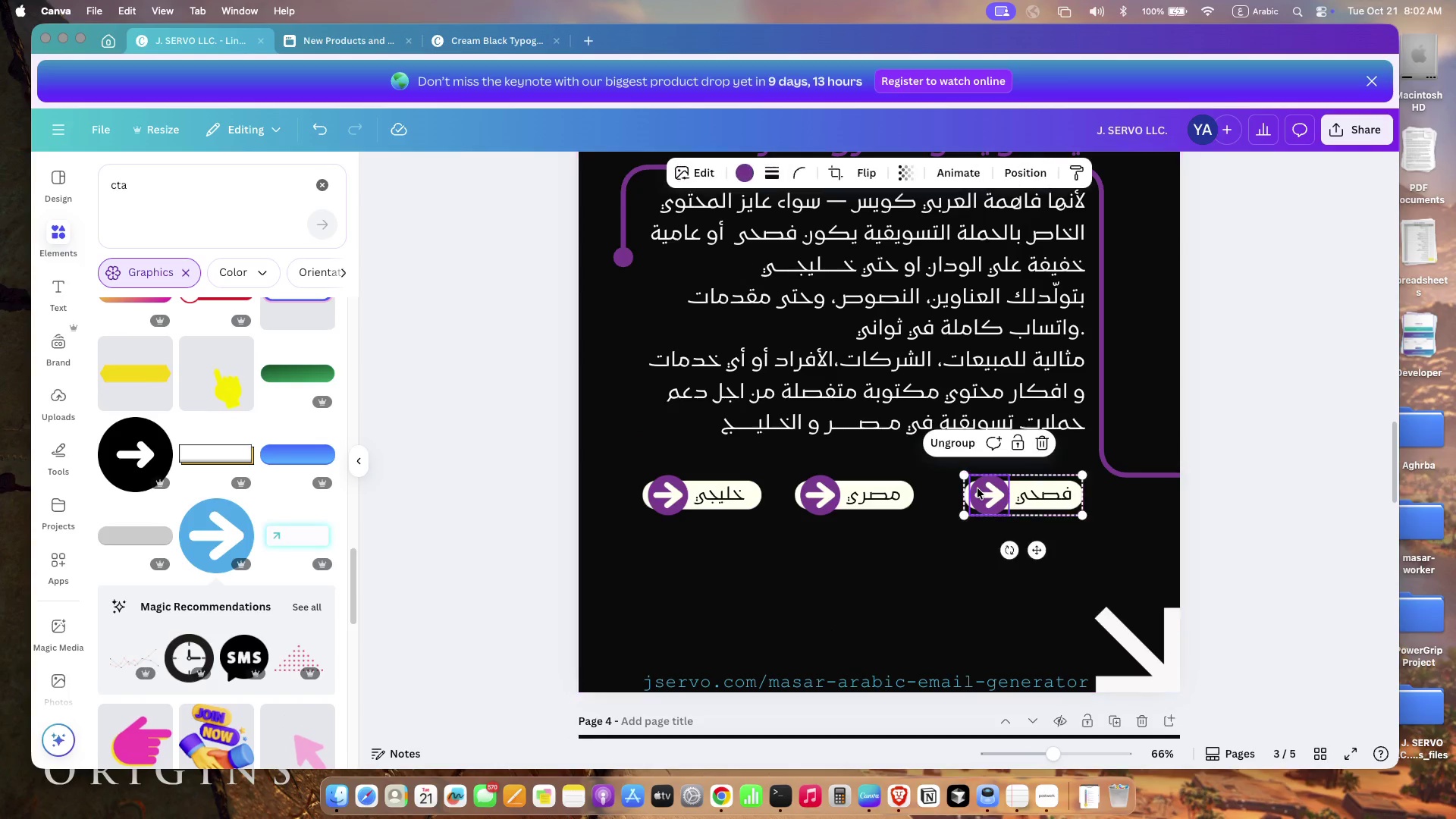 
left_click([977, 488])
 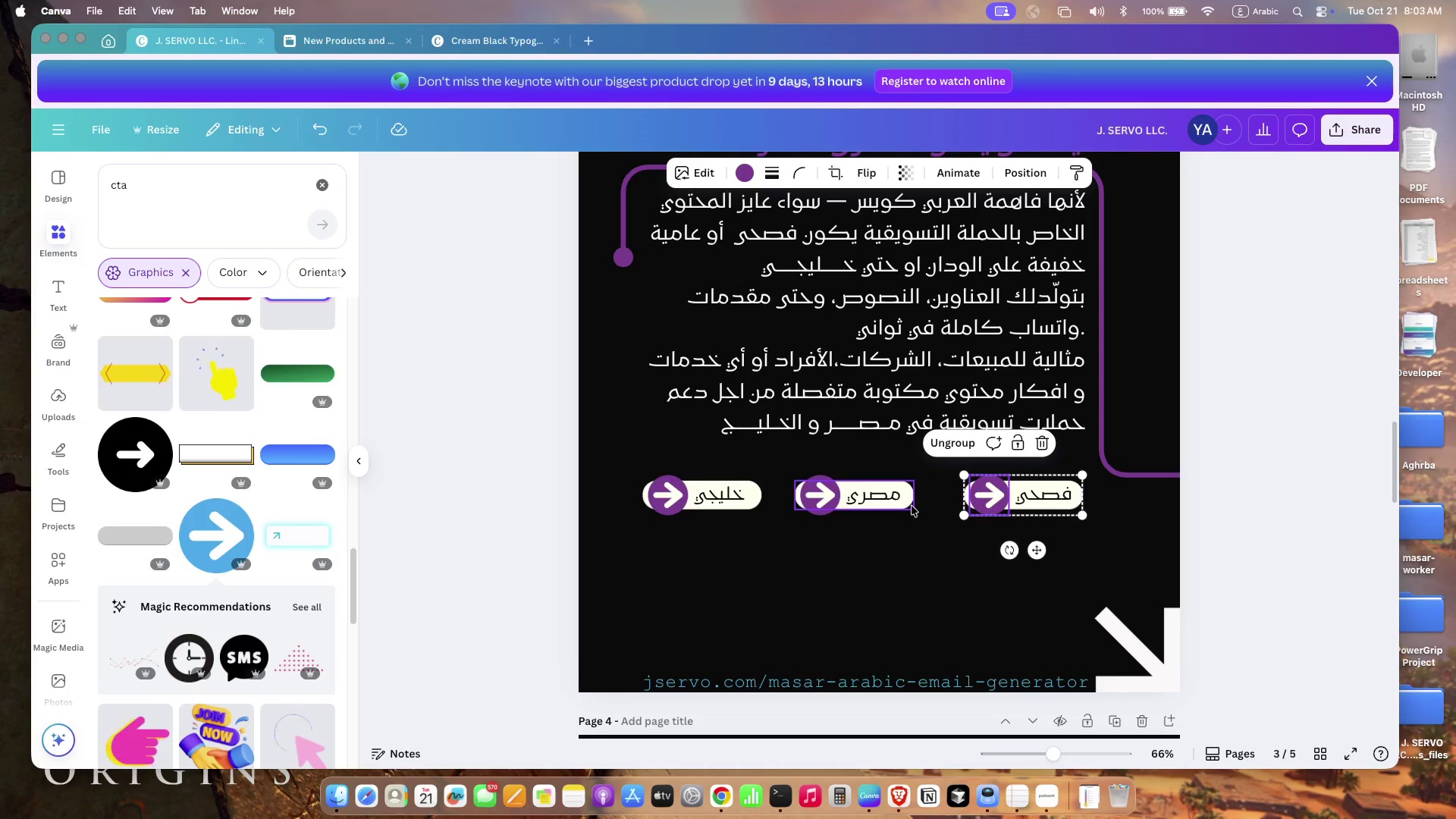 
left_click([943, 568])
 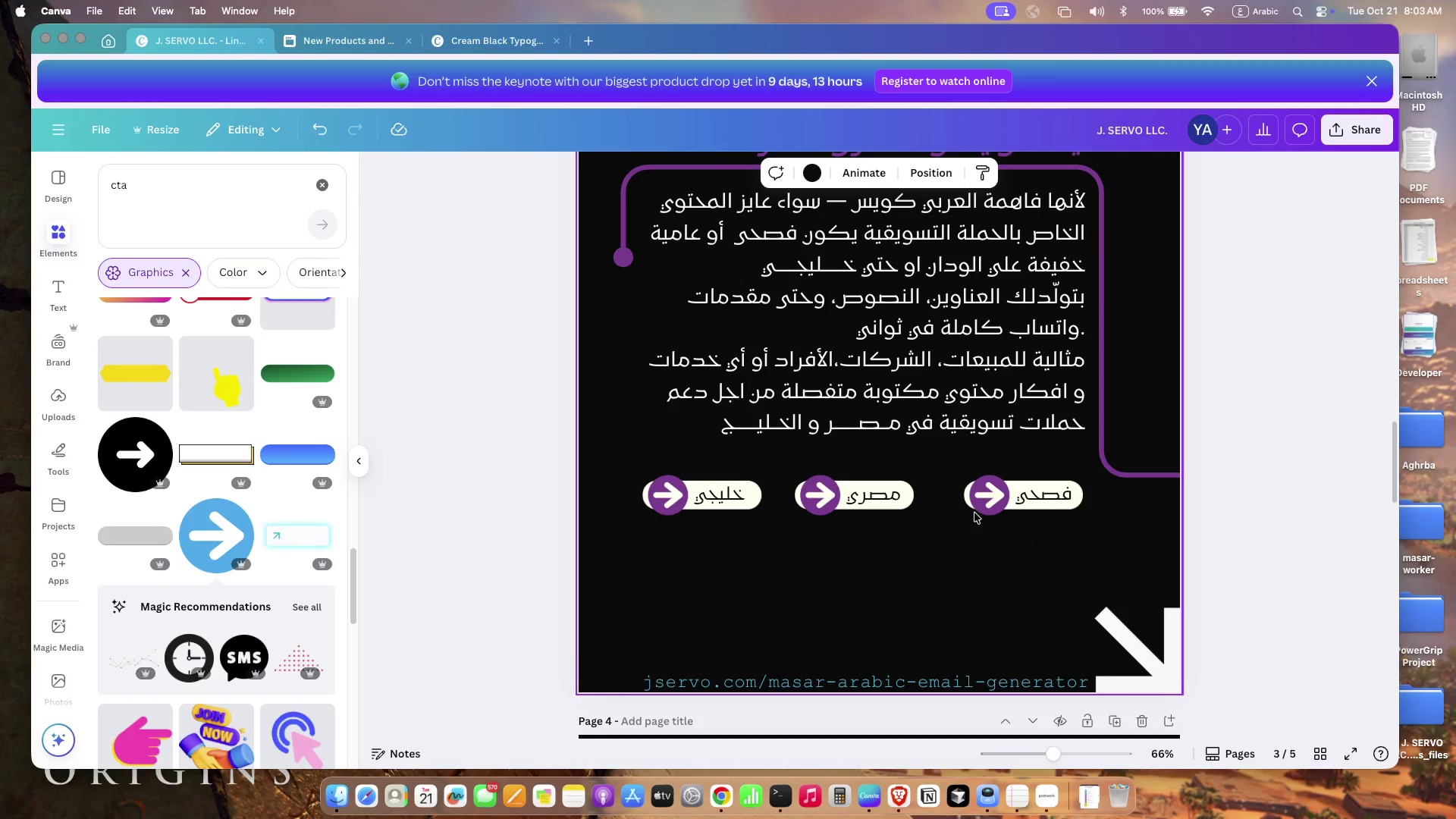 
left_click([977, 510])
 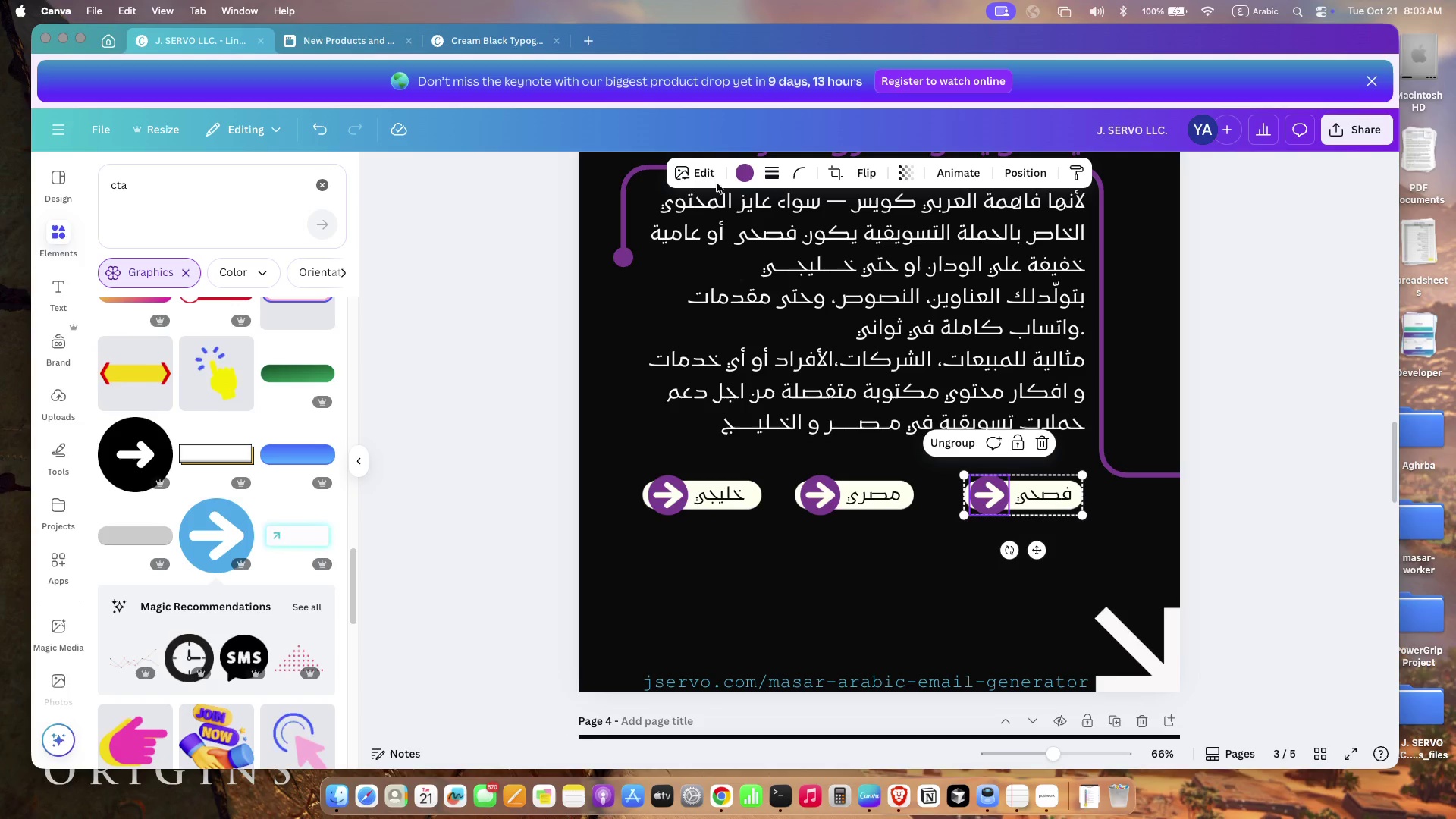 
left_click([697, 161])
 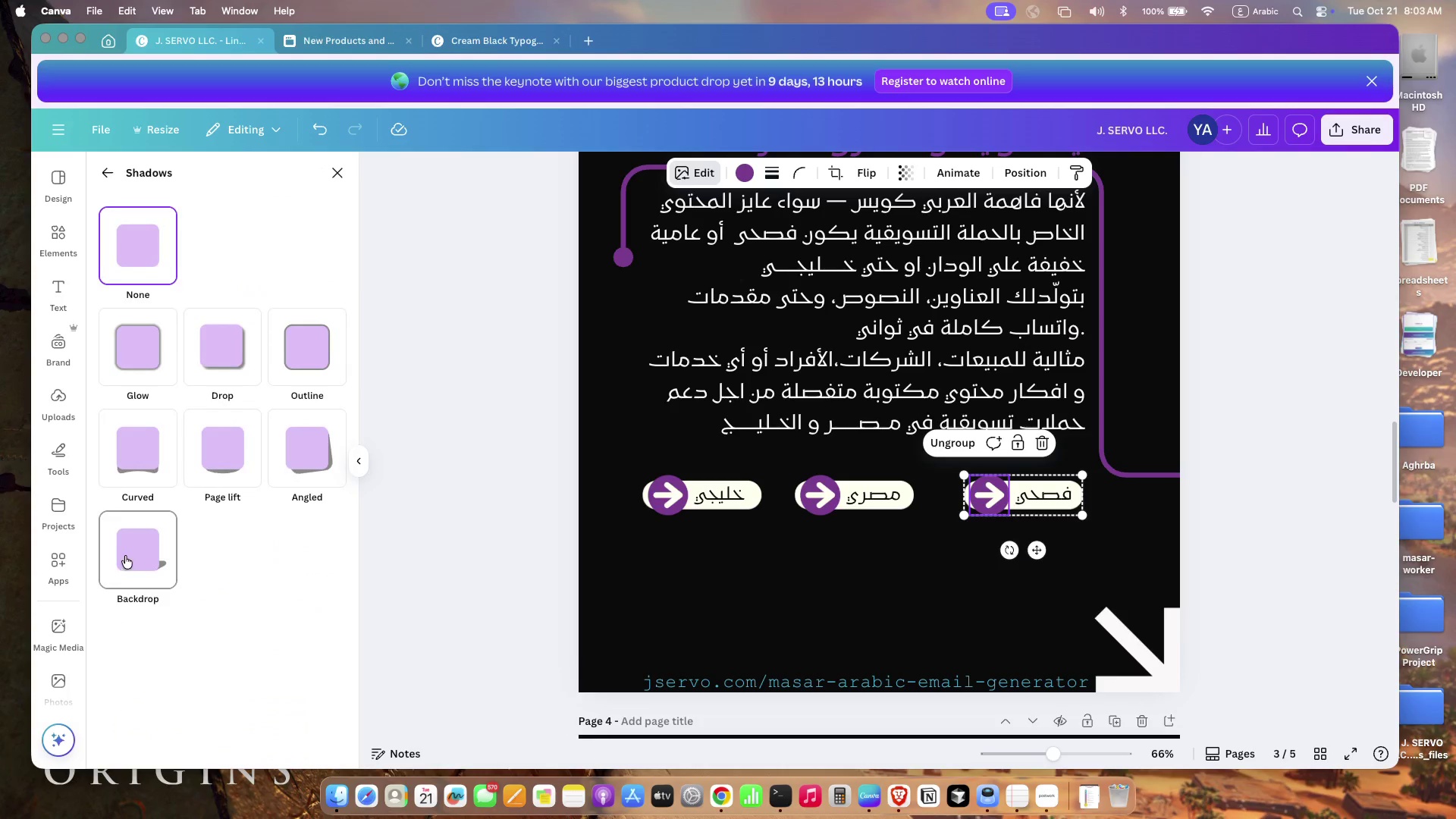 
scroll: coordinate [210, 447], scroll_direction: down, amount: 12.0
 